 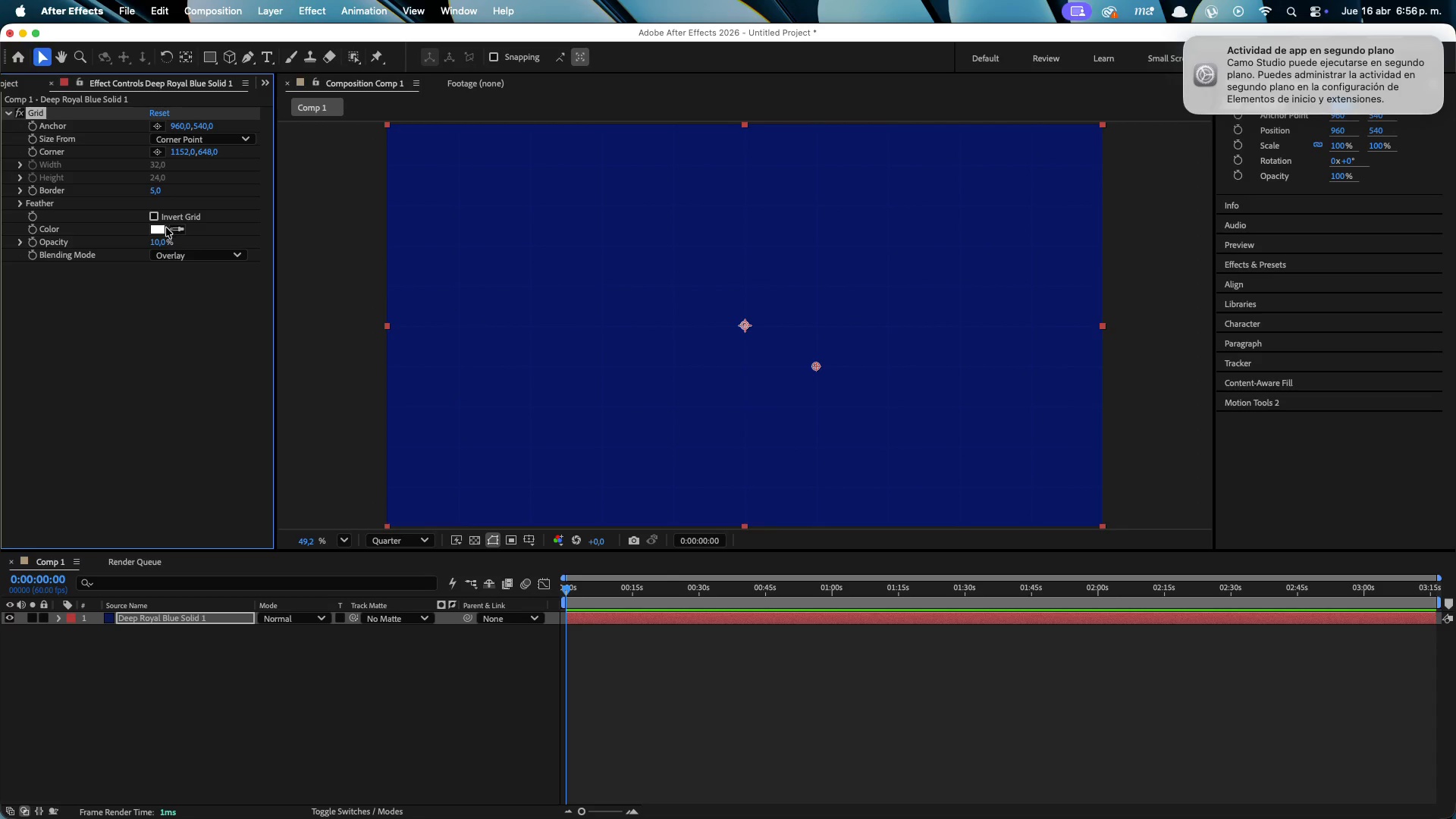 
left_click([158, 244])
 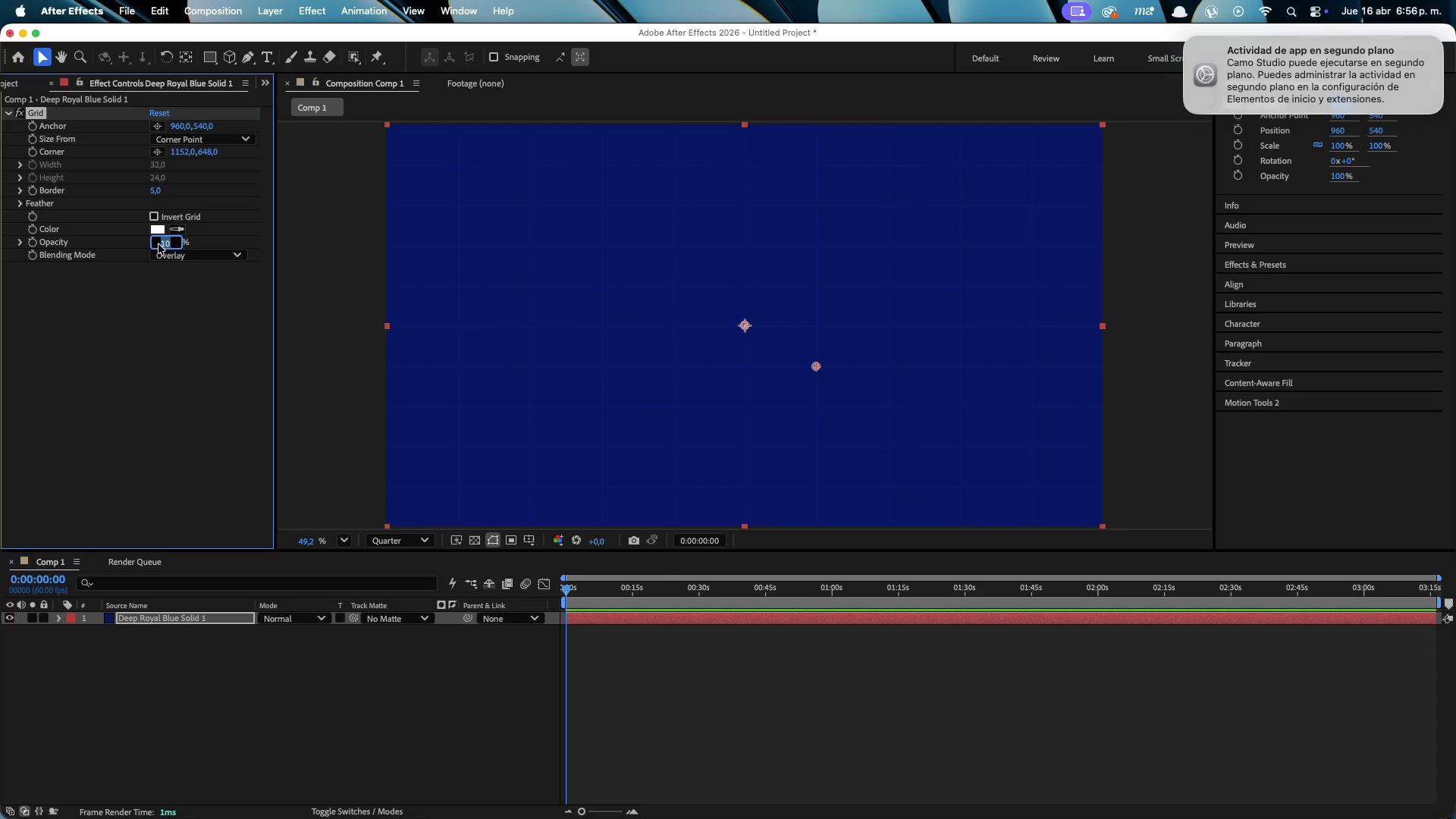 
type(30)
 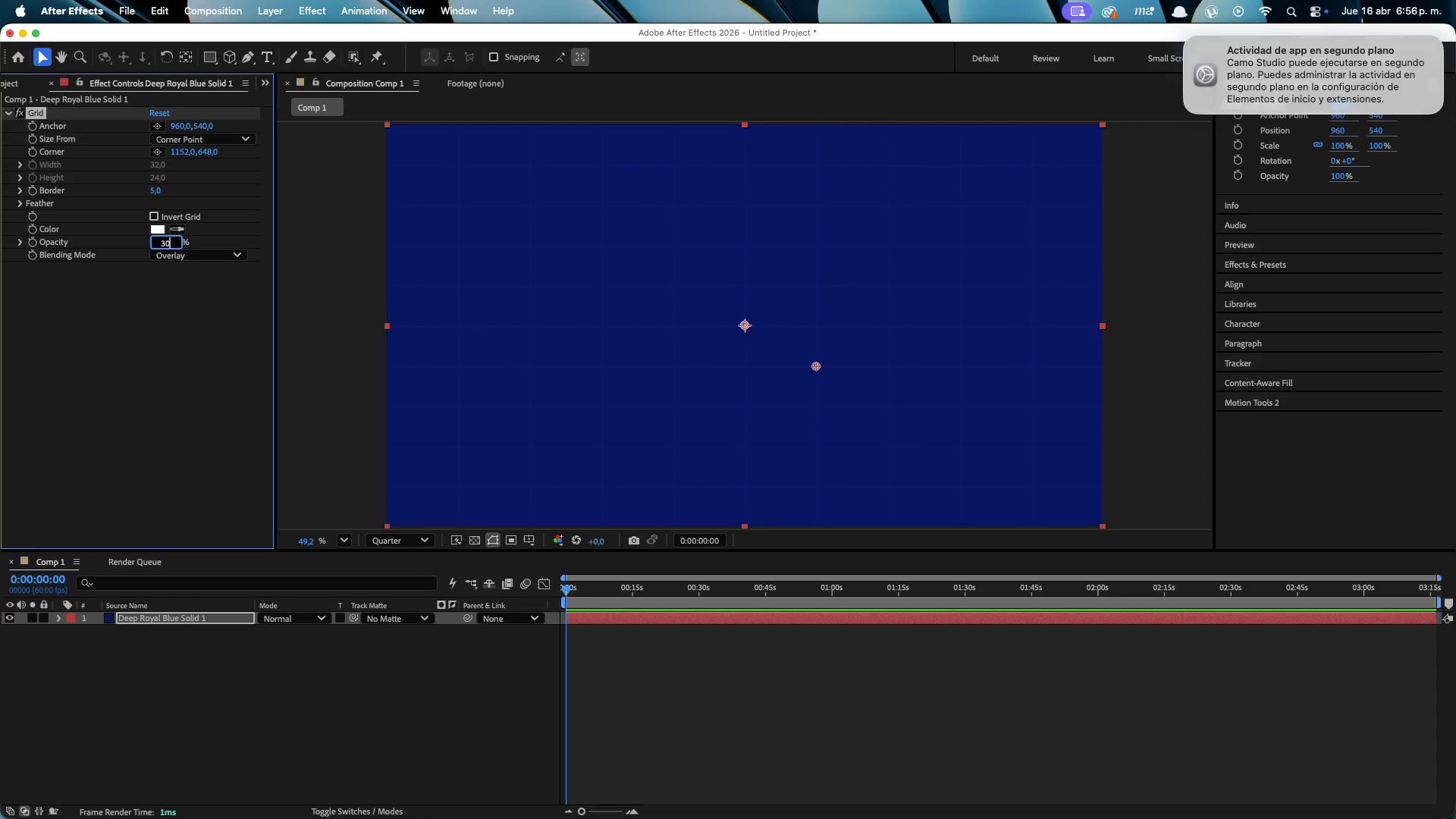 
key(Enter)
 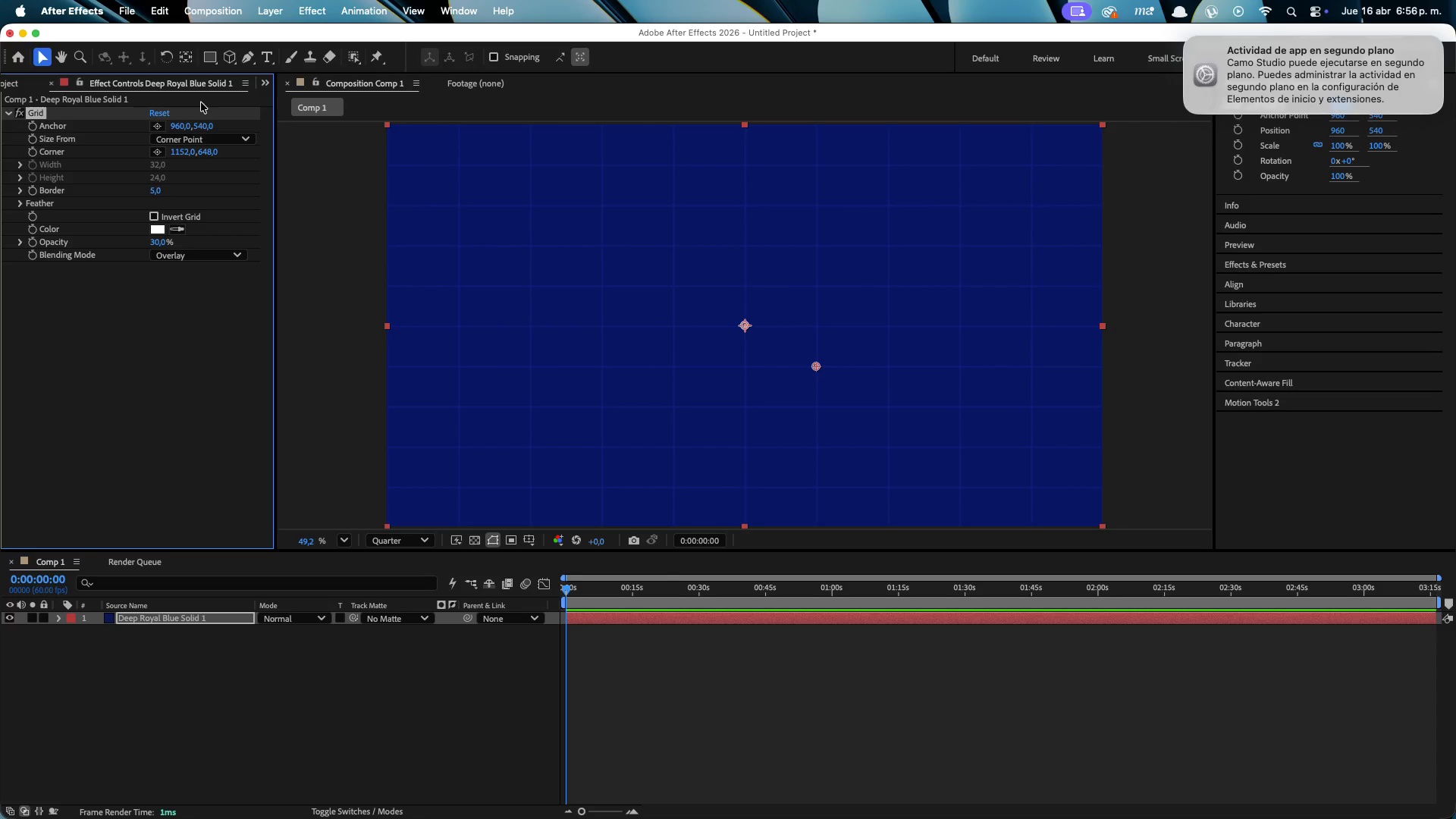 
left_click_drag(start_coordinate=[178, 125], to_coordinate=[231, 122])
 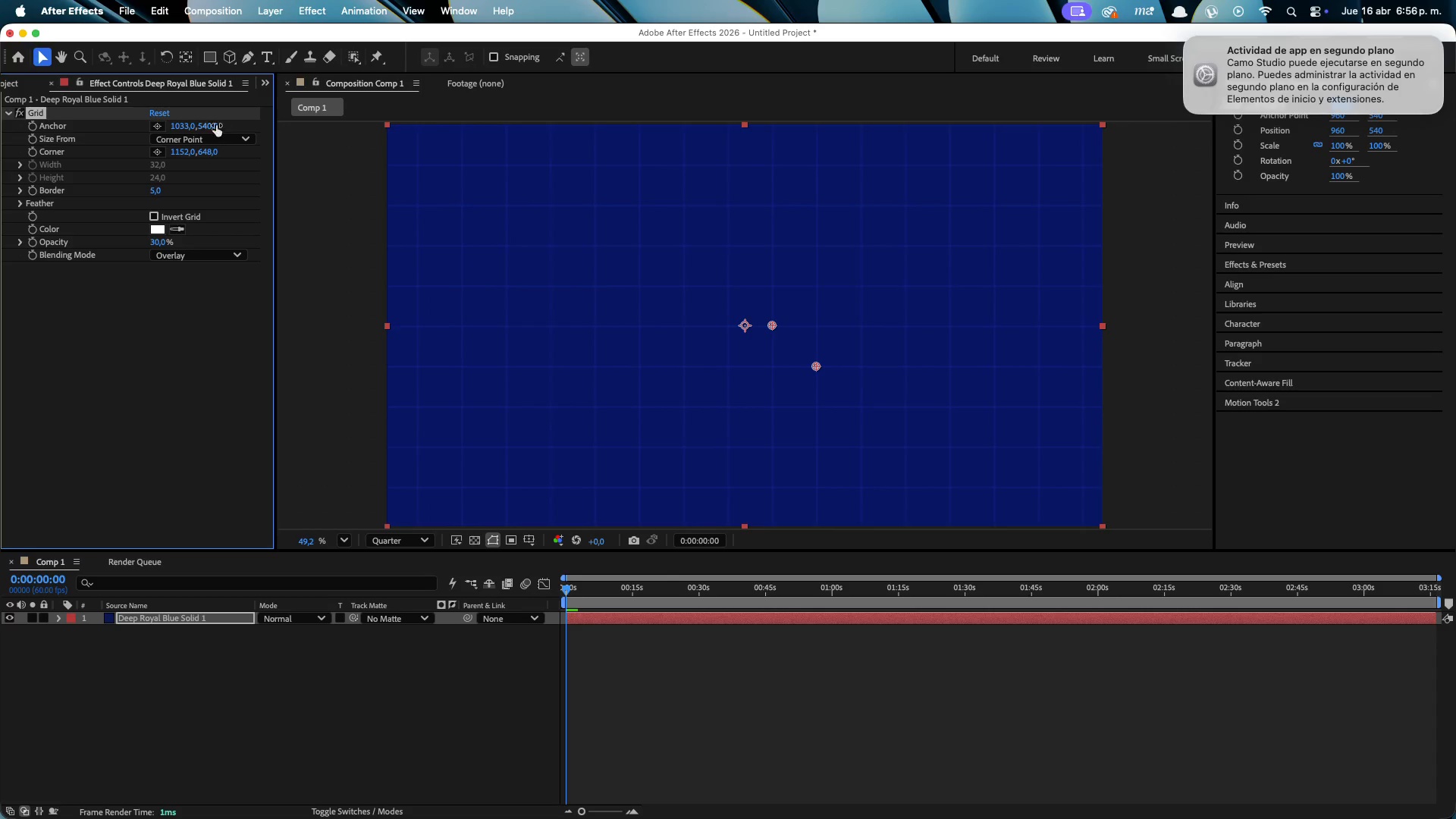 
left_click_drag(start_coordinate=[212, 126], to_coordinate=[244, 122])
 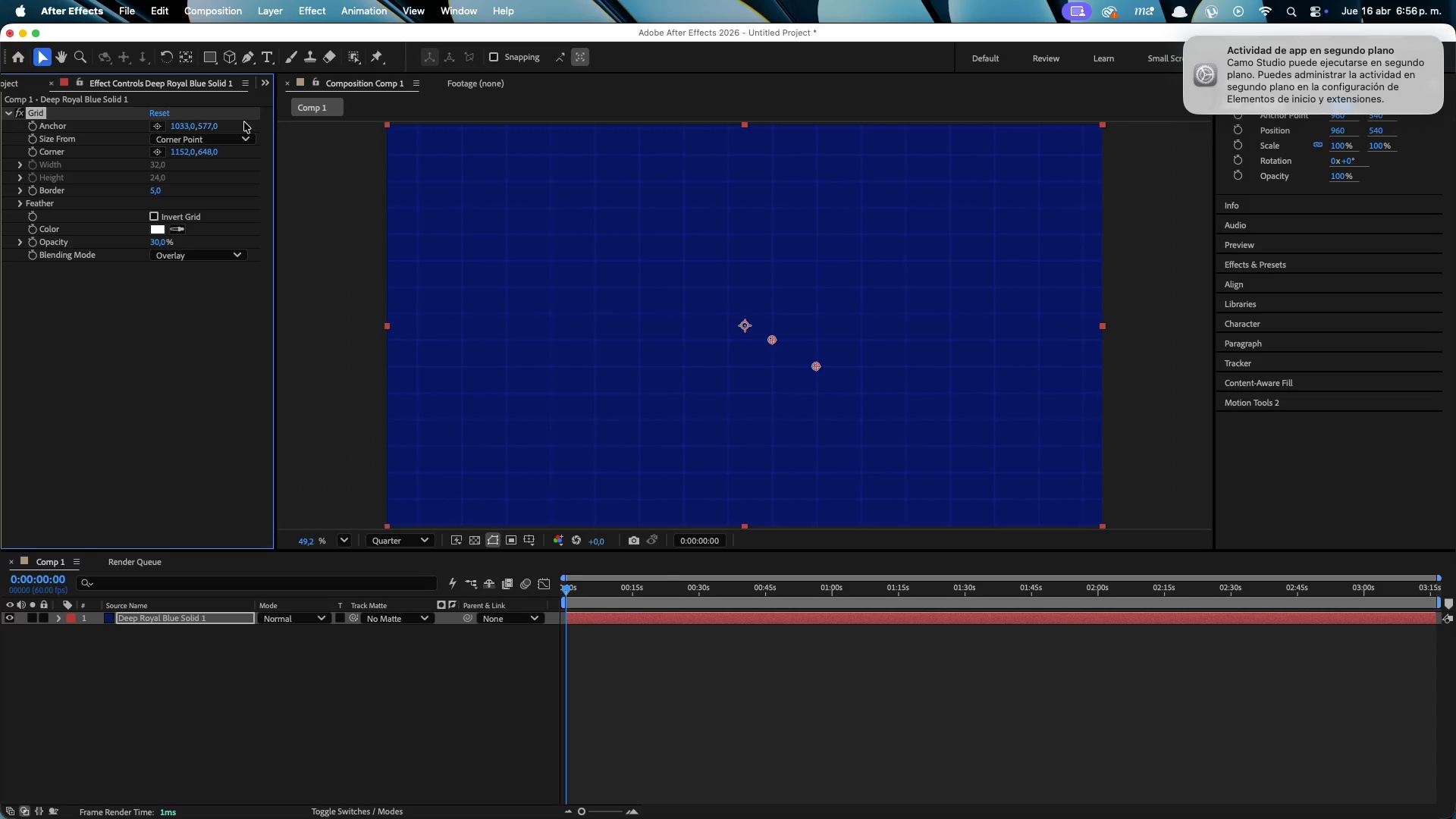 
key(Control+Space)
 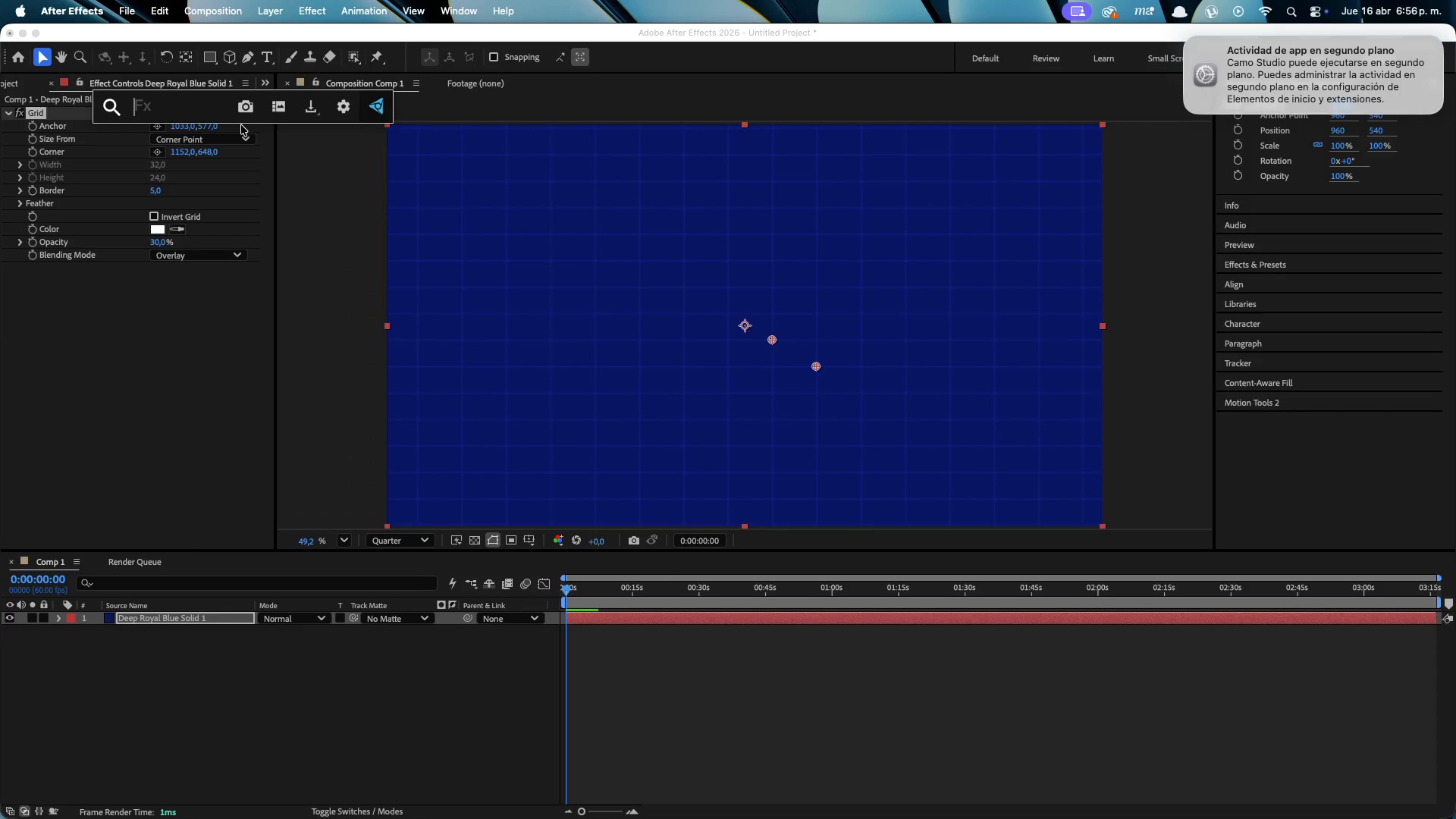 
type(cc lens)
 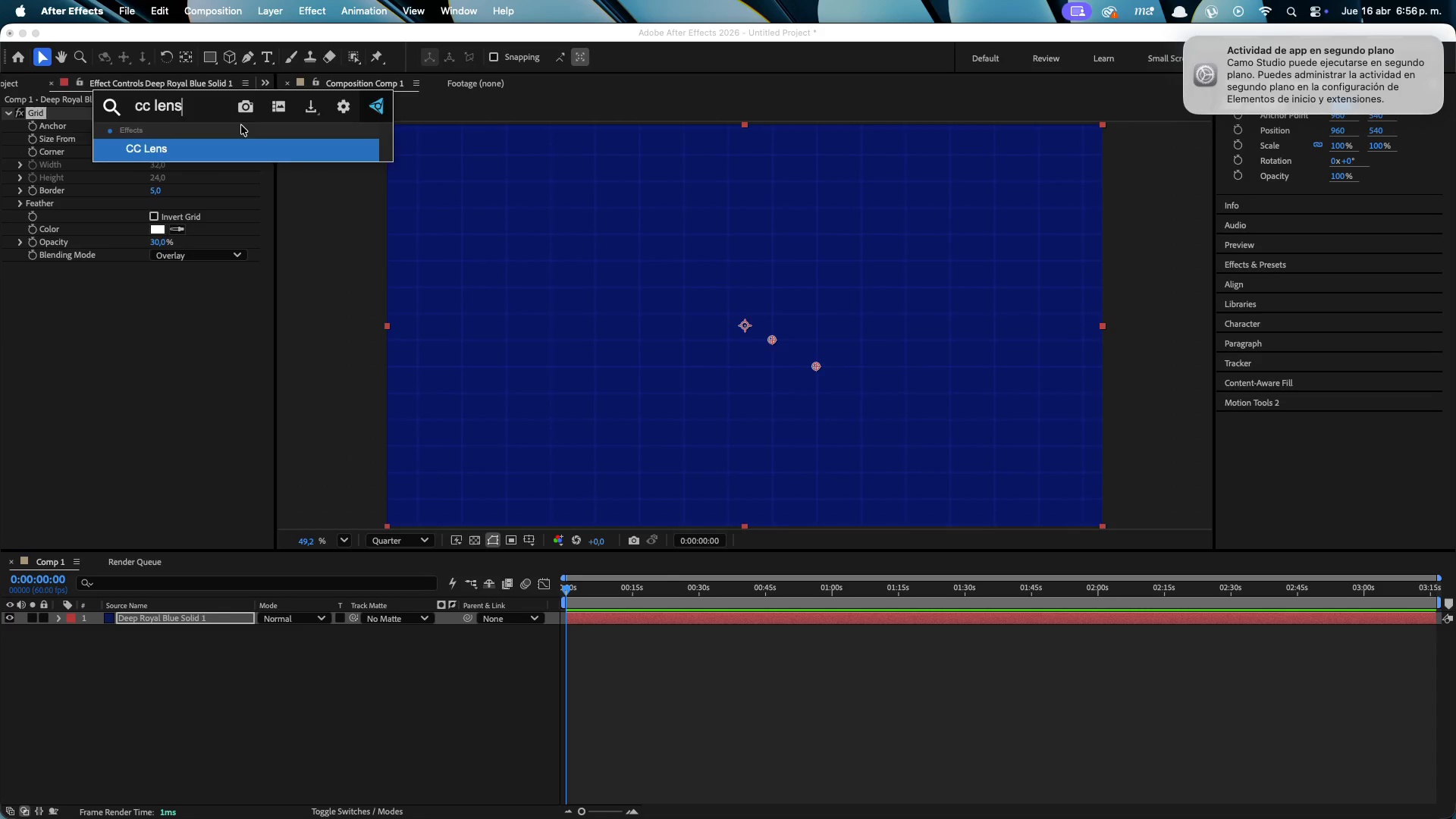 
key(Enter)
 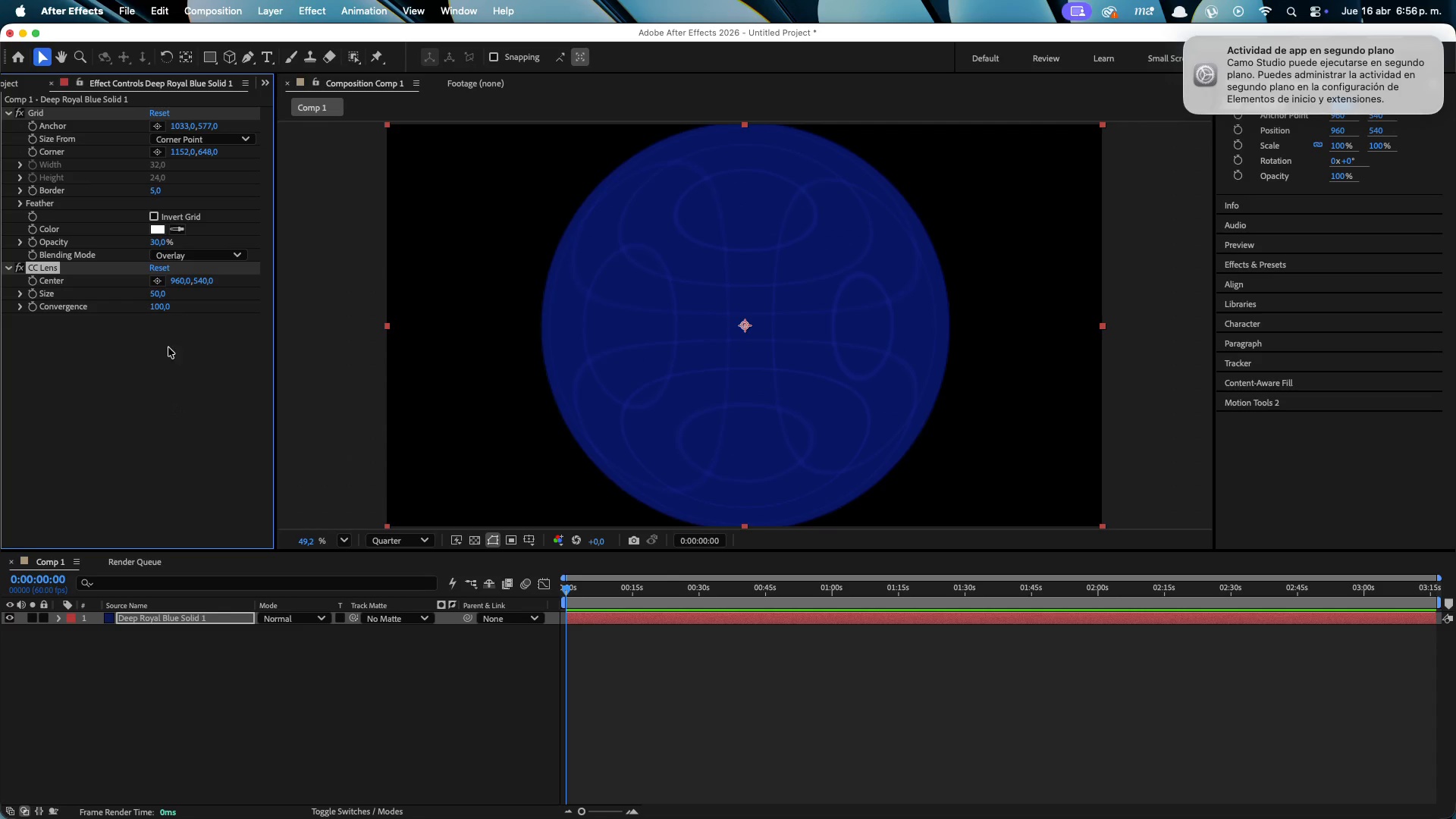 
left_click_drag(start_coordinate=[155, 291], to_coordinate=[299, 265])
 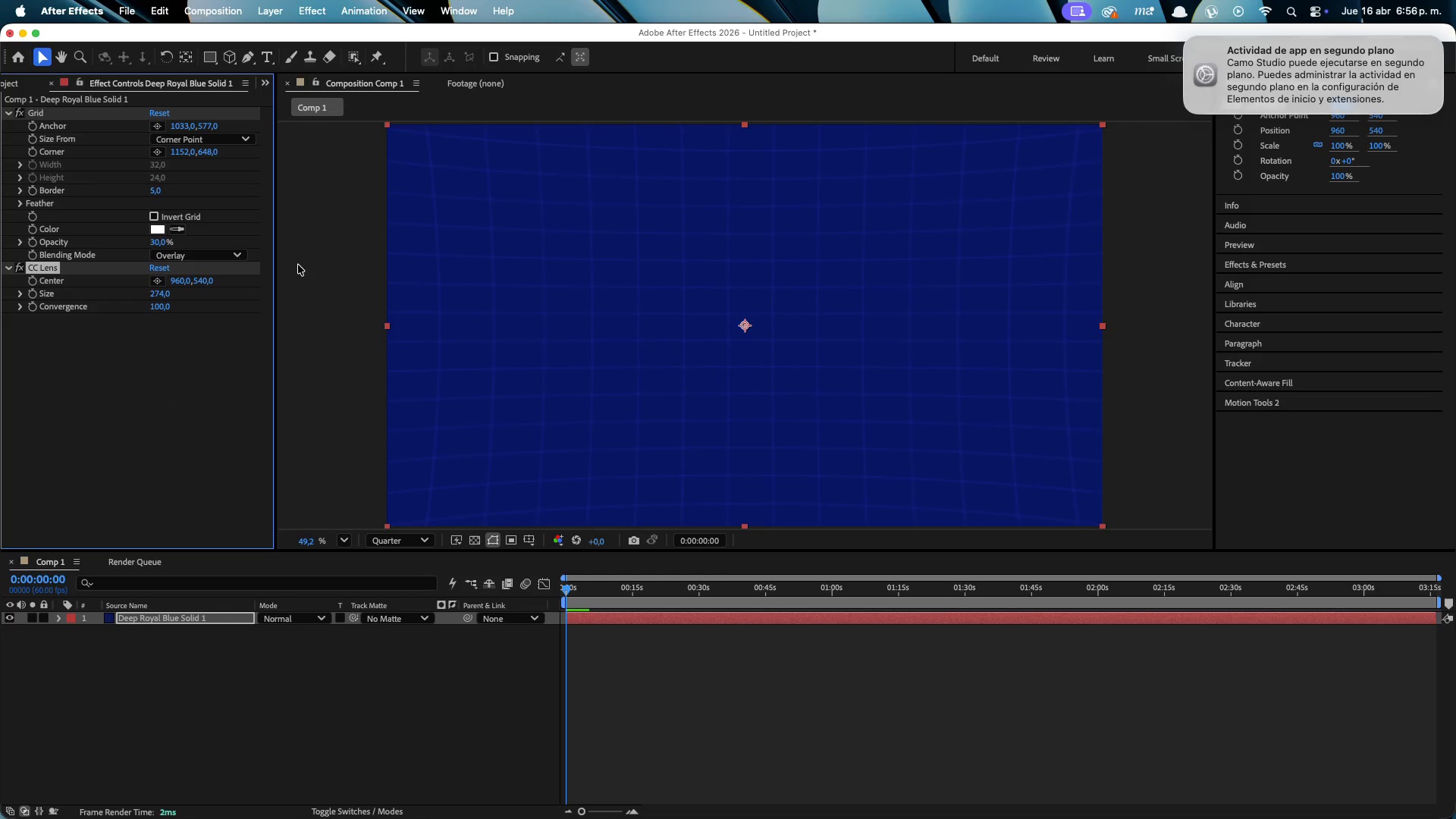 
key(Meta+CommandLeft)
 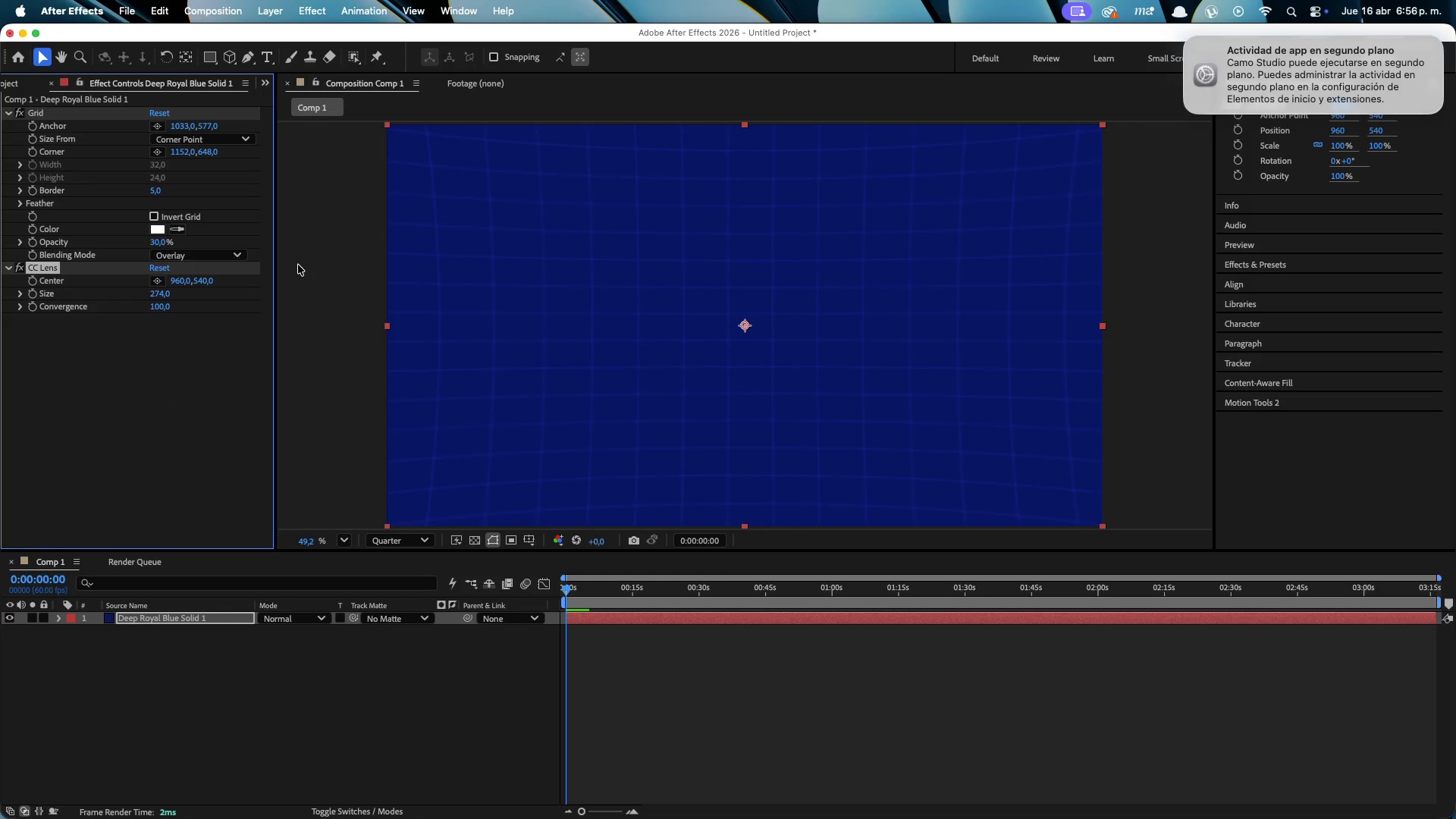 
key(Meta+Z)
 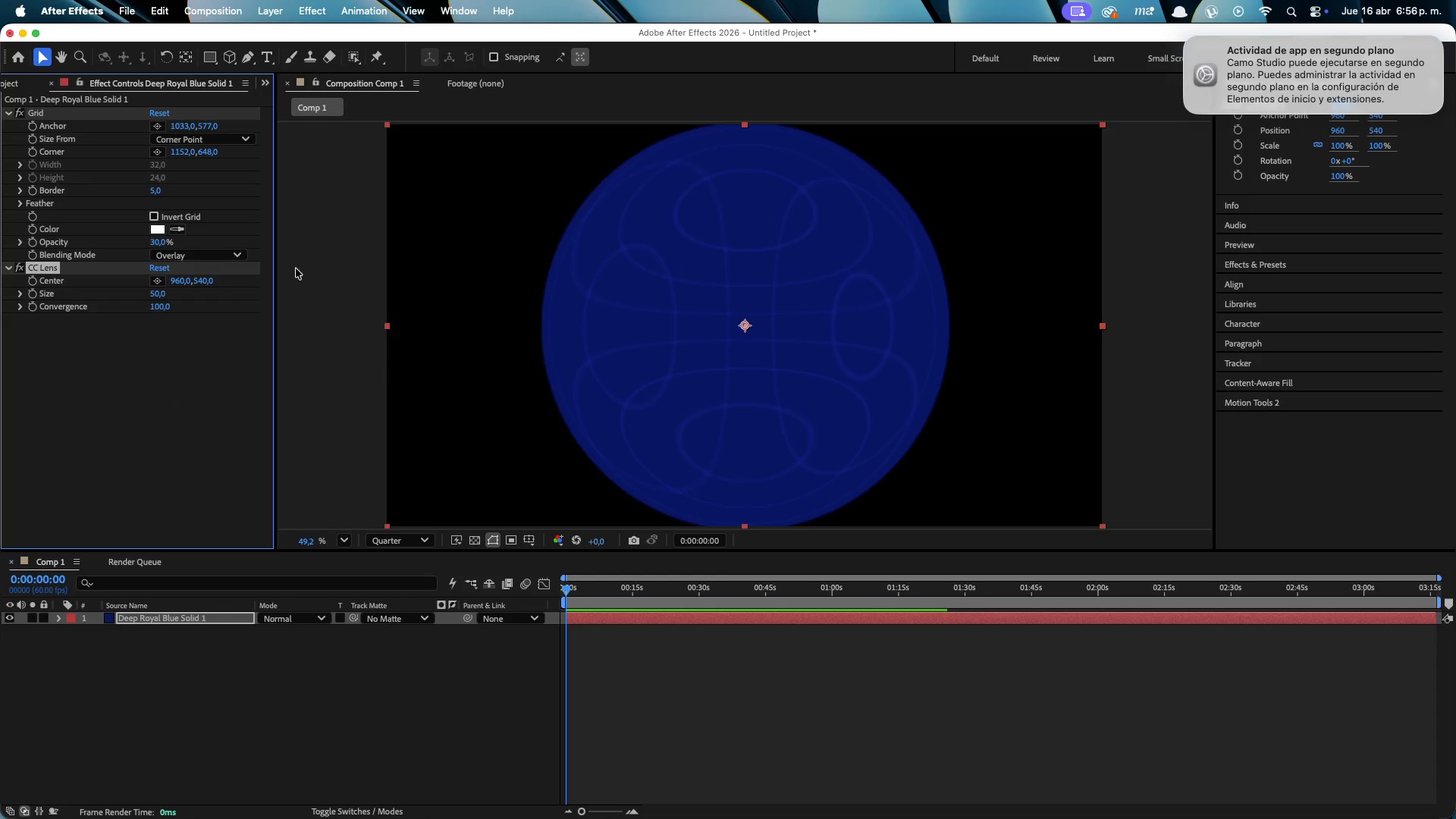 
key(Meta+Z)
 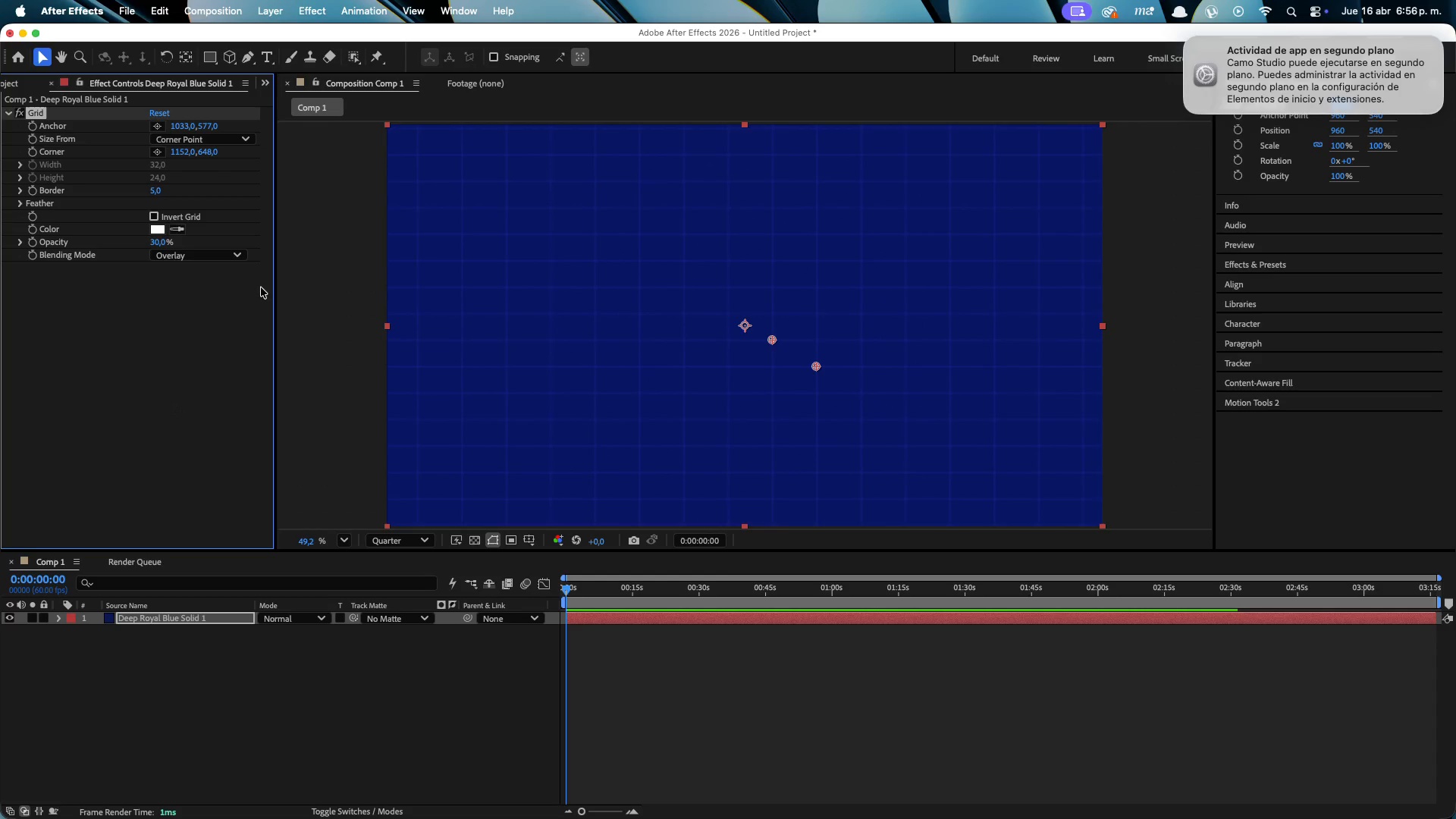 
key(Control+ControlLeft)
 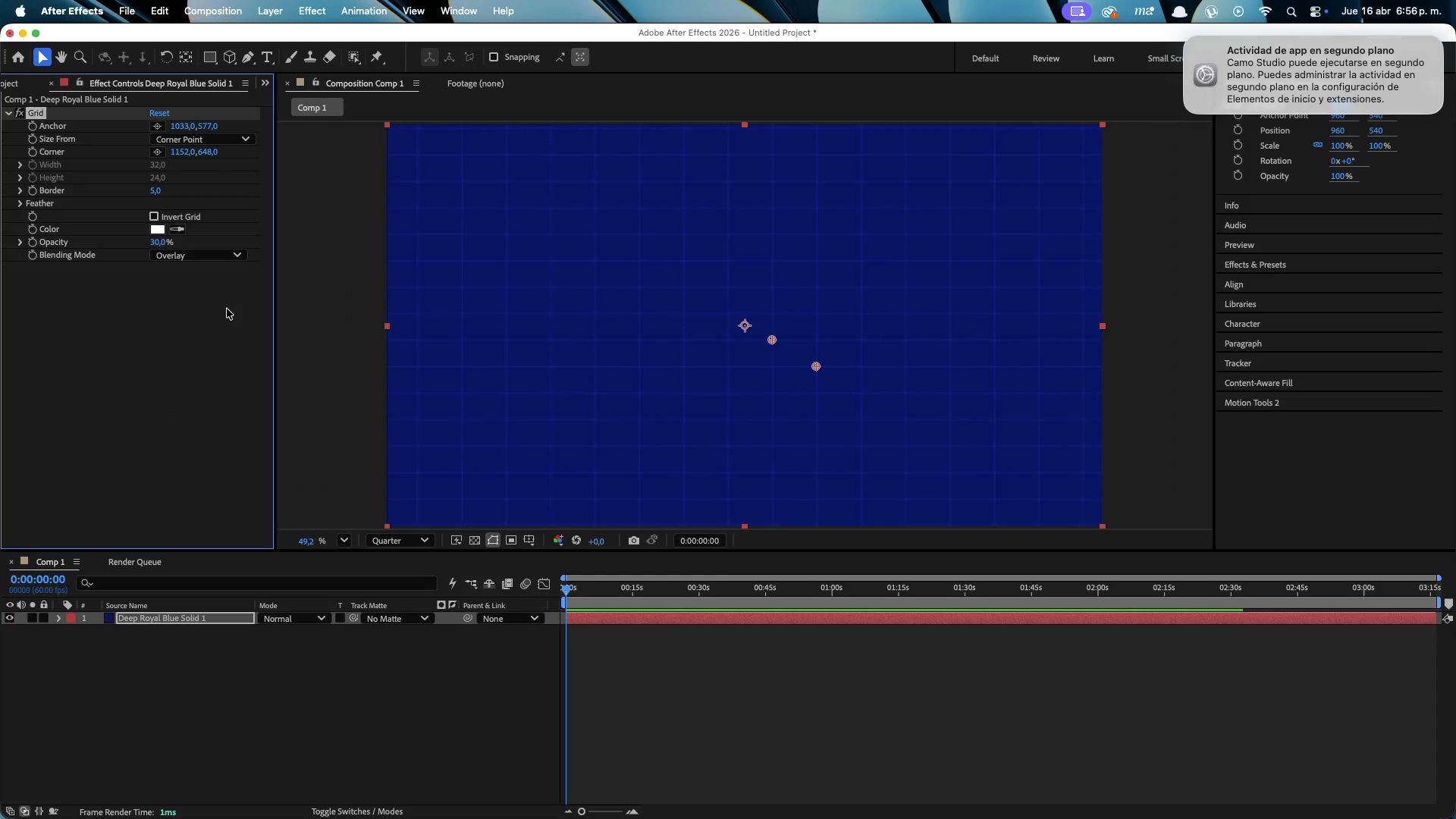 
key(Control+Space)
 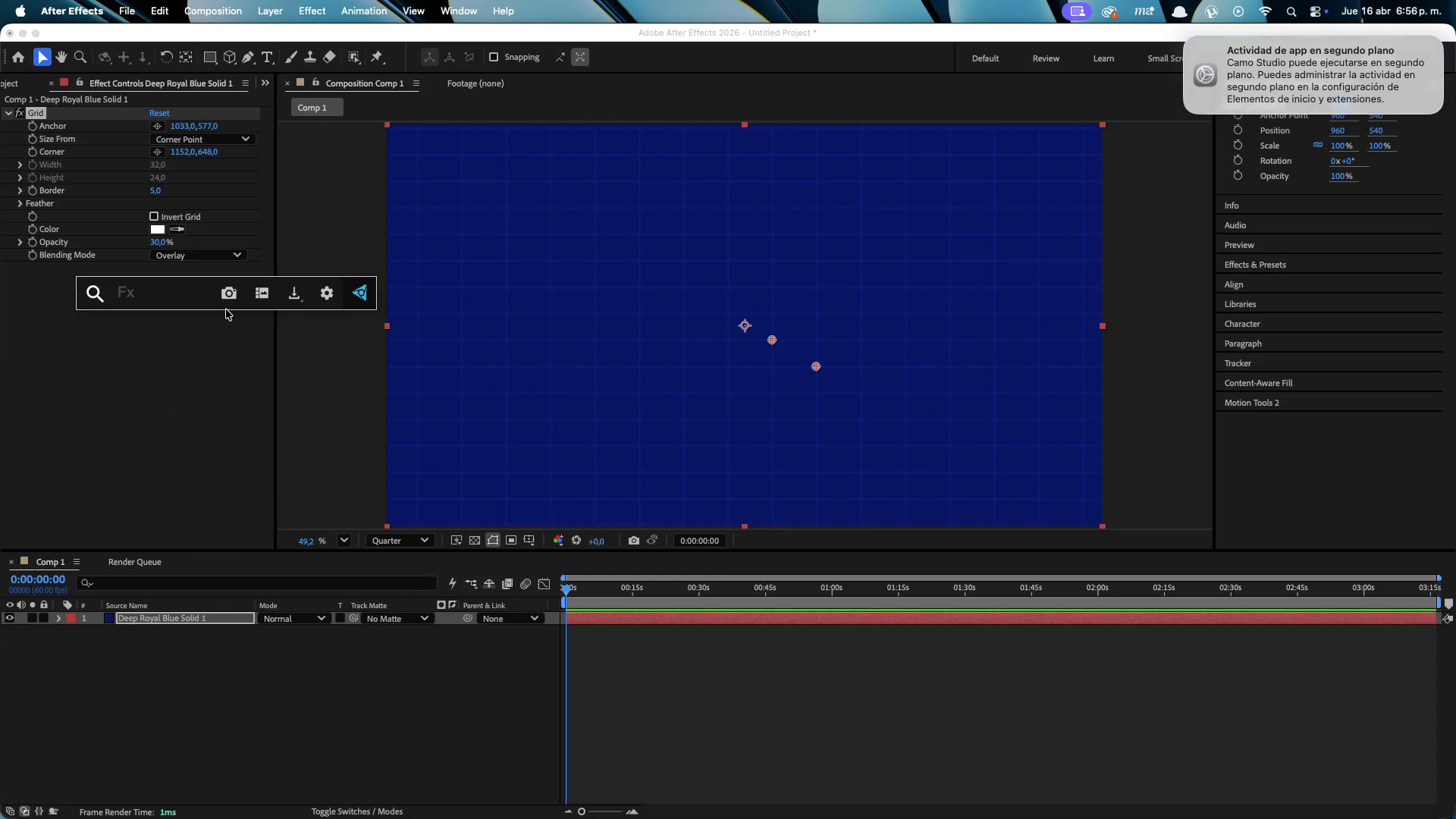 
type(deep)
 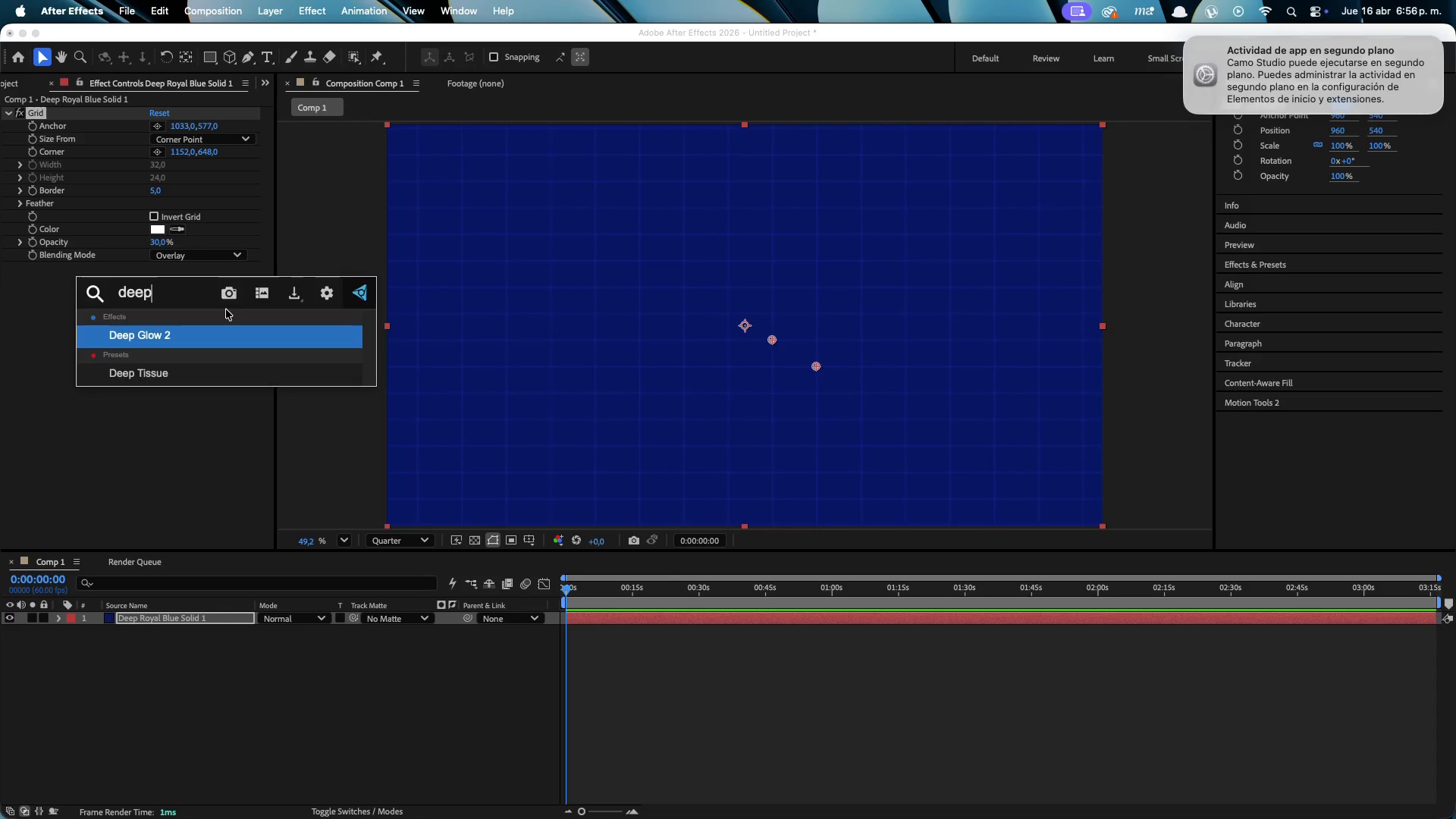 
key(Enter)
 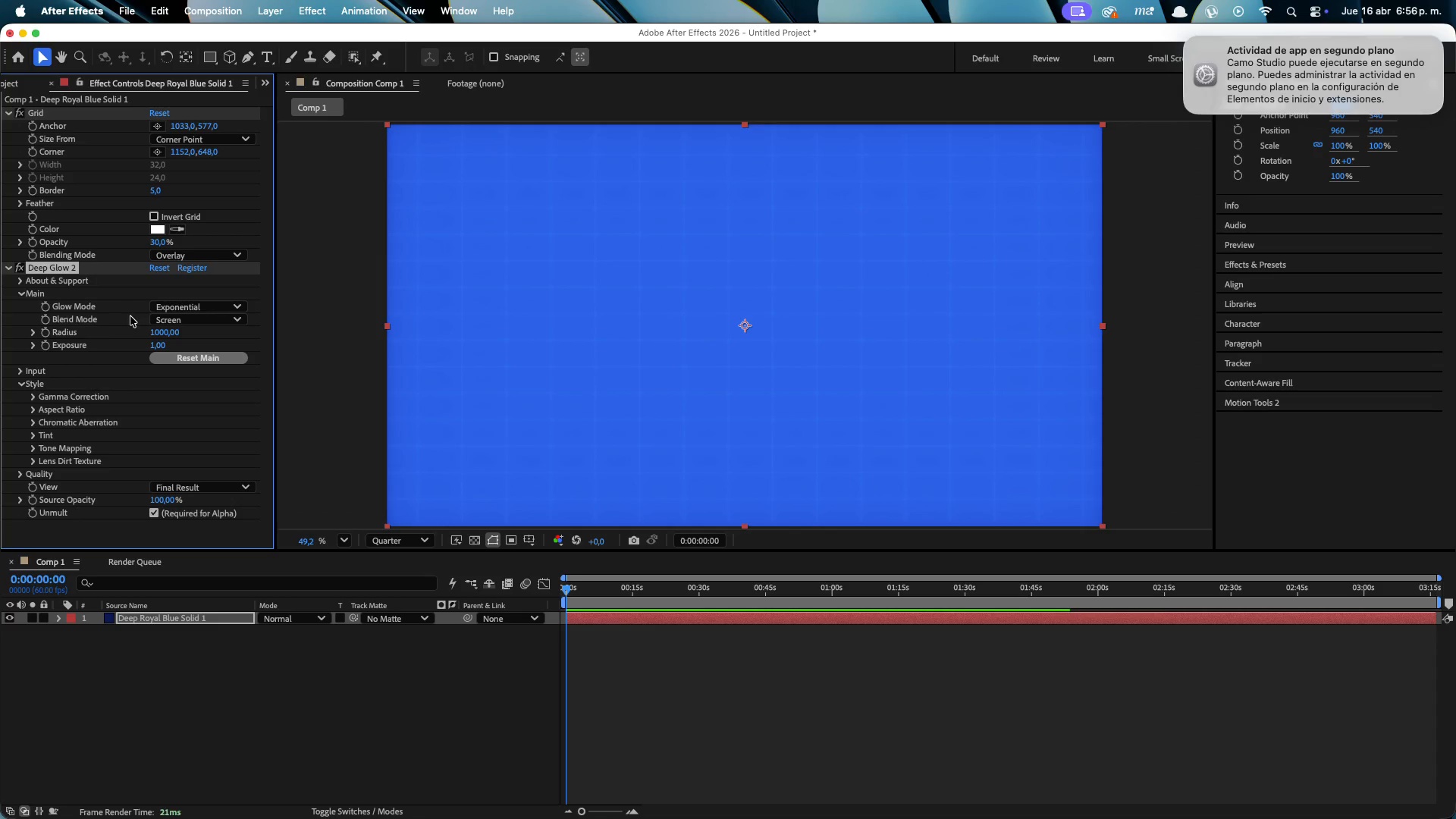 
left_click([156, 342])
 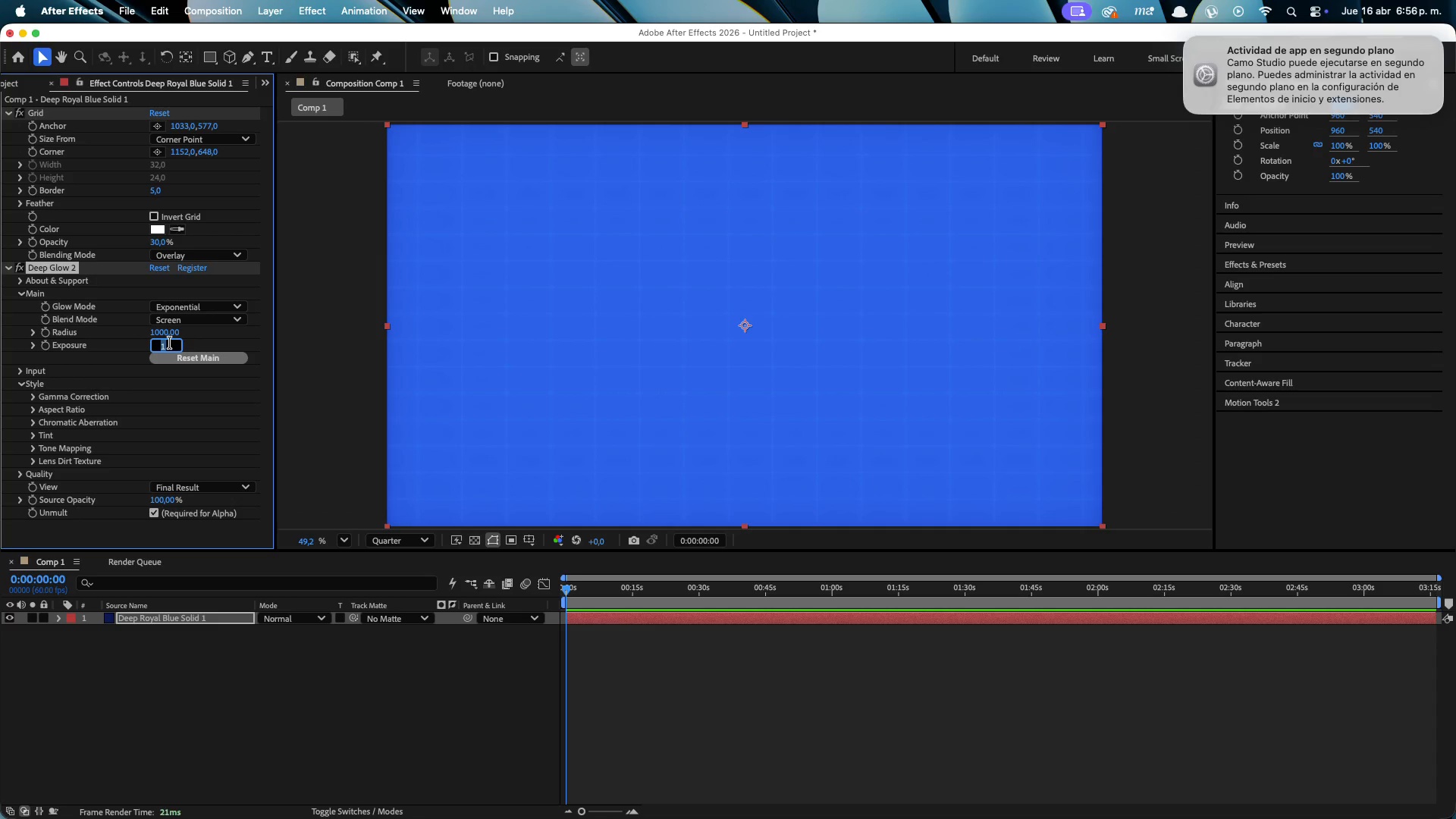 
key(0)
 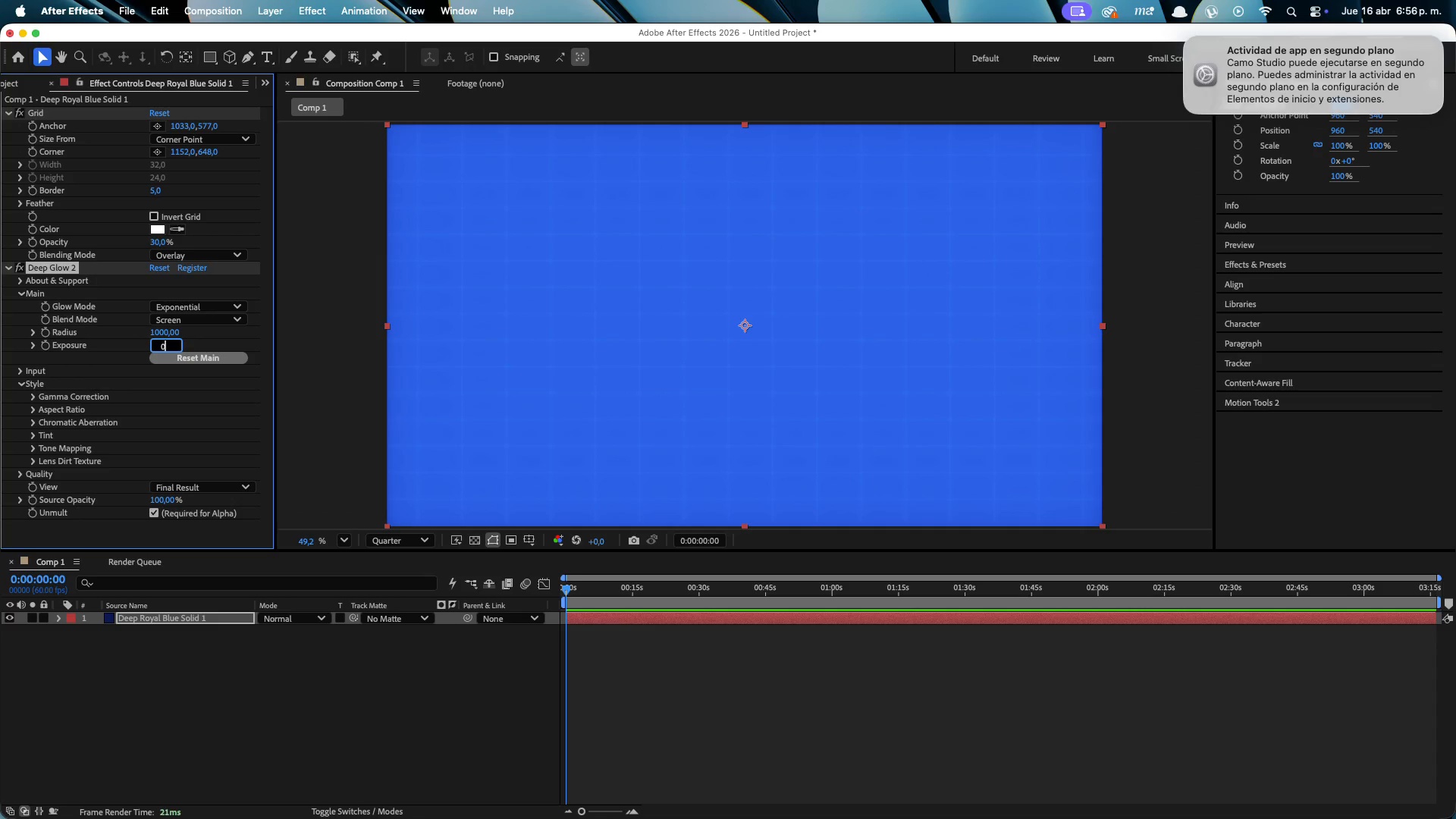 
key(Comma)
 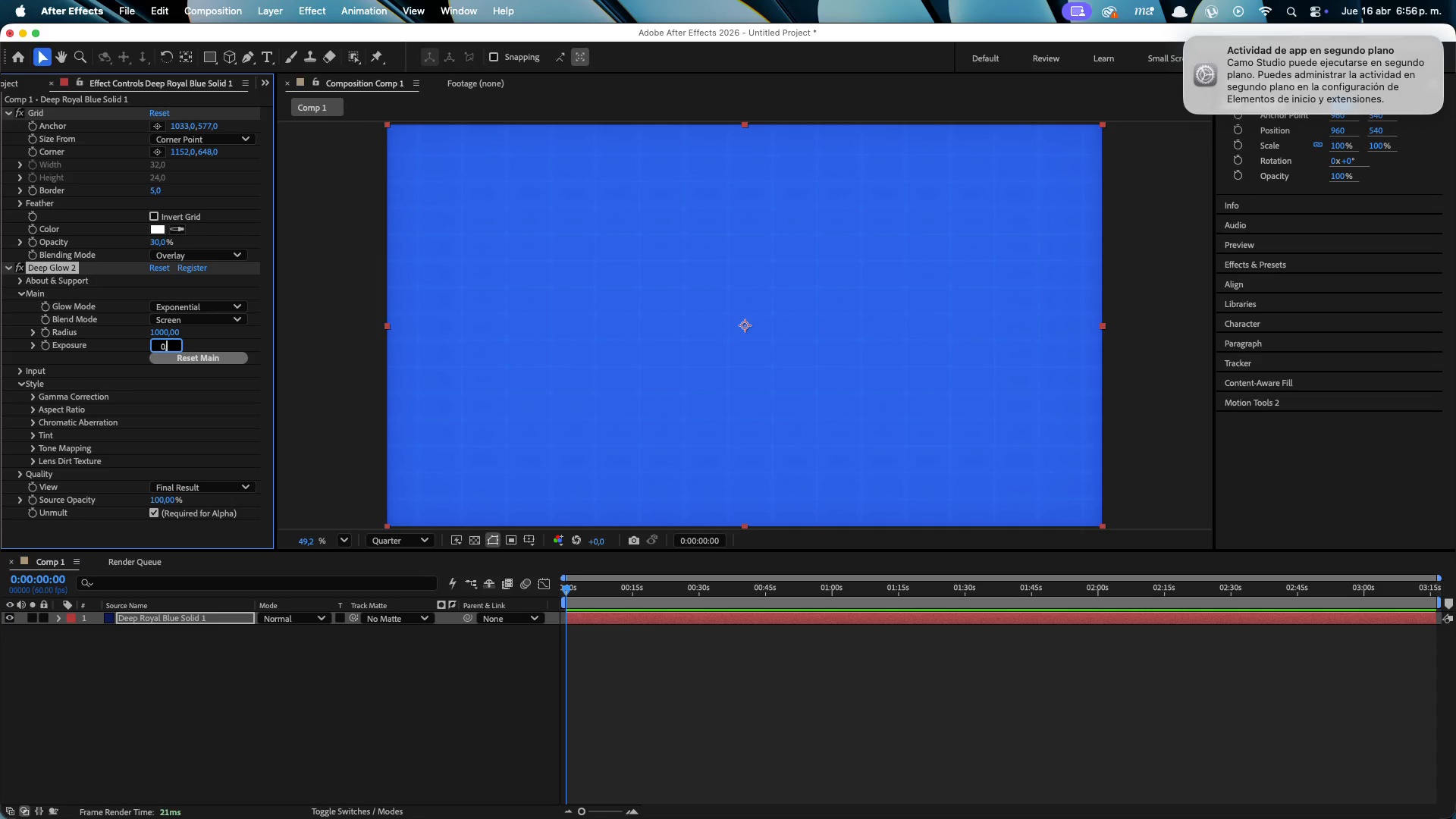 
key(1)
 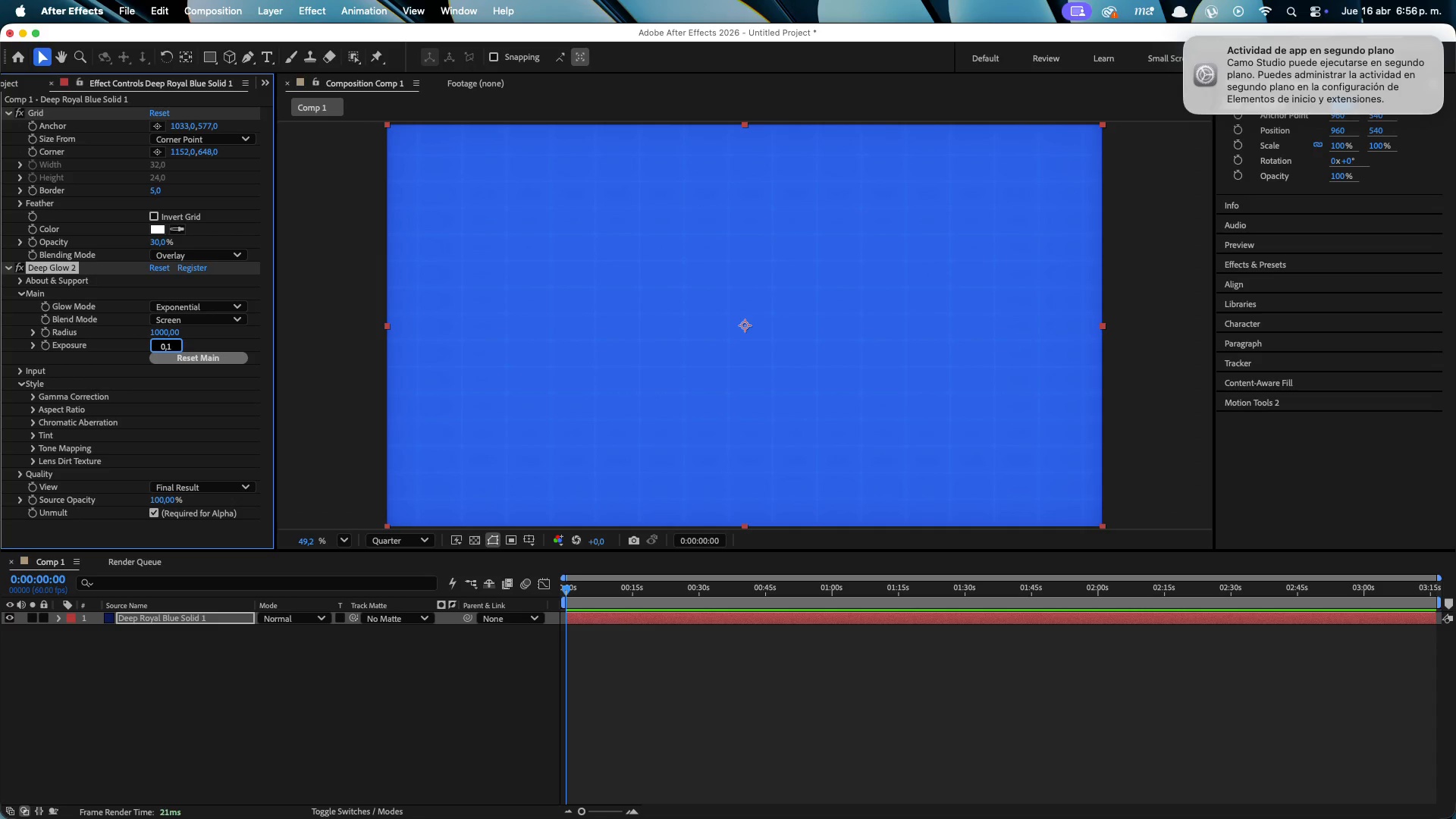 
key(Enter)
 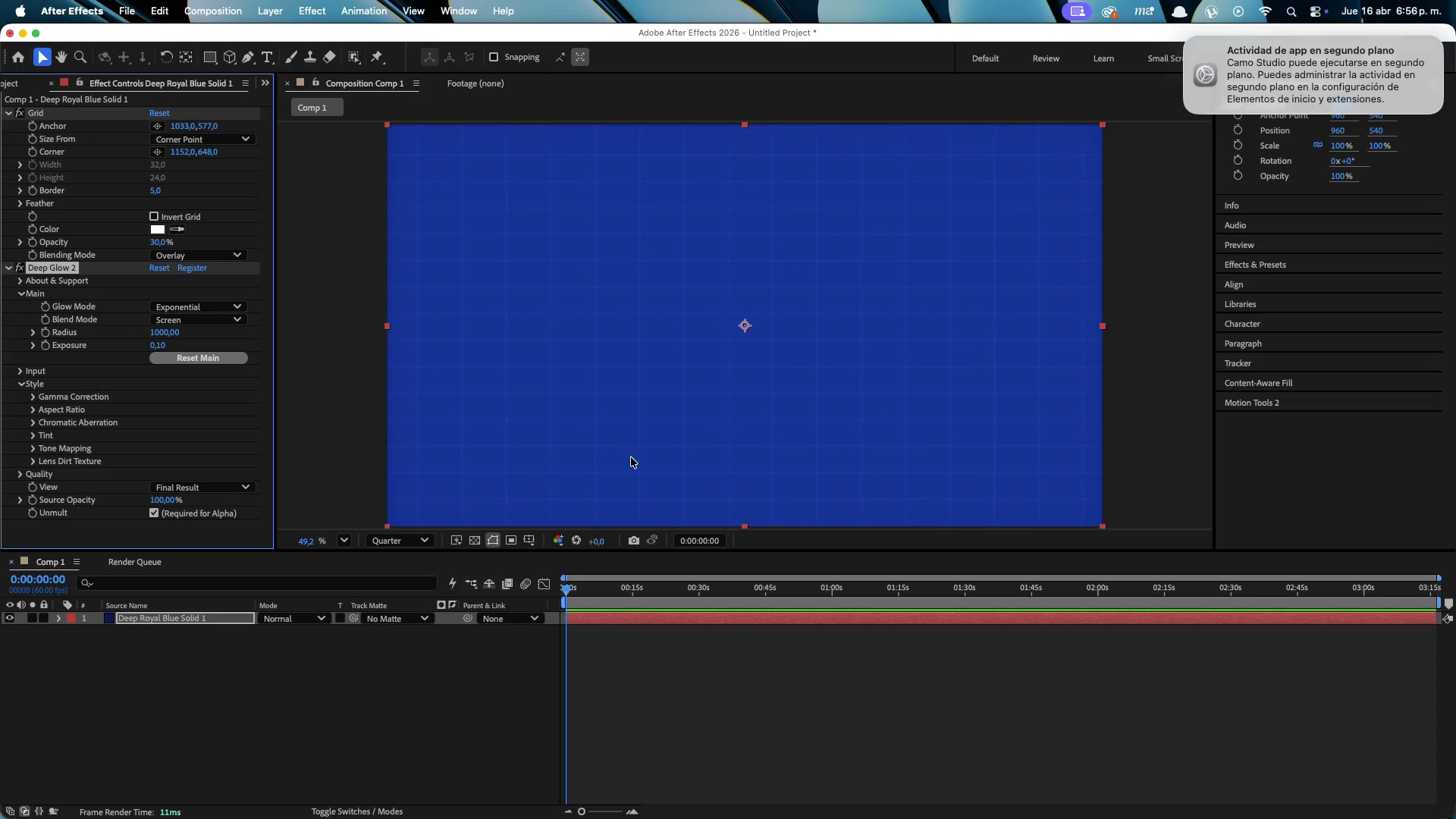 
key(Control+Space)
 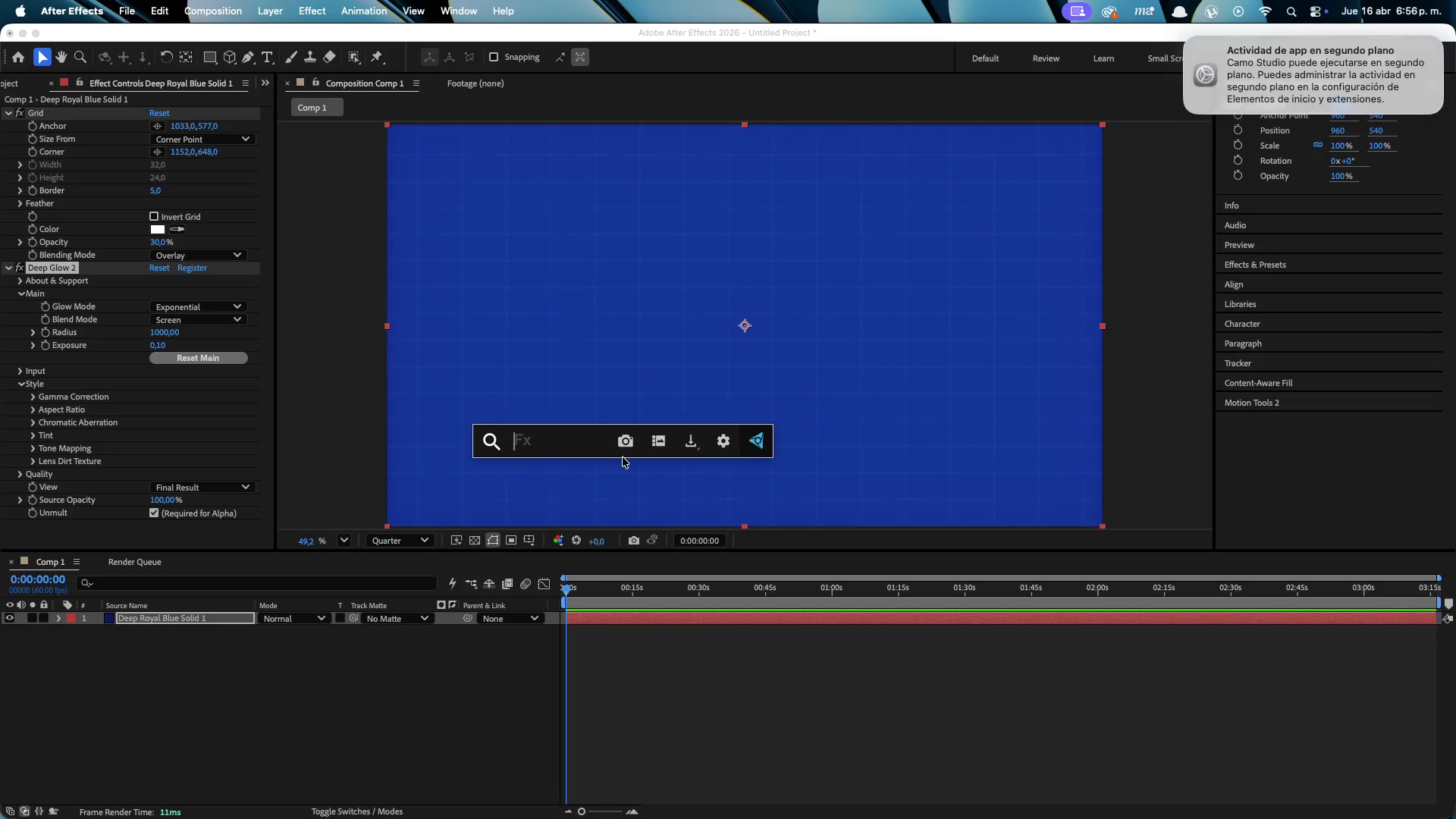 
type(vo)
key(Backspace)
type(igne)
 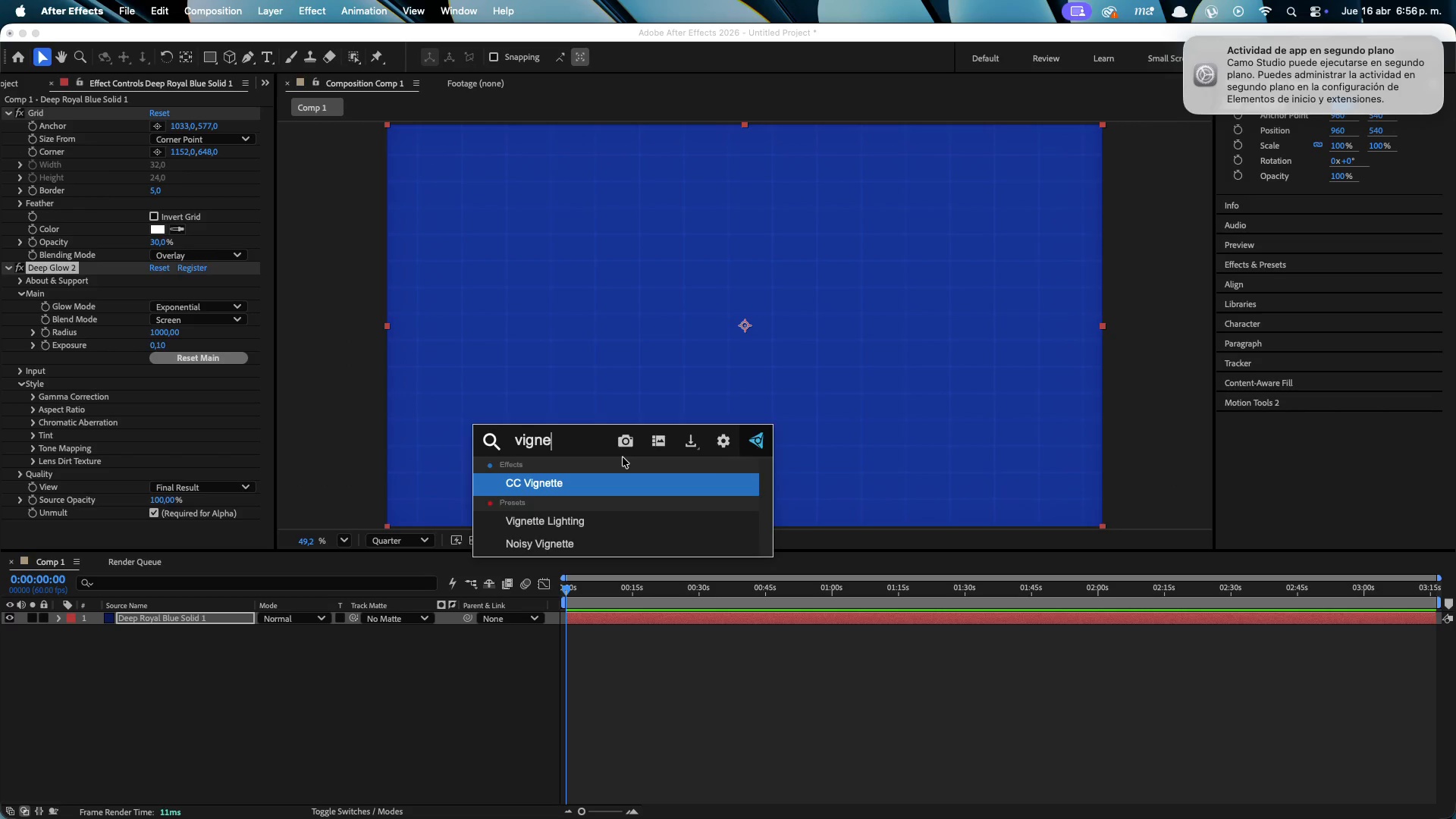 
key(Enter)
 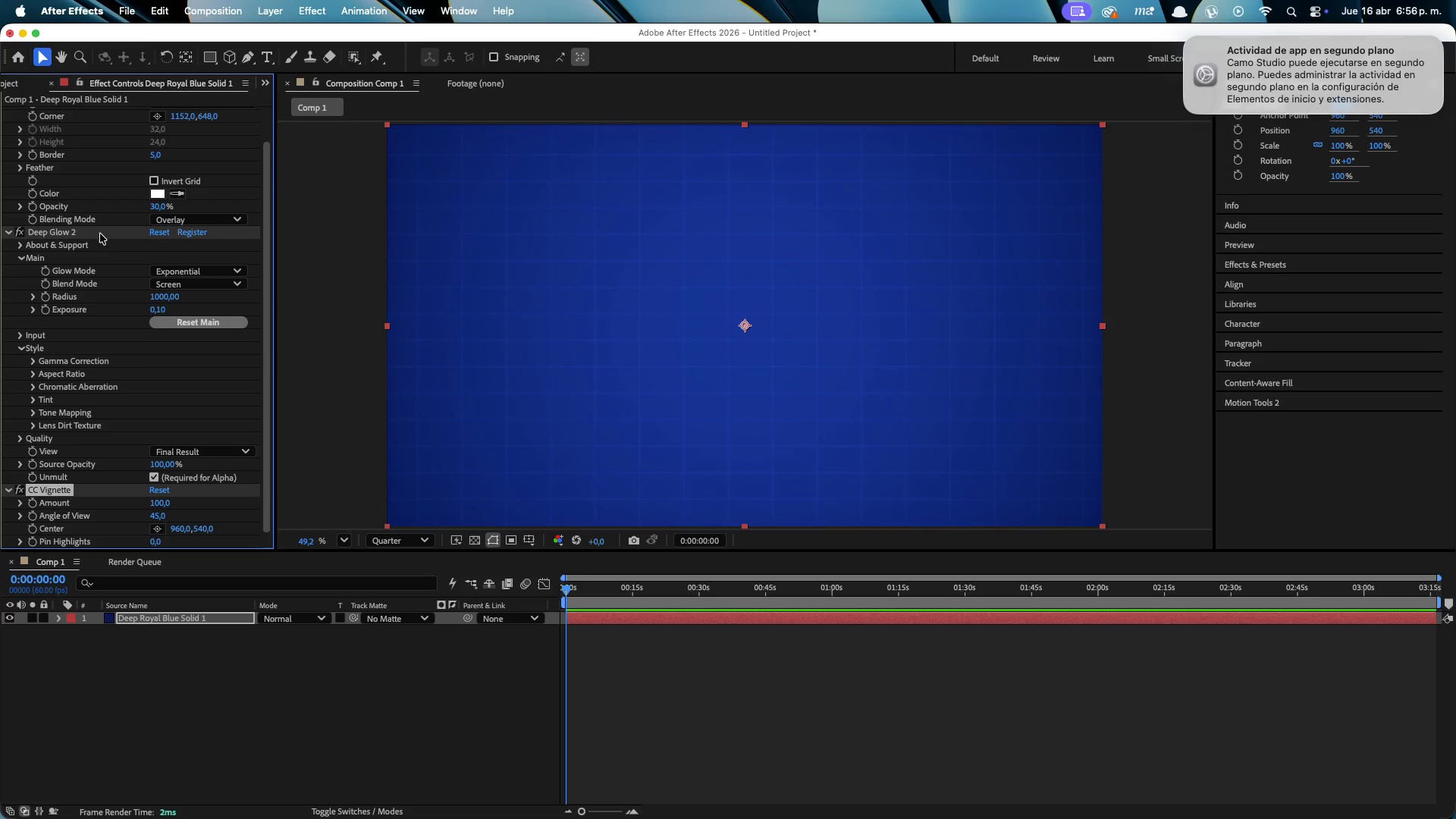 
key(Backspace)
 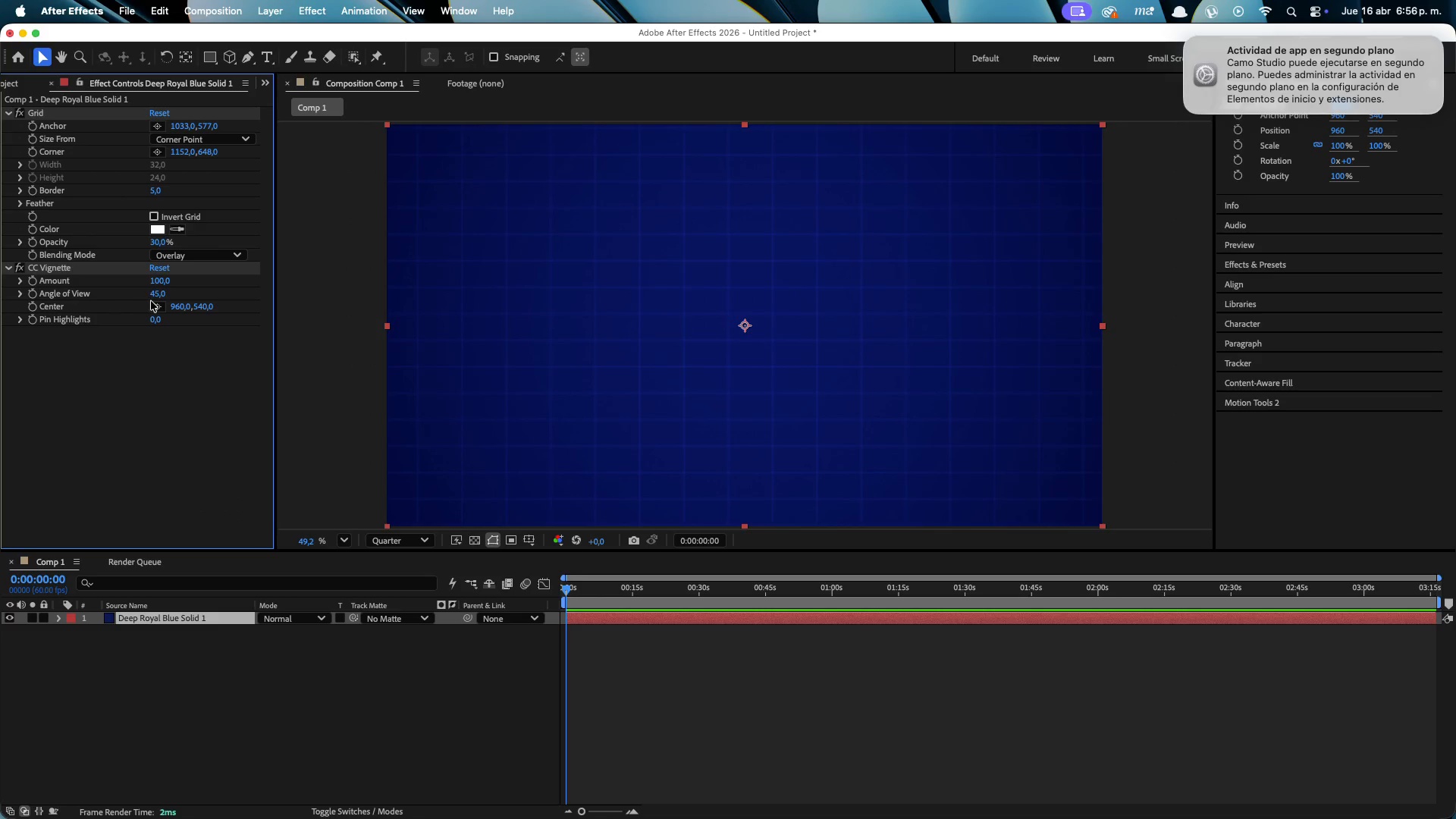 
left_click_drag(start_coordinate=[179, 304], to_coordinate=[363, 321])
 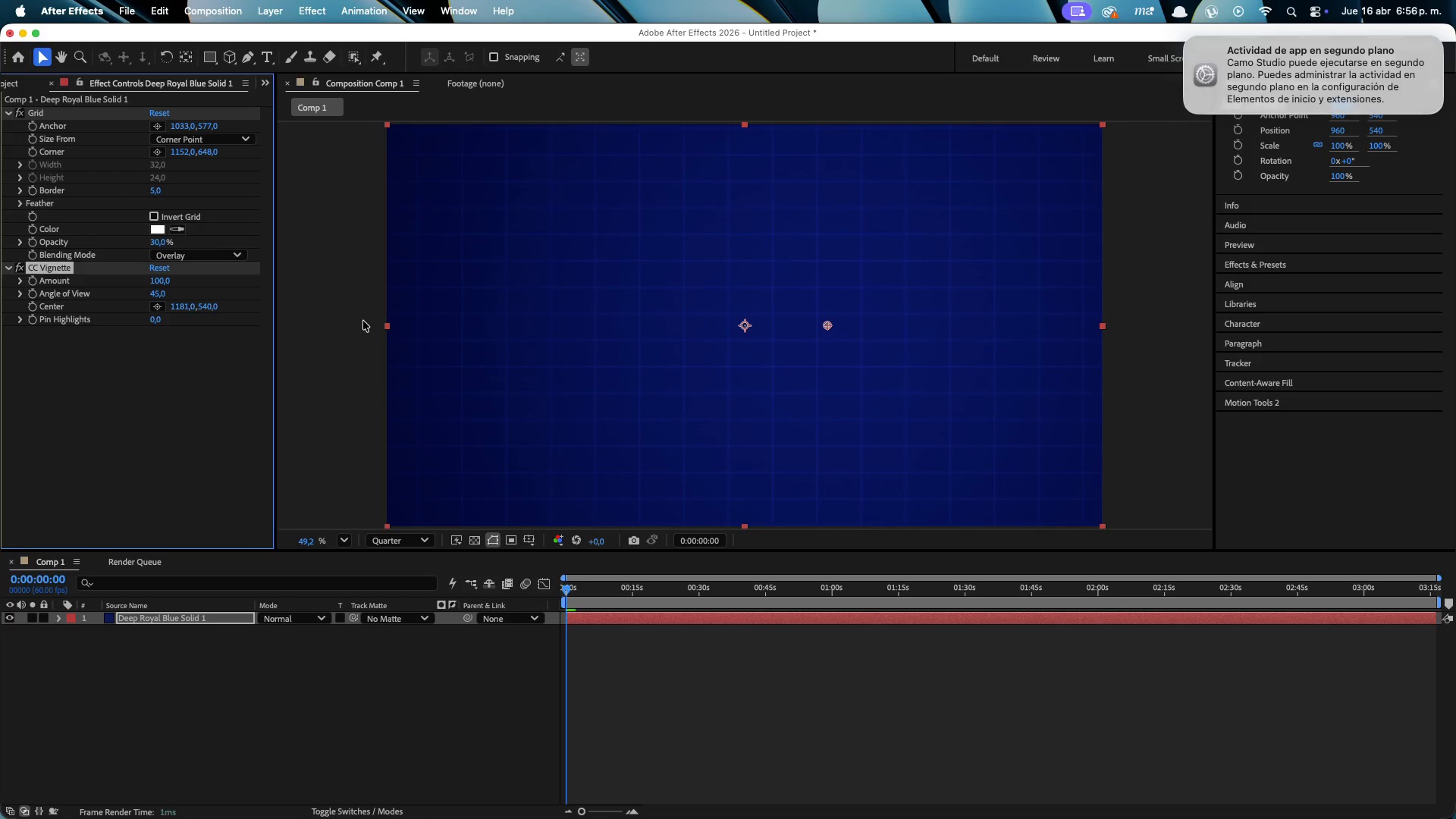 
key(Meta+Z)
 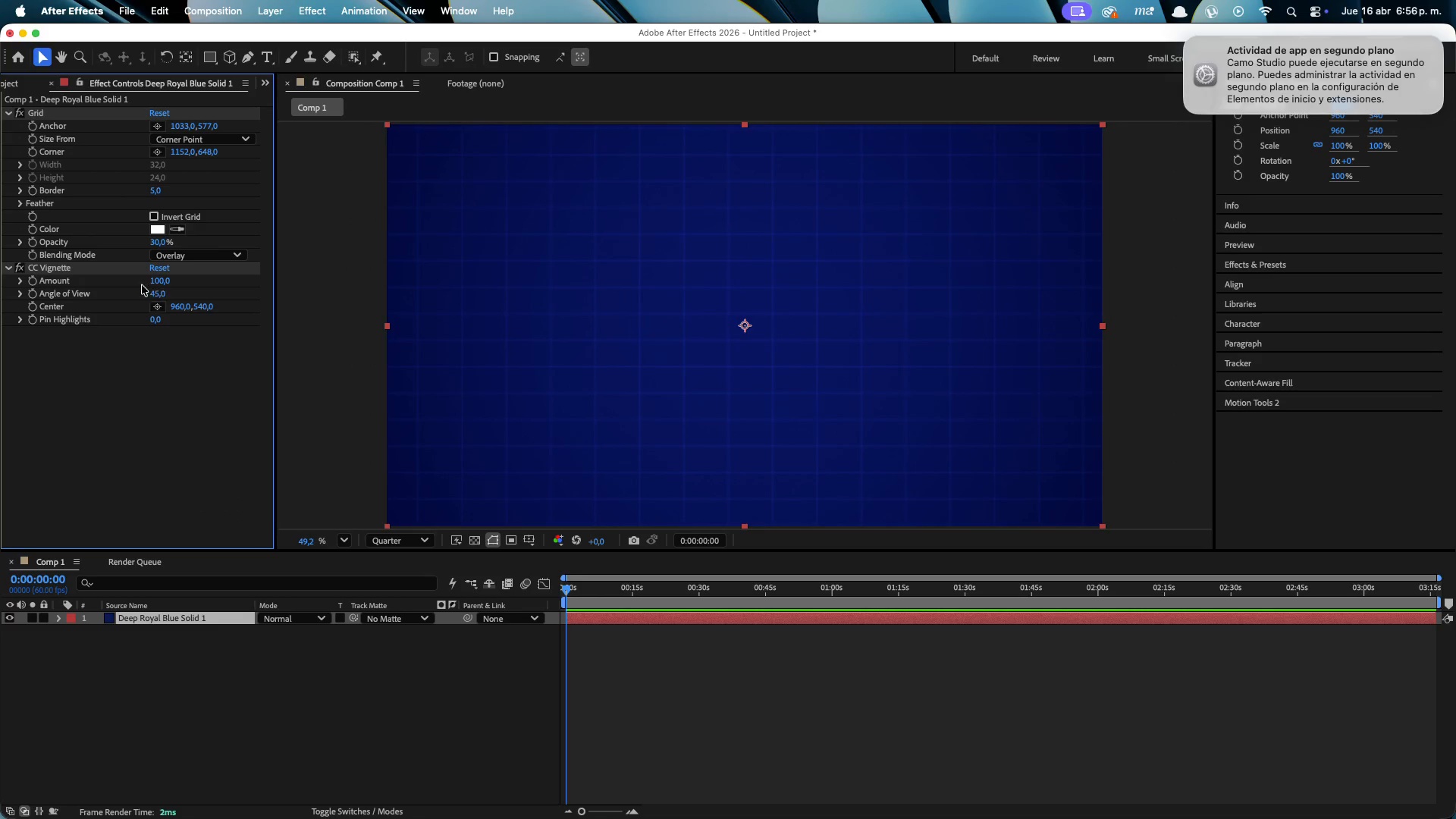 
left_click_drag(start_coordinate=[155, 278], to_coordinate=[175, 273])
 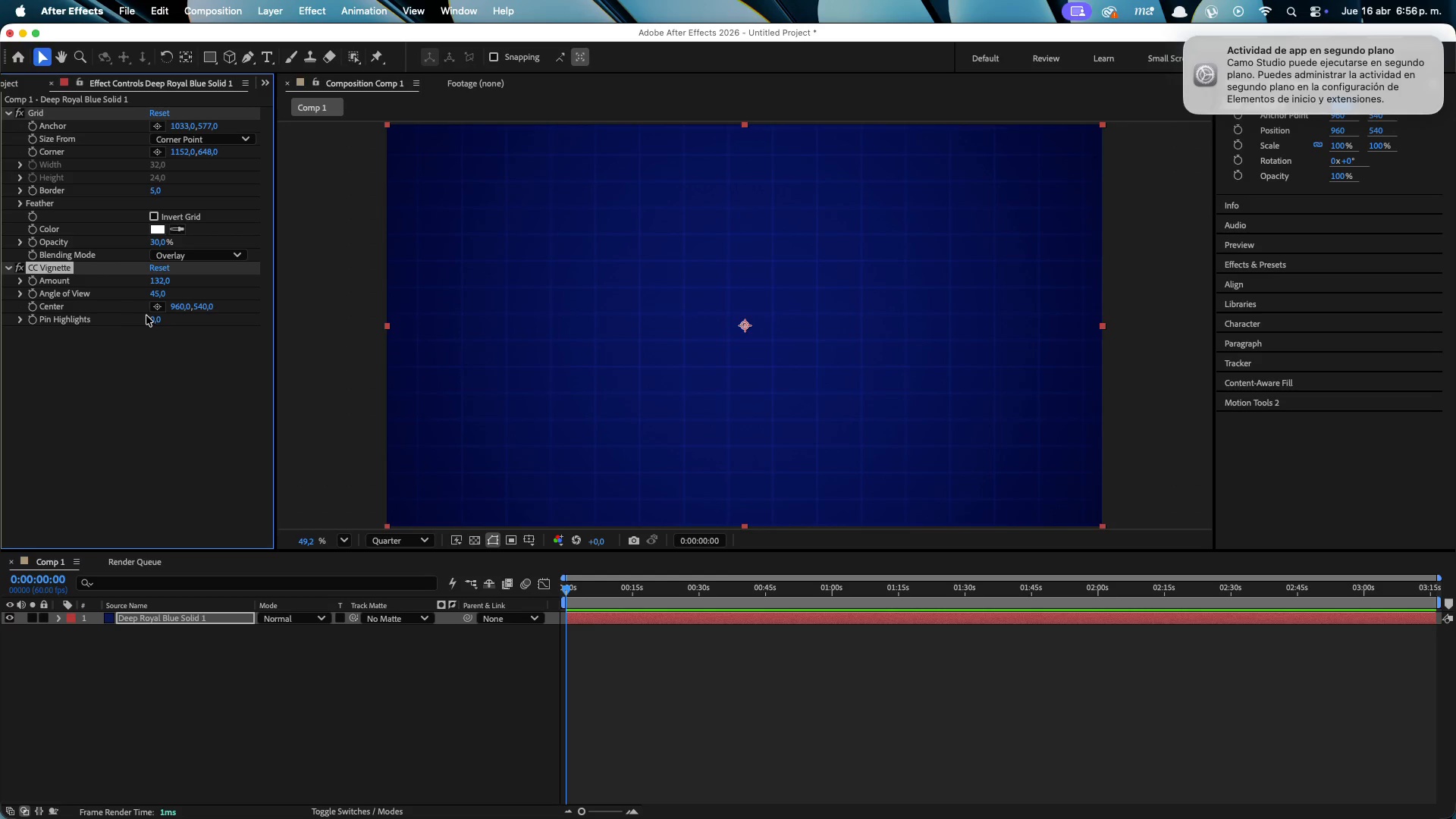 
left_click_drag(start_coordinate=[158, 316], to_coordinate=[510, 283])
 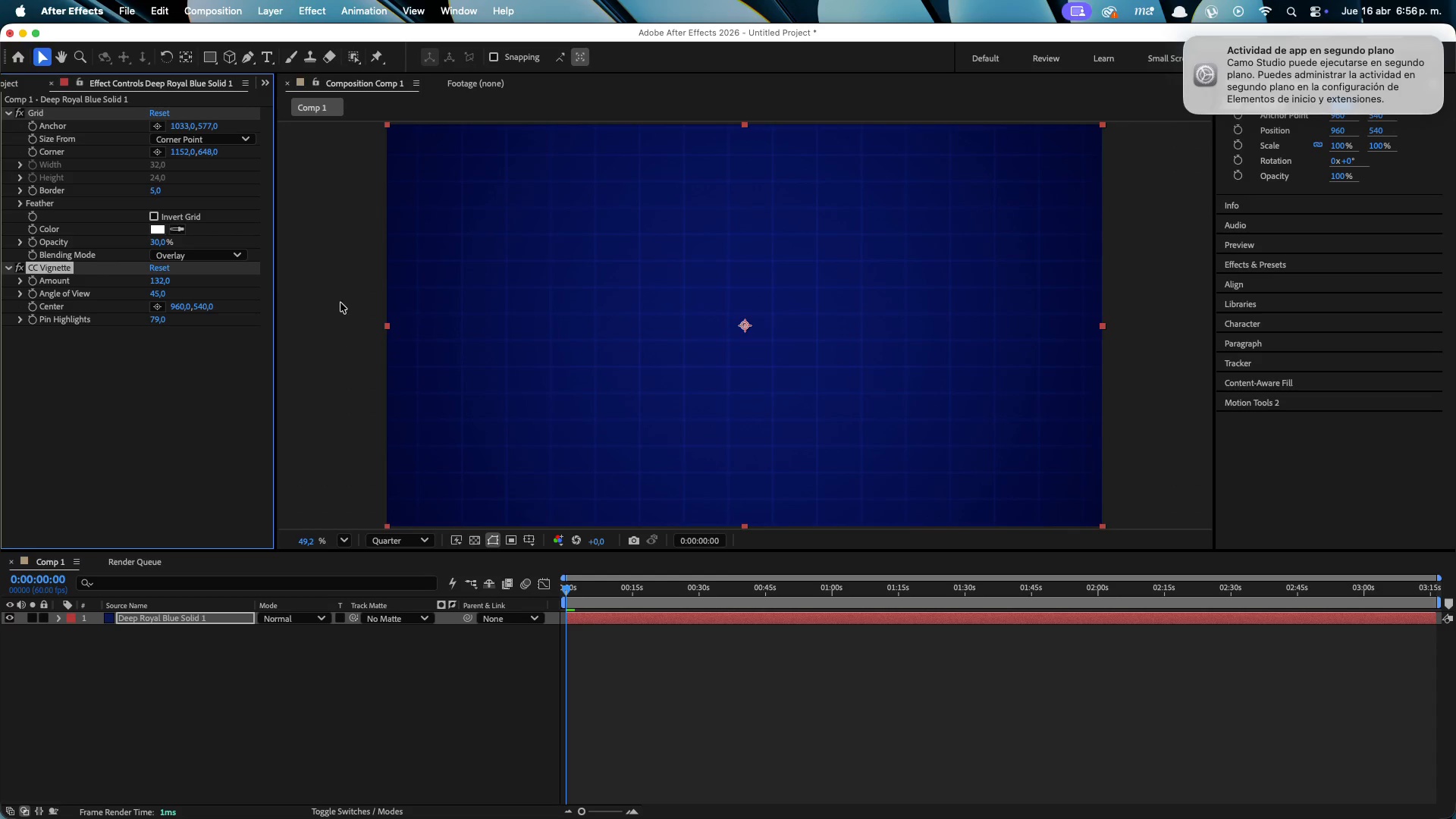 
key(Meta+CommandLeft)
 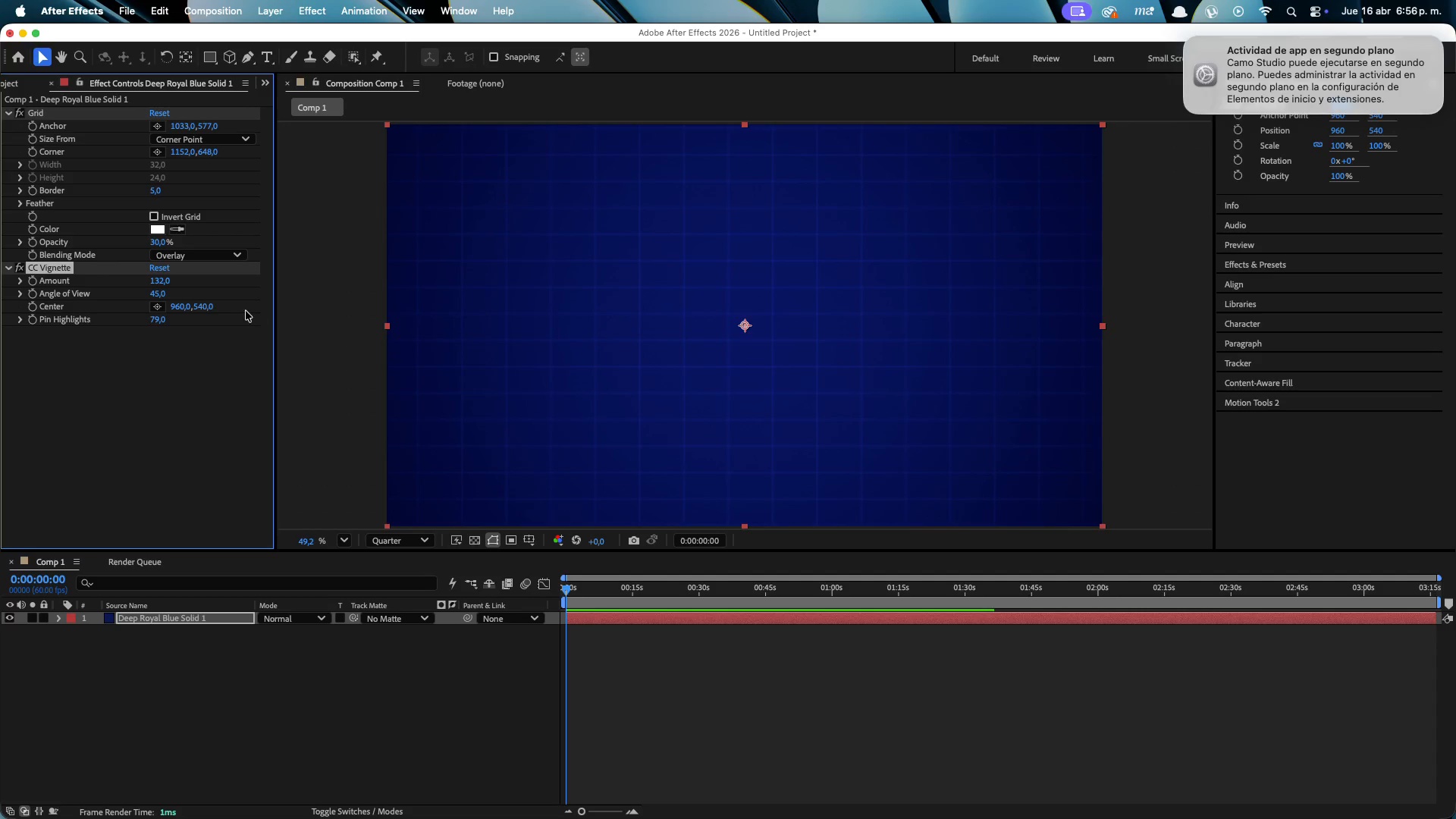 
key(Meta+Z)
 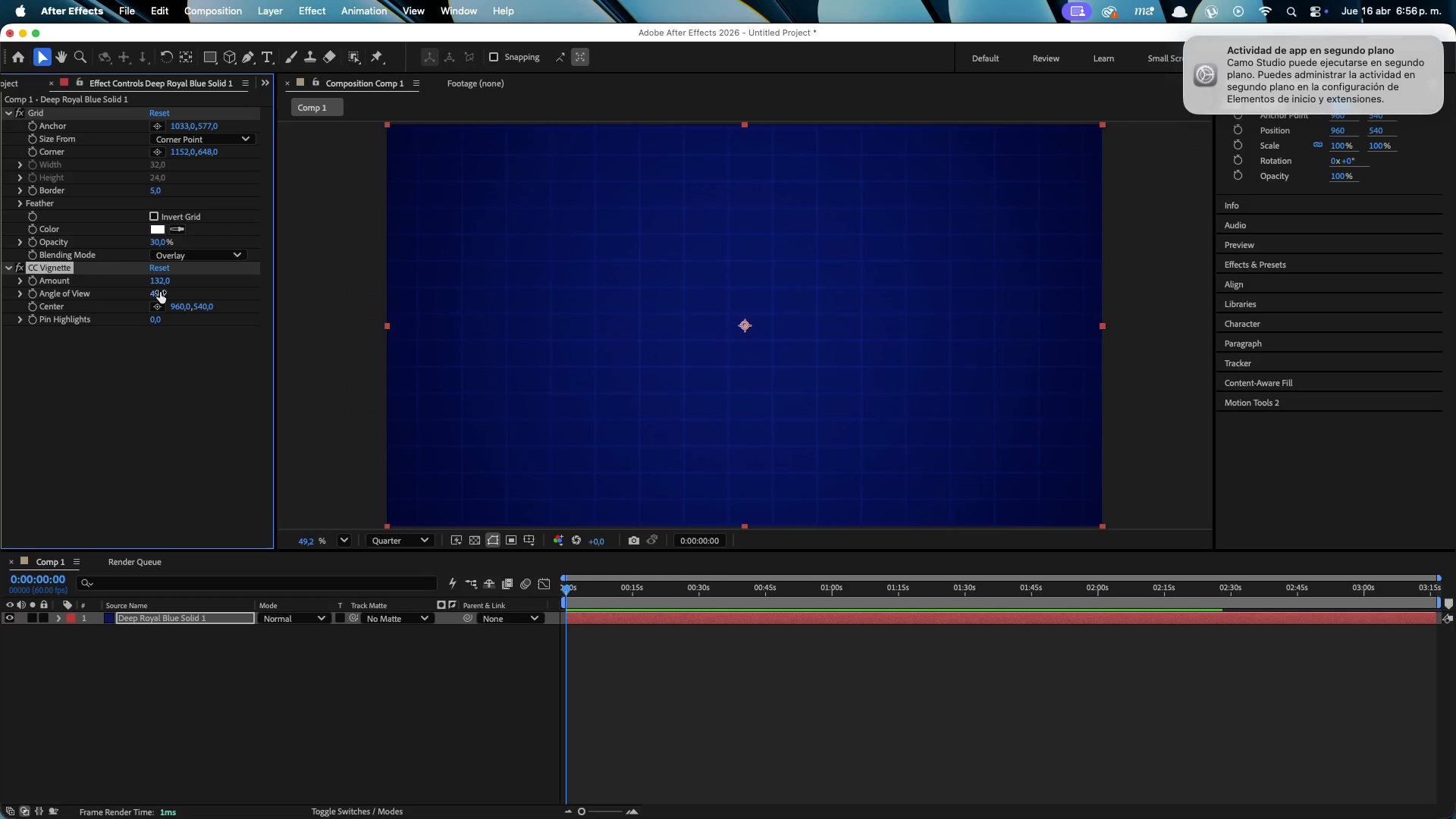 
left_click_drag(start_coordinate=[153, 294], to_coordinate=[193, 284])
 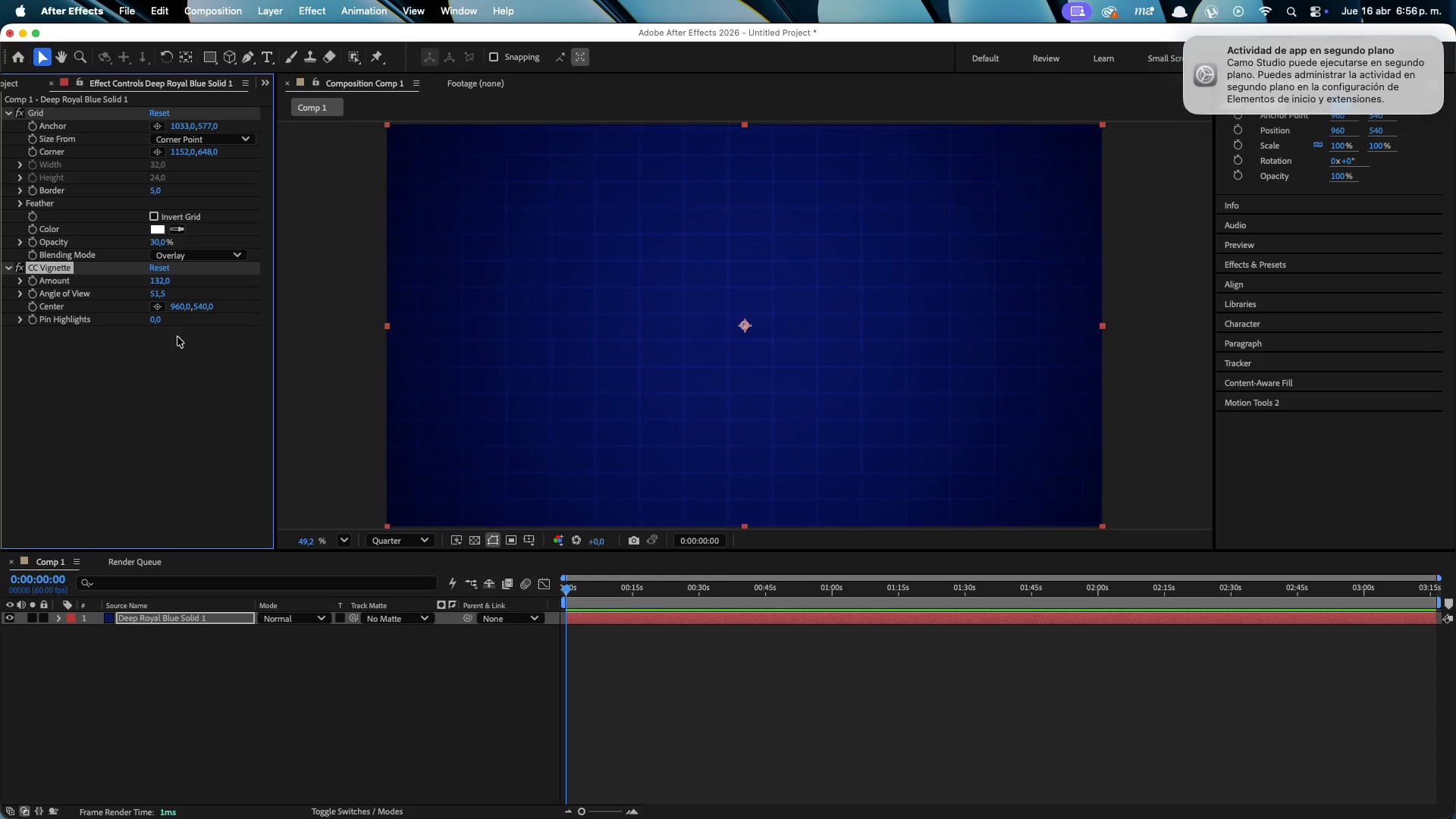 
key(Control+Space)
 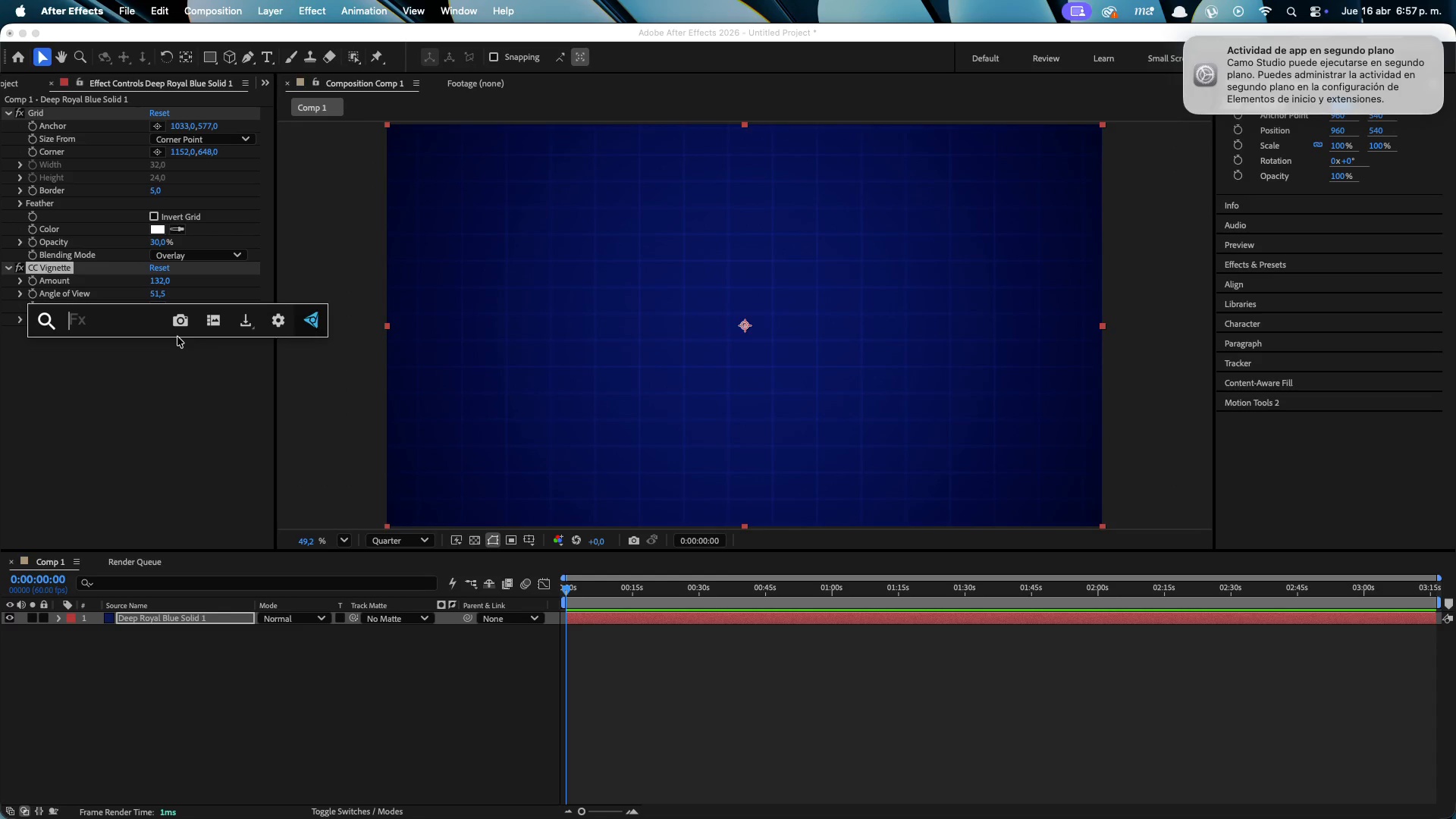 
type(gradient ramp)
 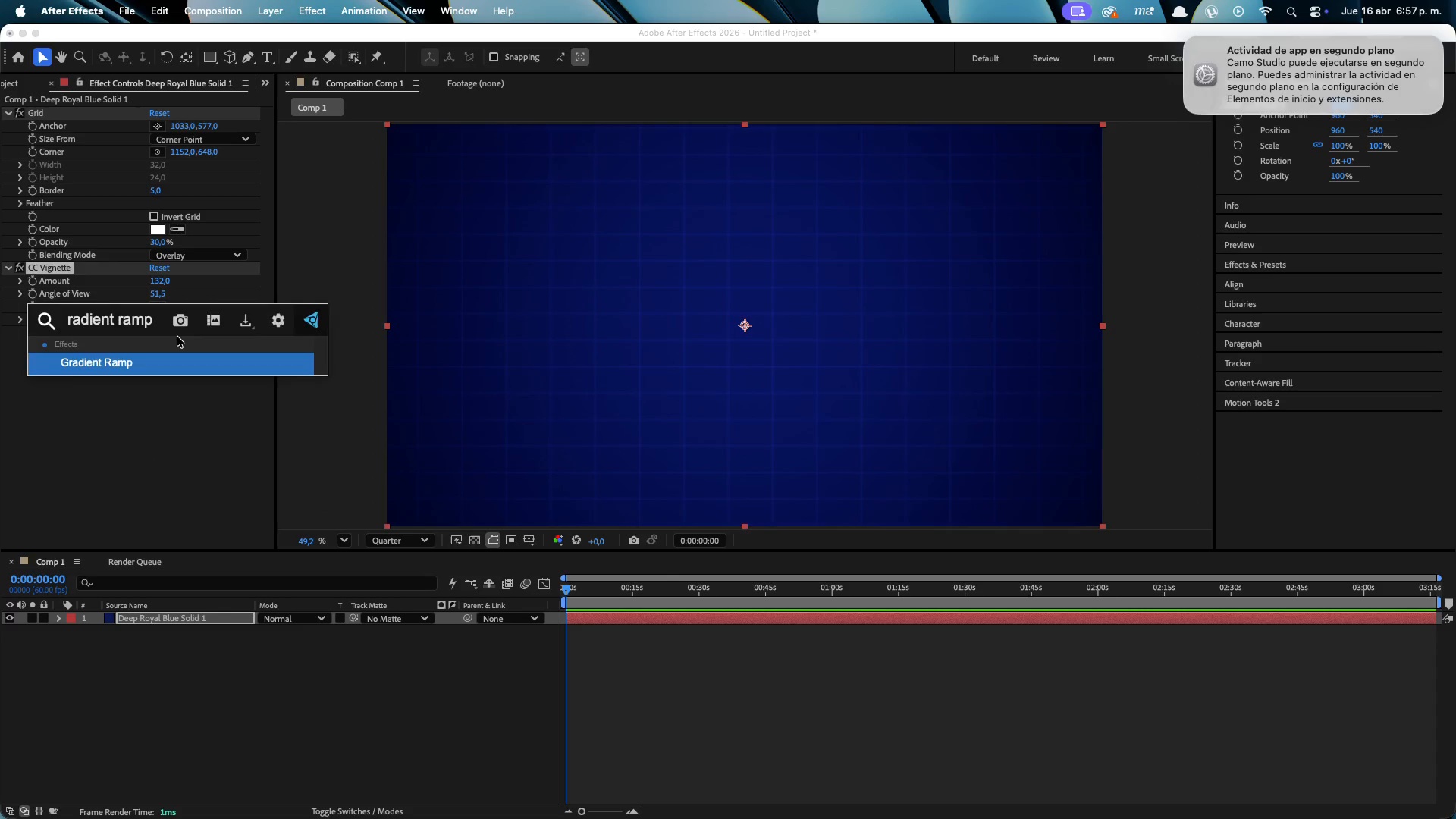 
key(Enter)
 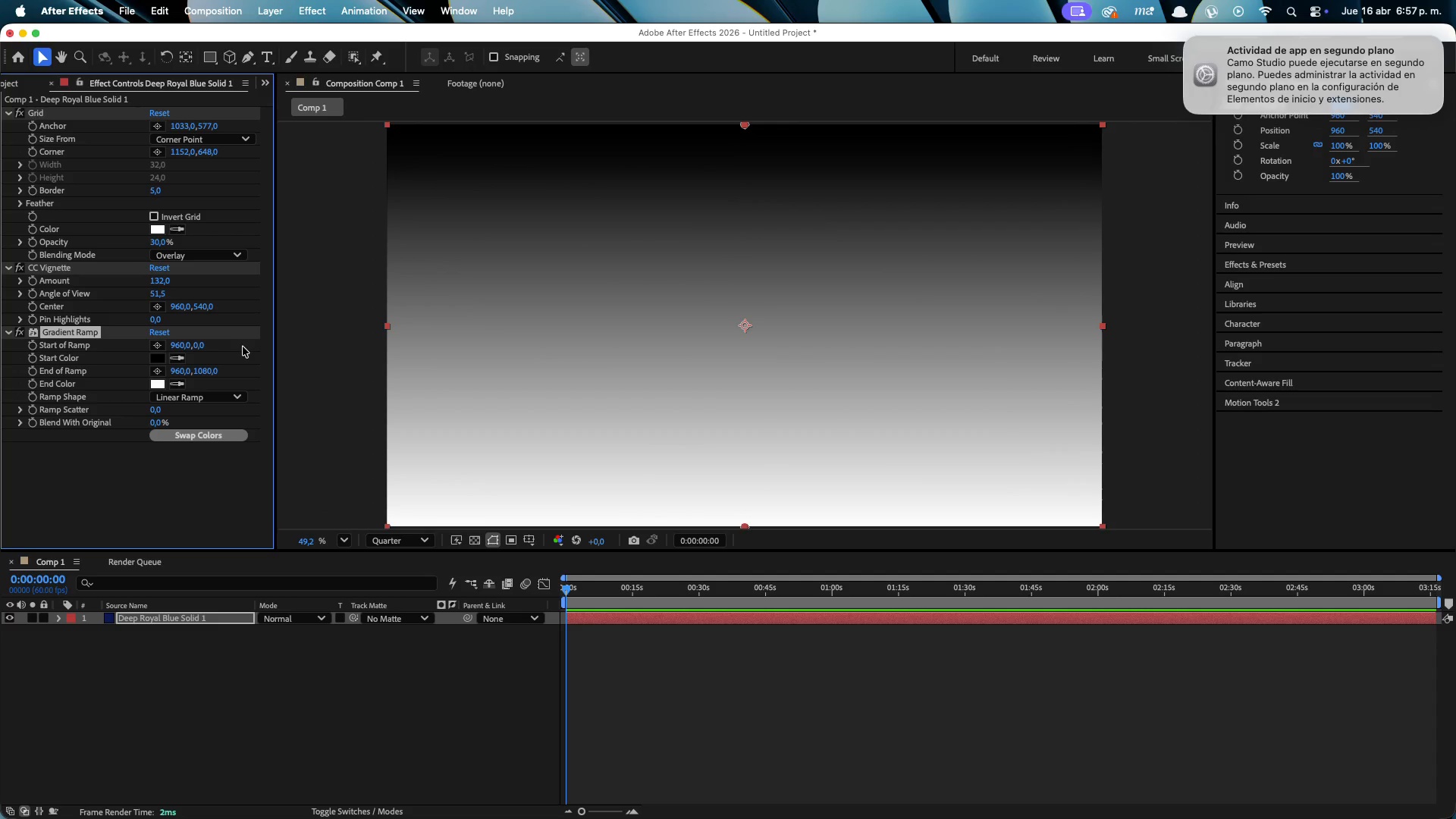 
key(Meta+Z)
 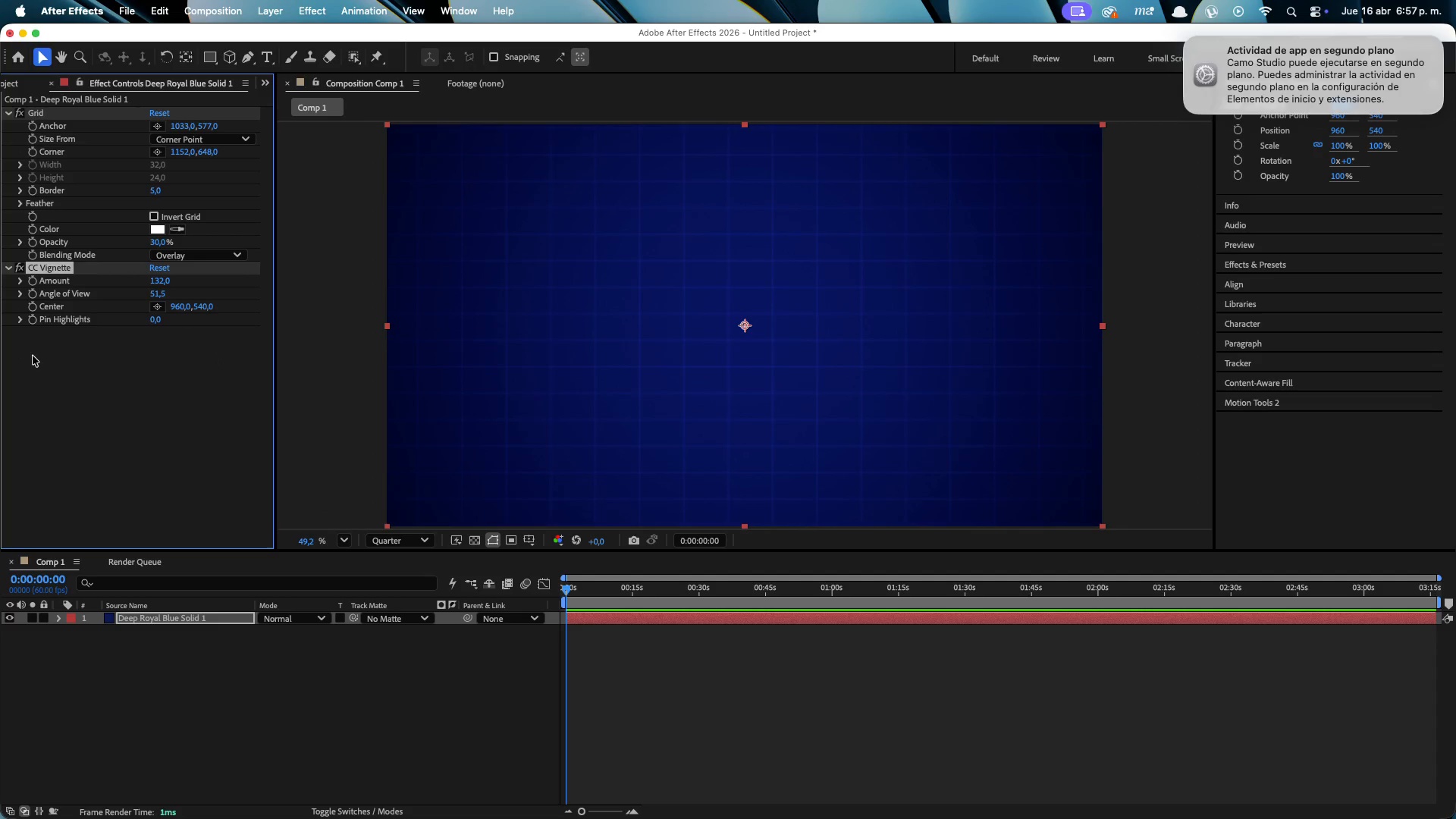 
left_click([20, 375])
 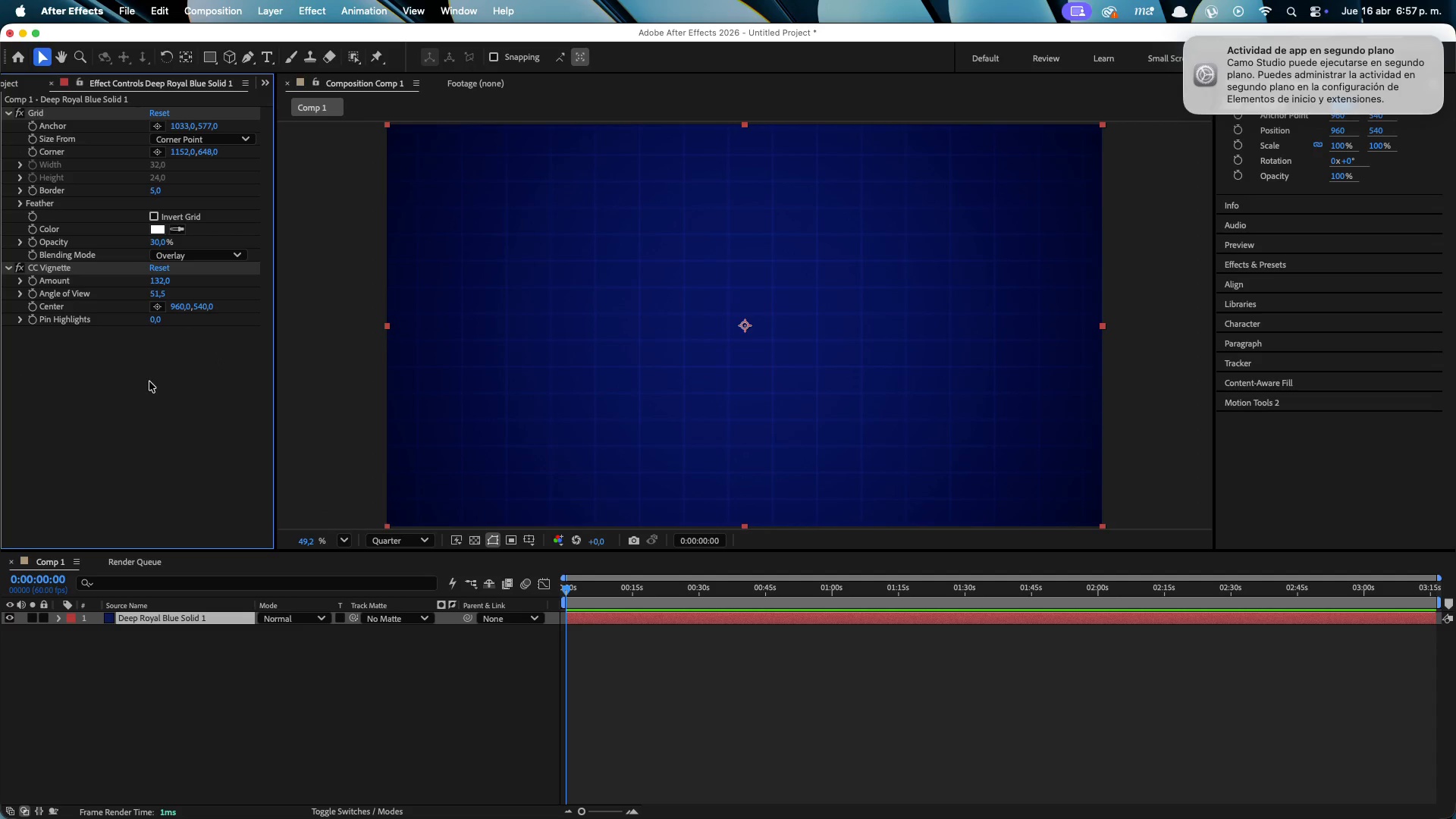 
key(Control+ControlLeft)
 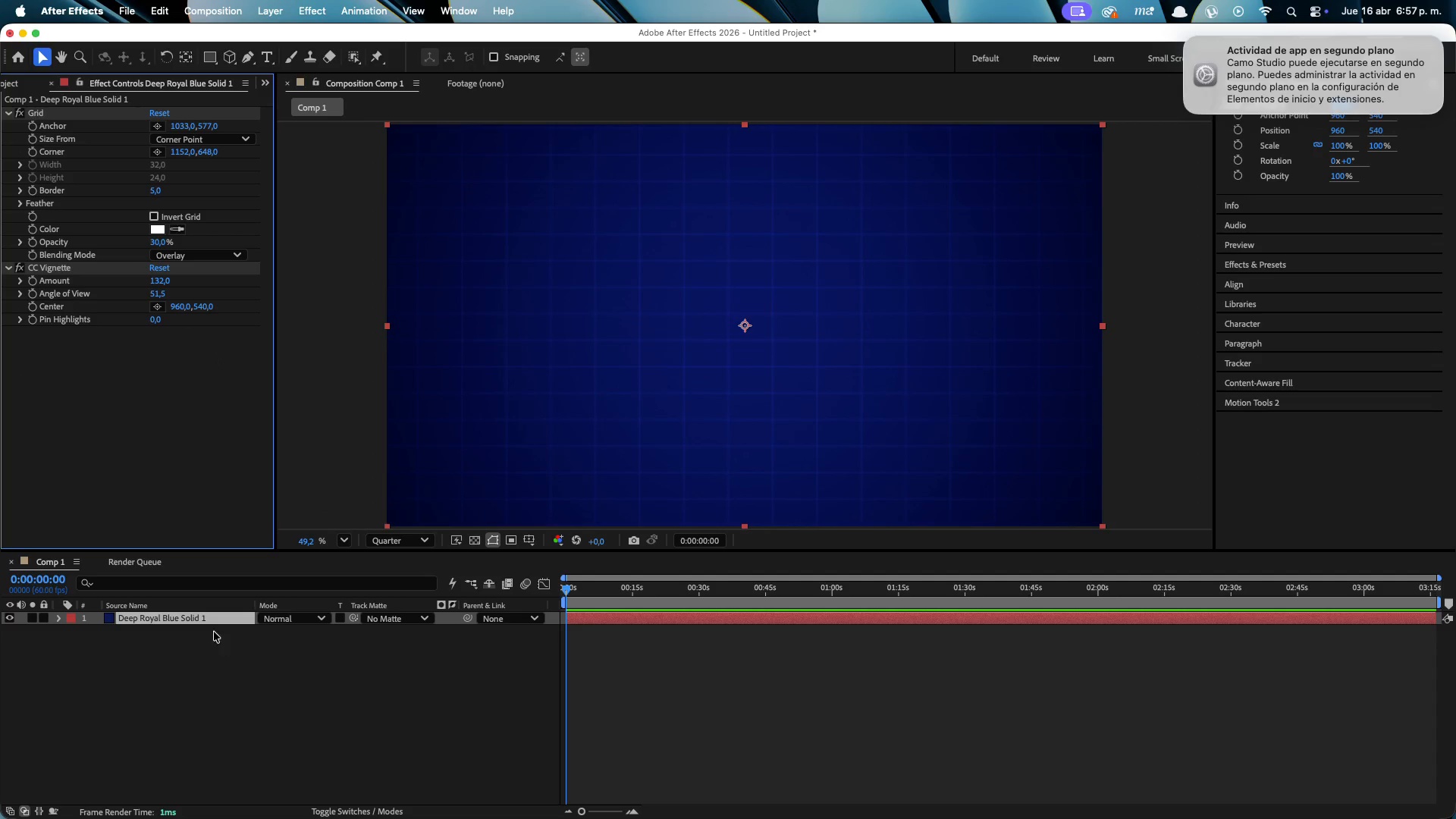 
left_click([158, 611])
 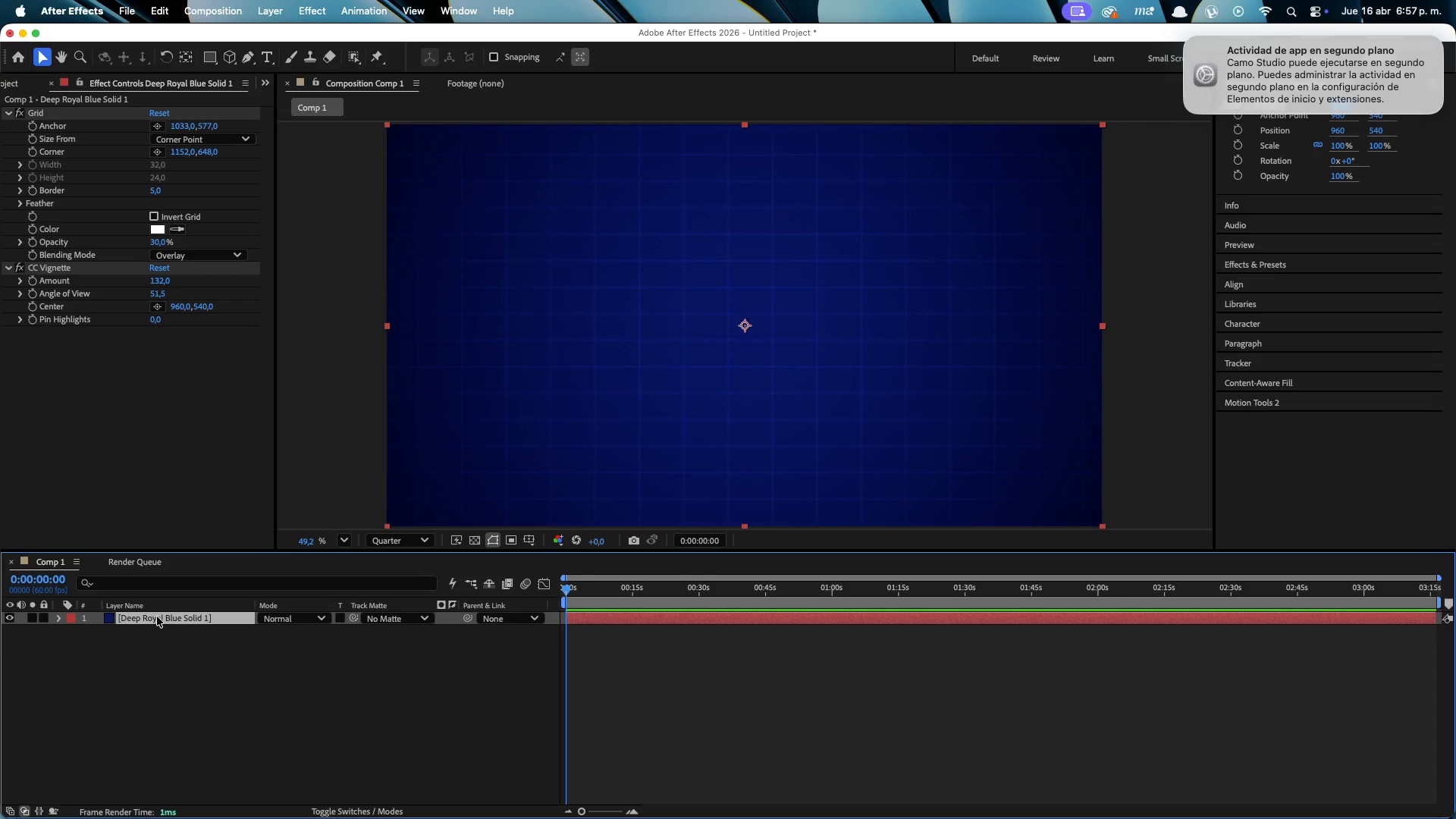 
left_click([155, 606])
 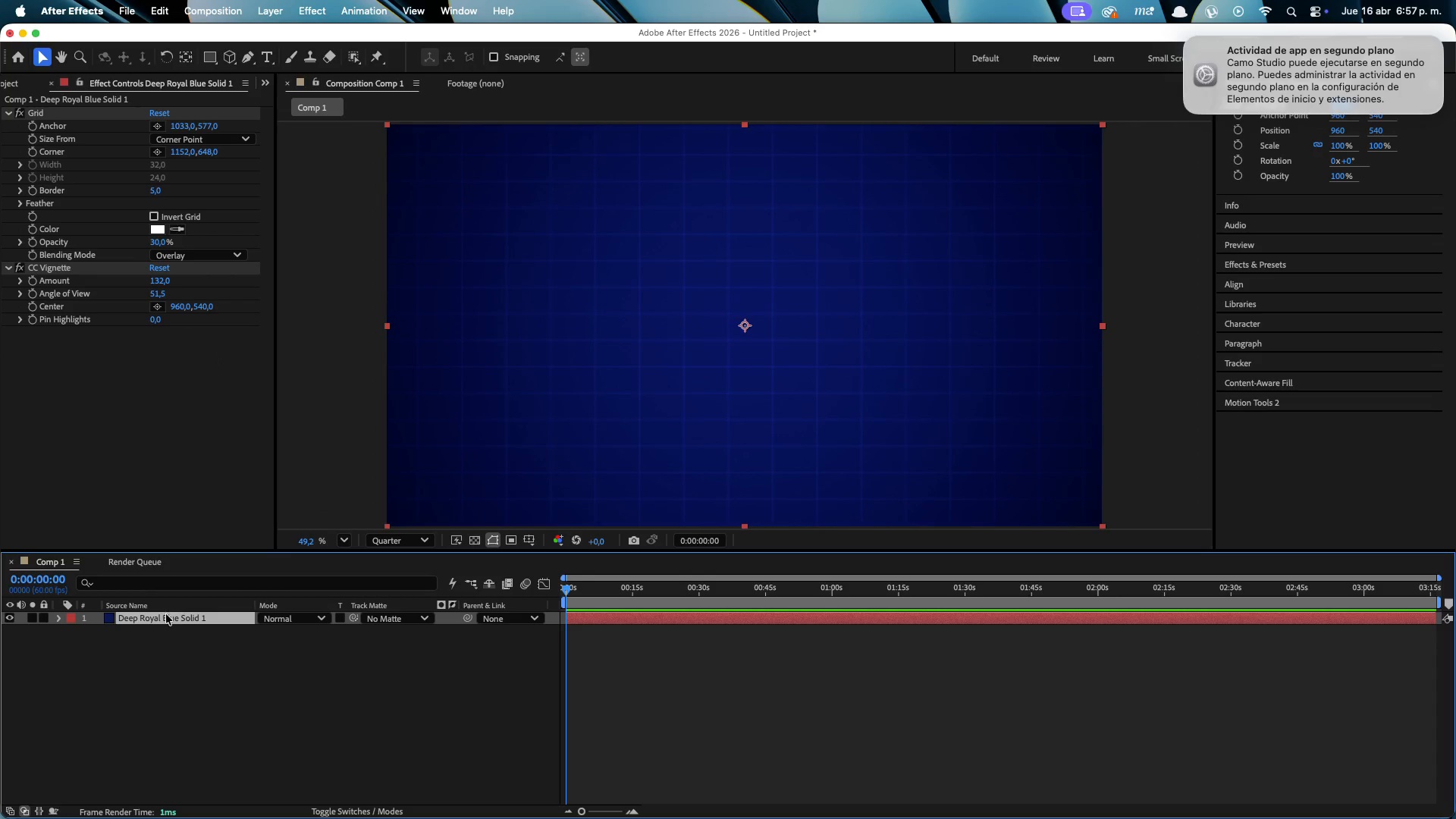 
left_click([166, 614])
 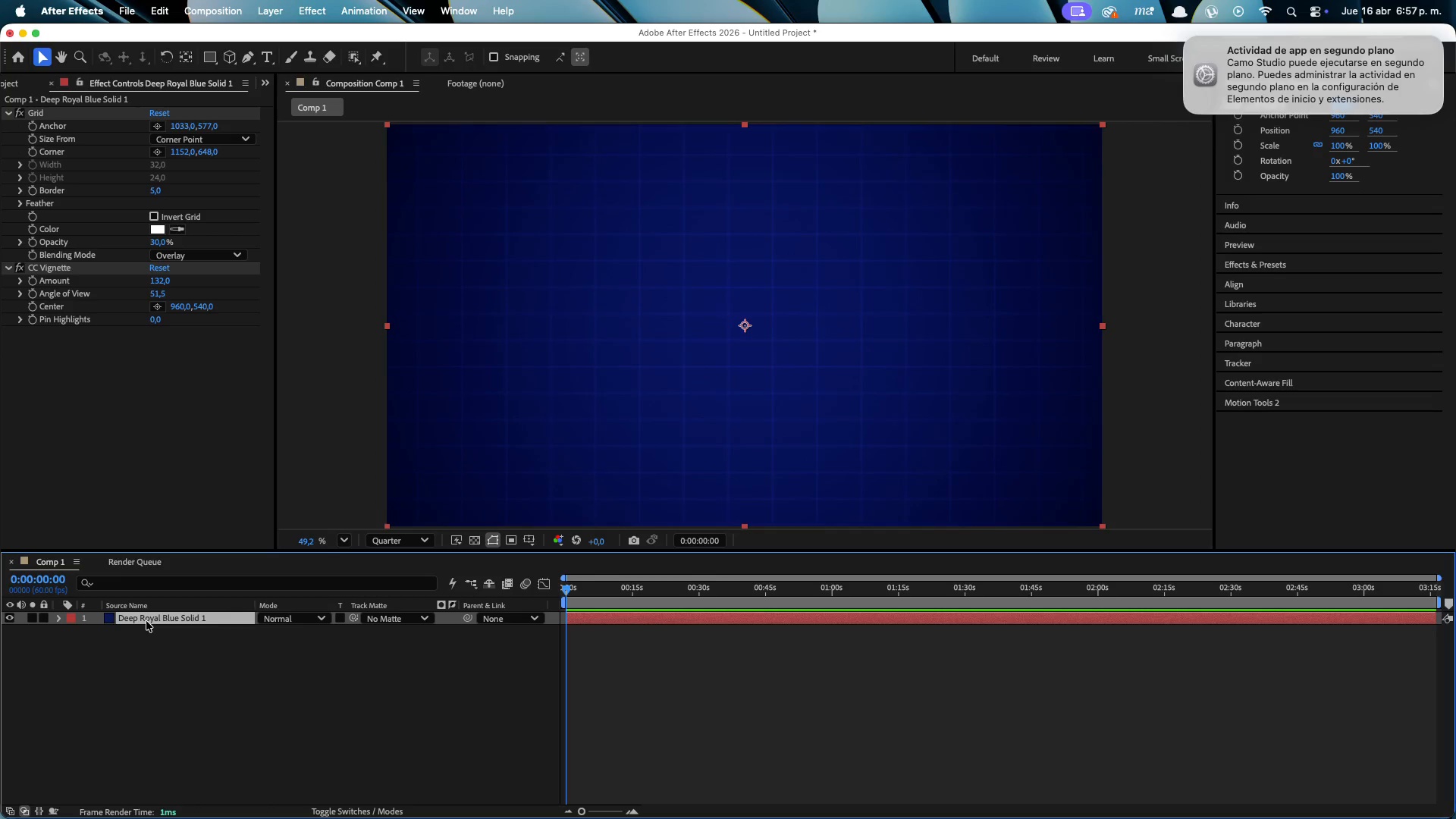 
double_click([146, 621])
 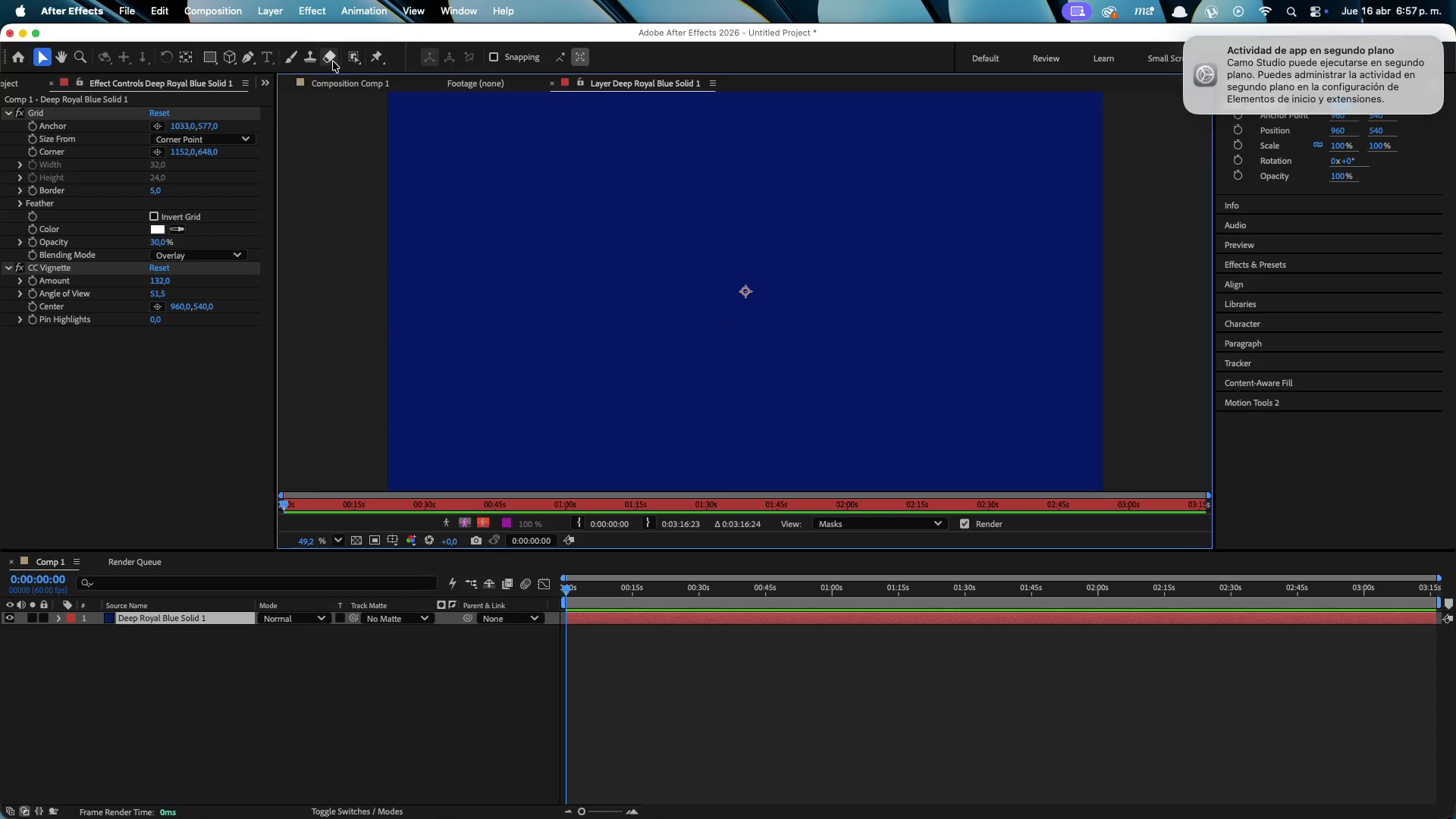 
left_click([551, 85])
 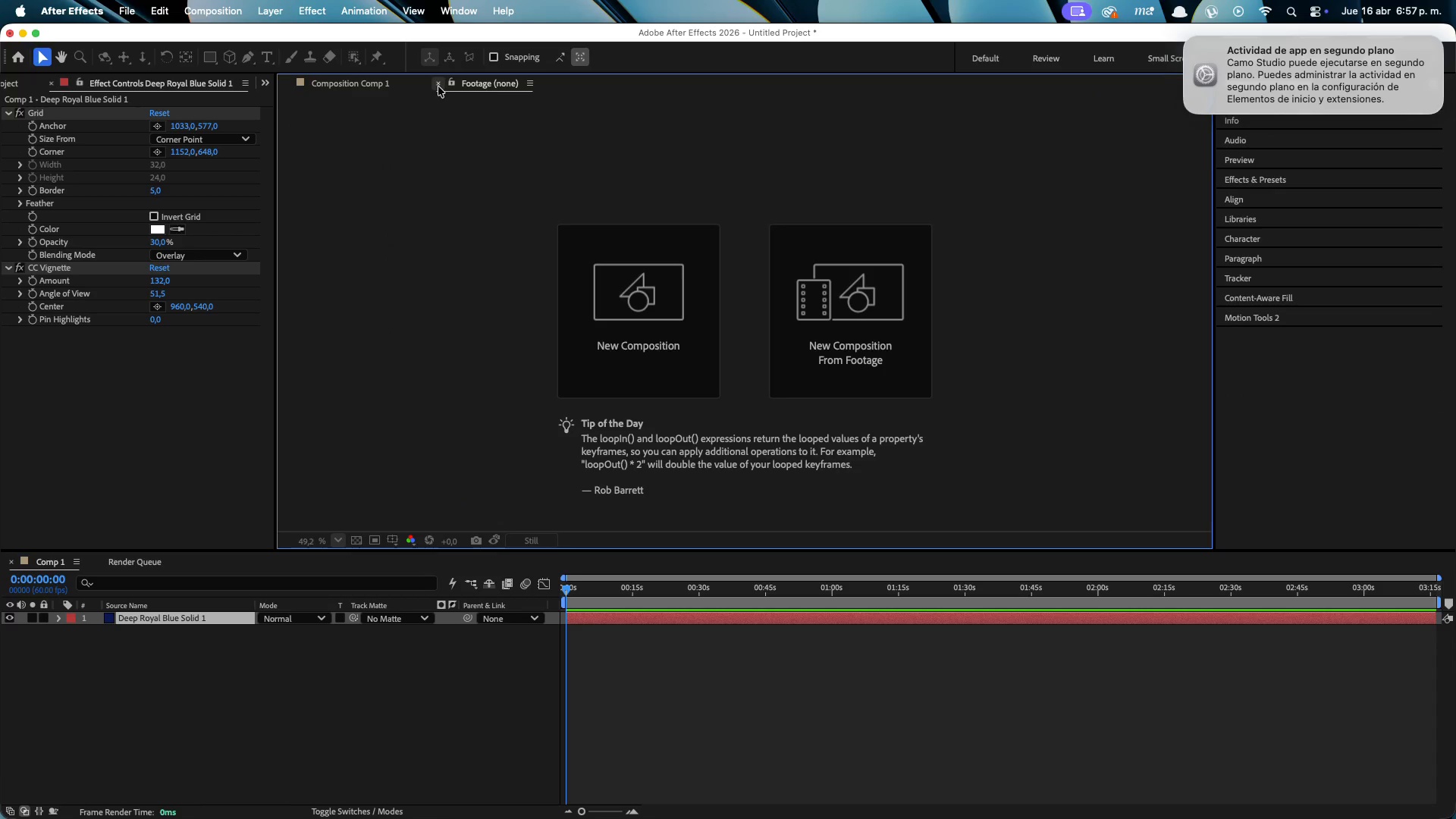 
left_click([438, 86])
 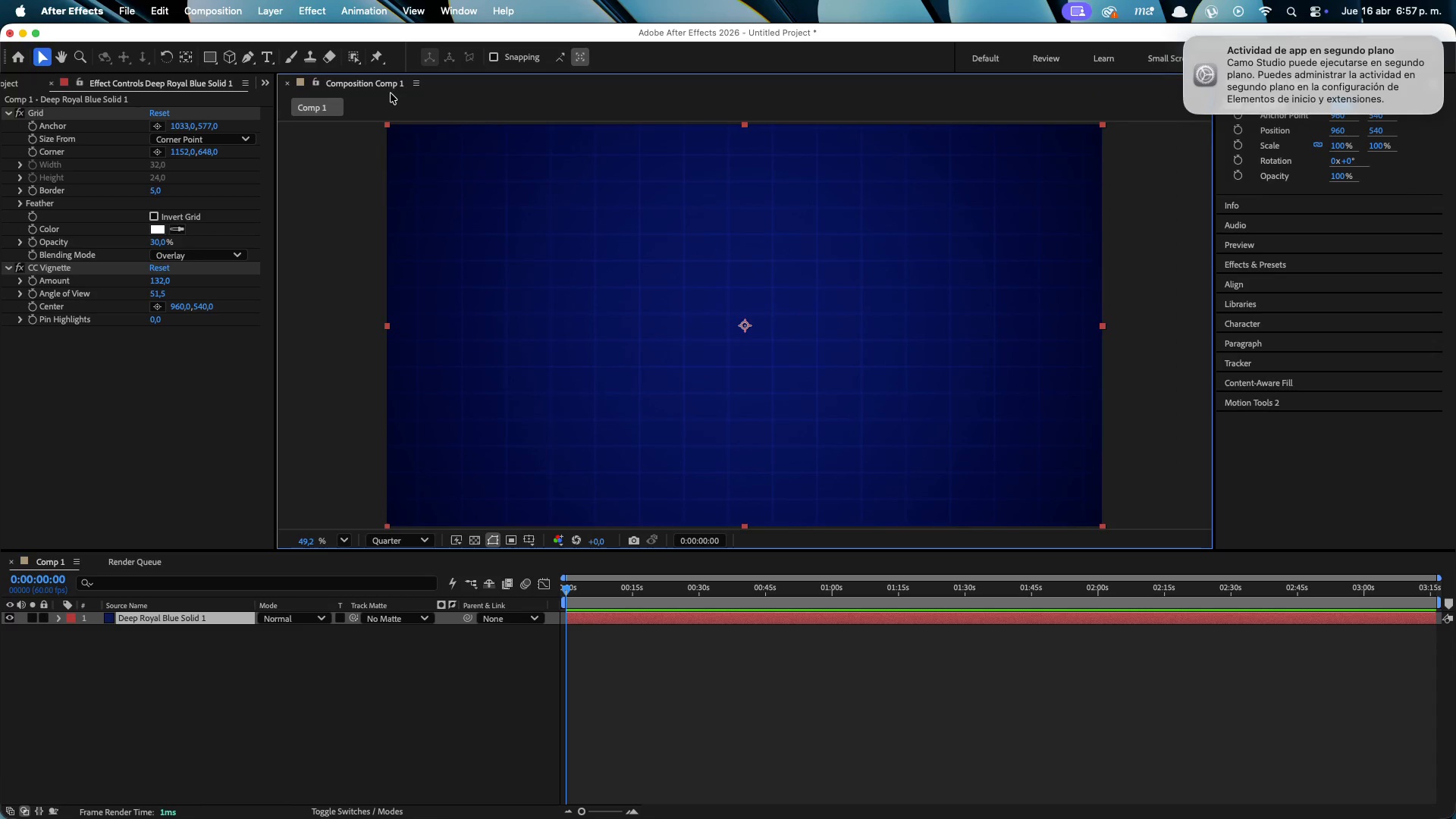 
key(Control+ControlLeft)
 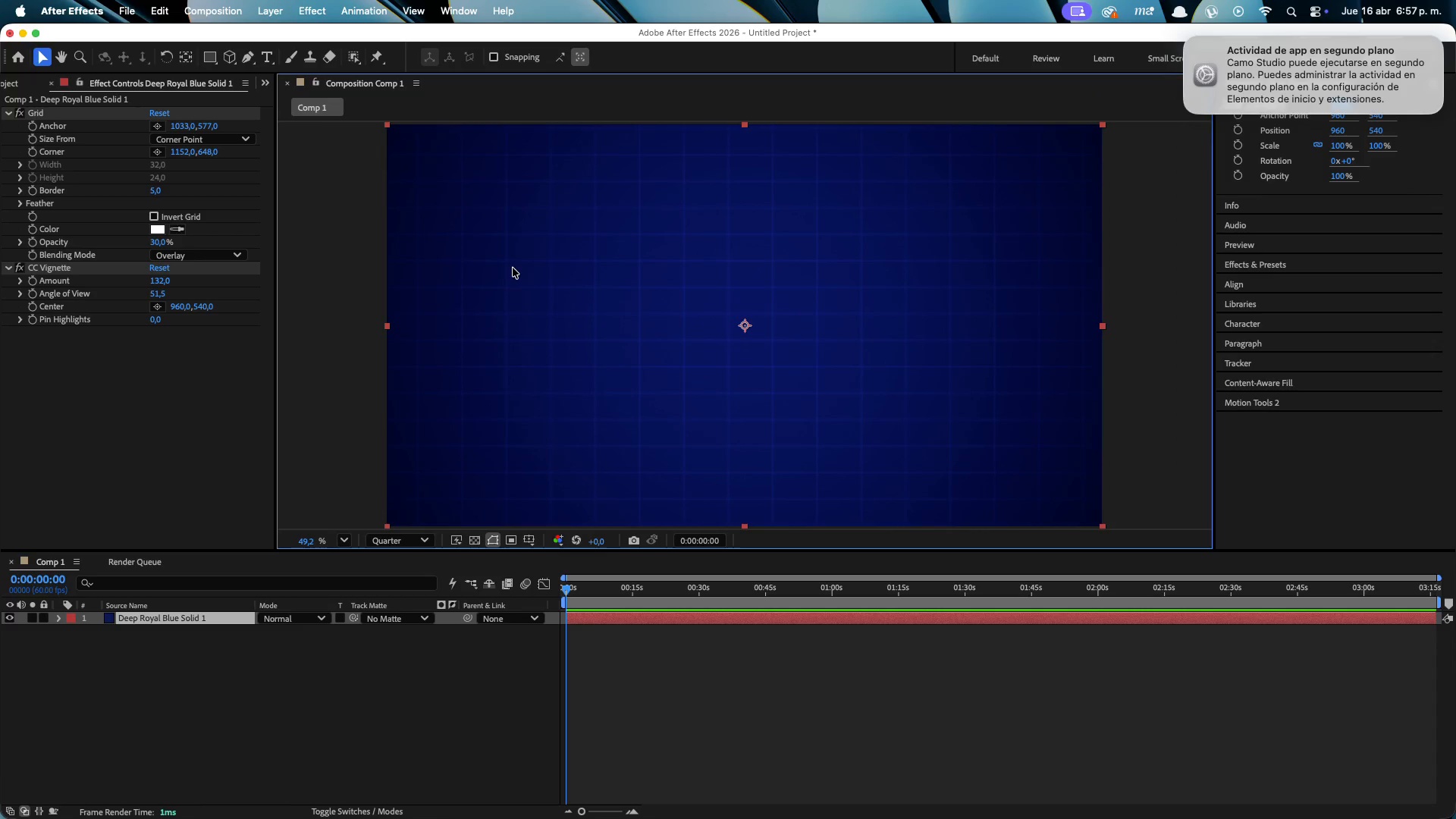 
key(Control+Space)
 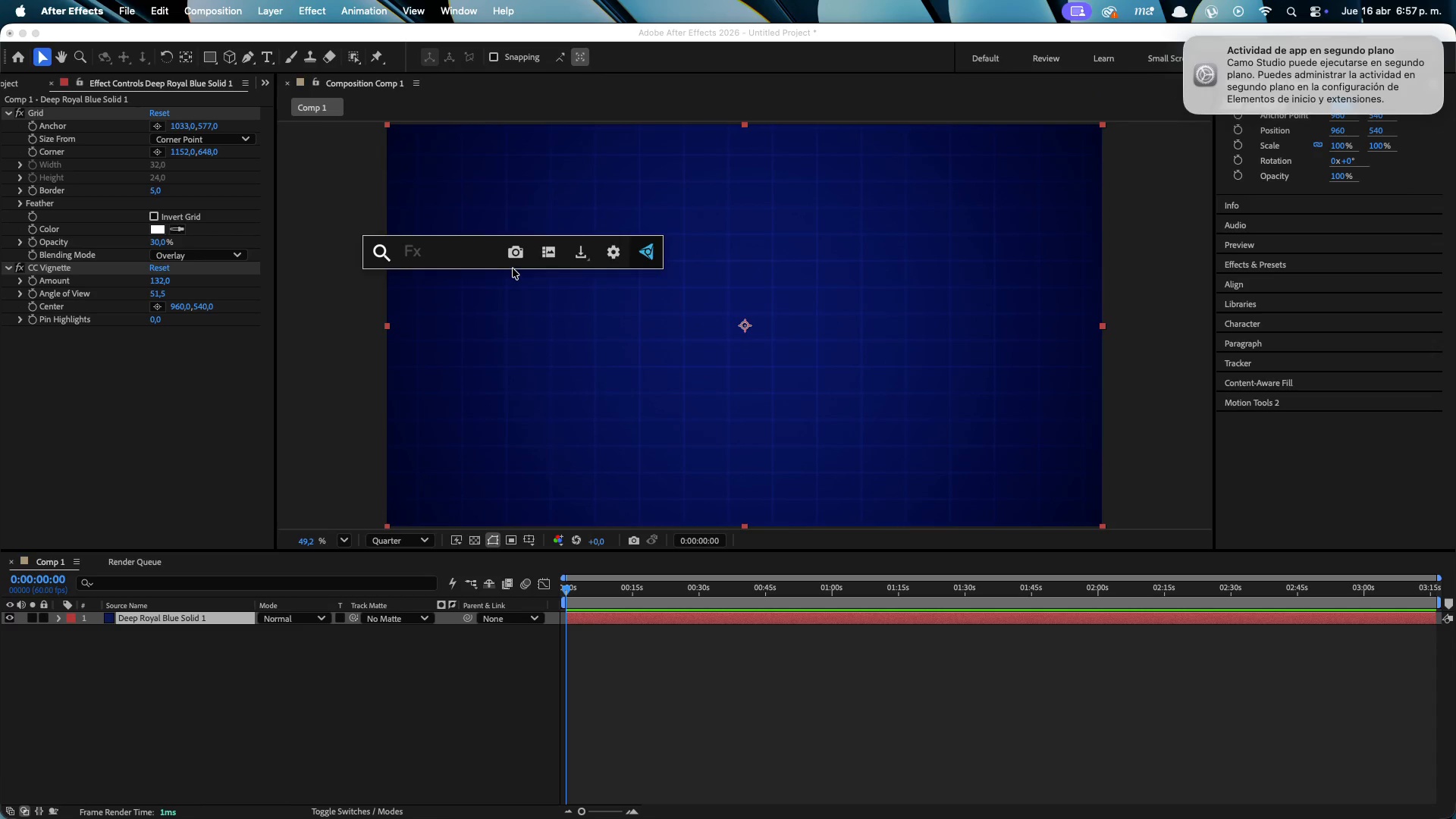 
type(gradient ramp)
 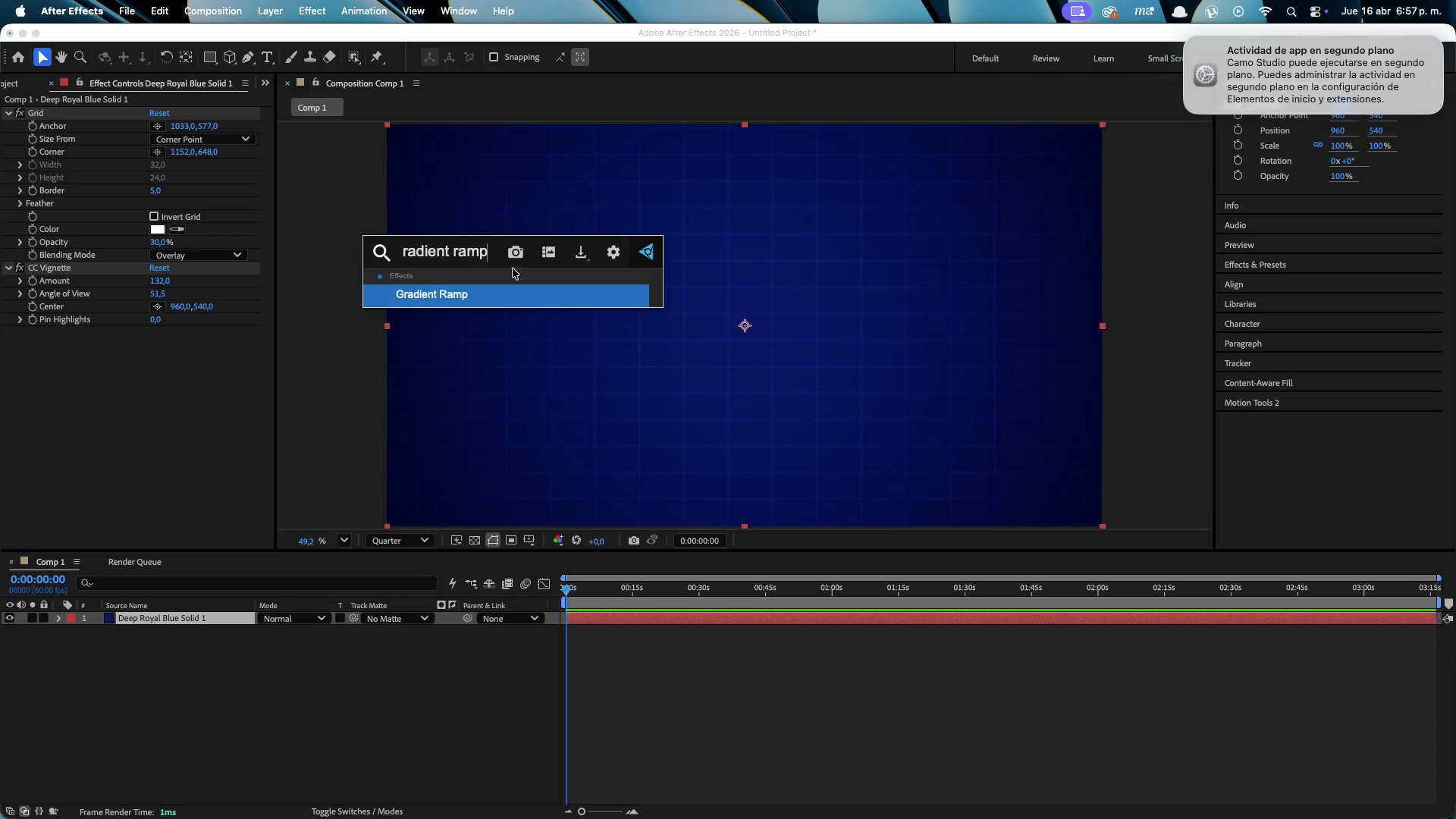 
key(Enter)
 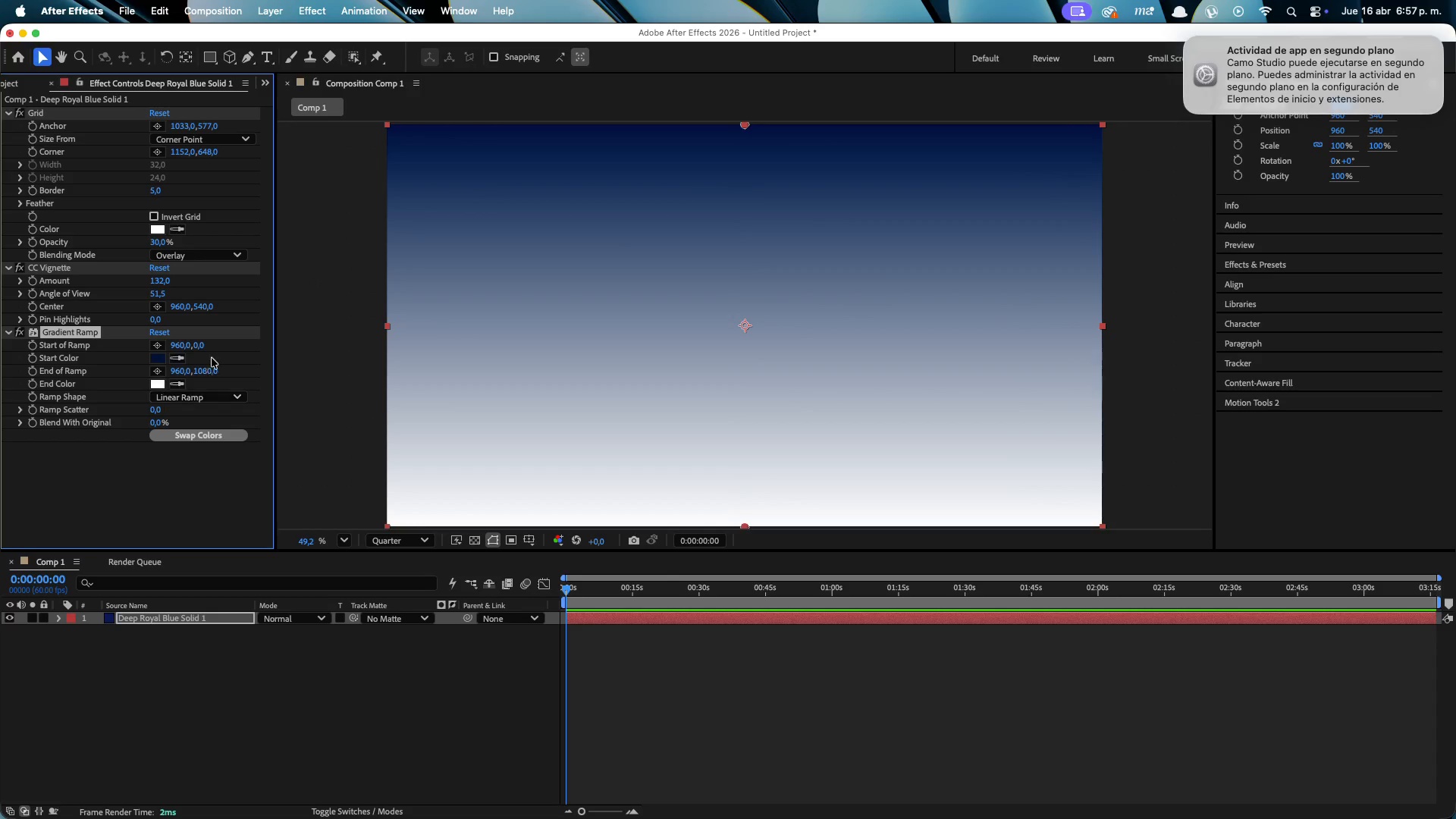 
wait(6.84)
 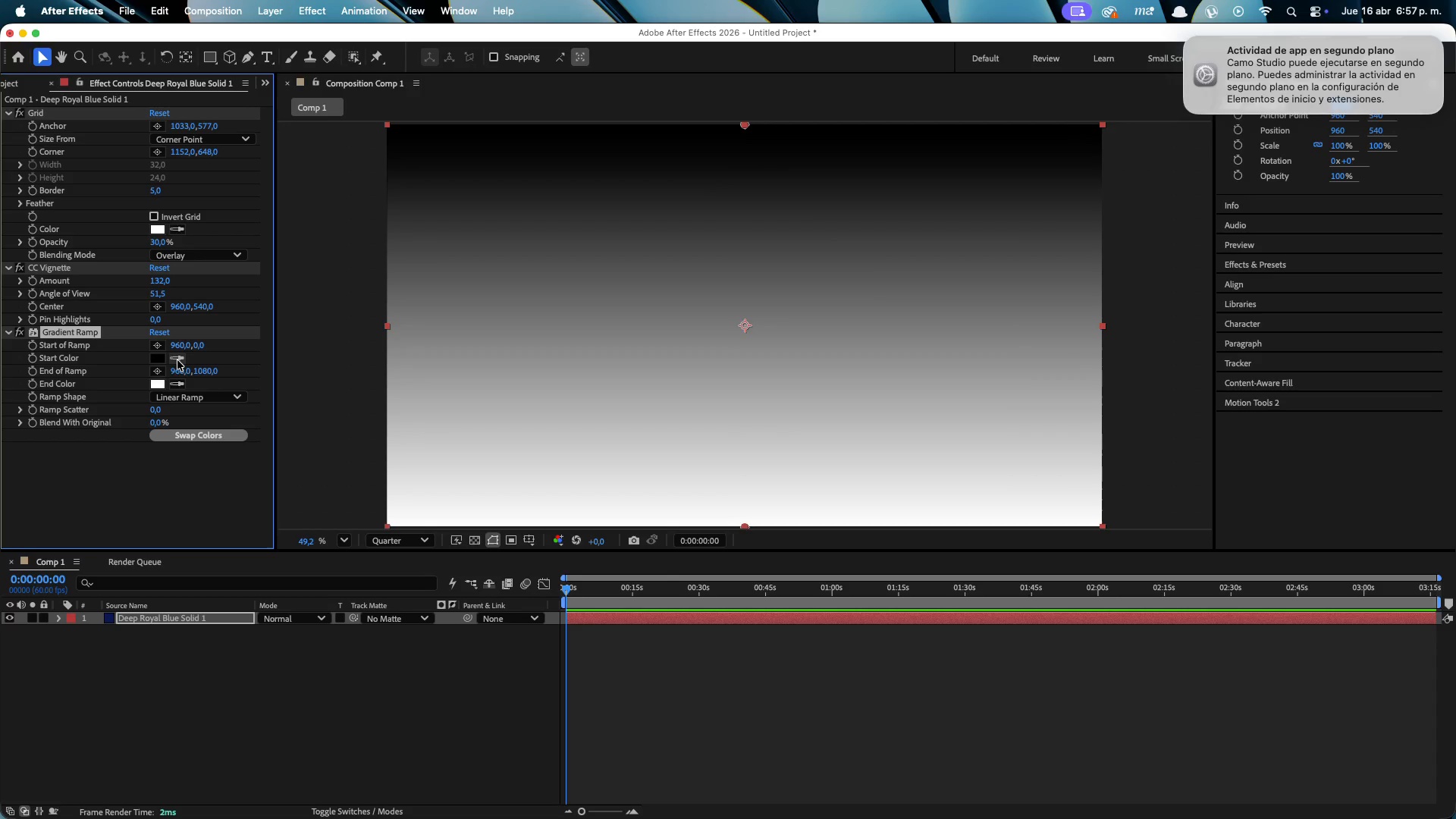 
left_click([197, 428])
 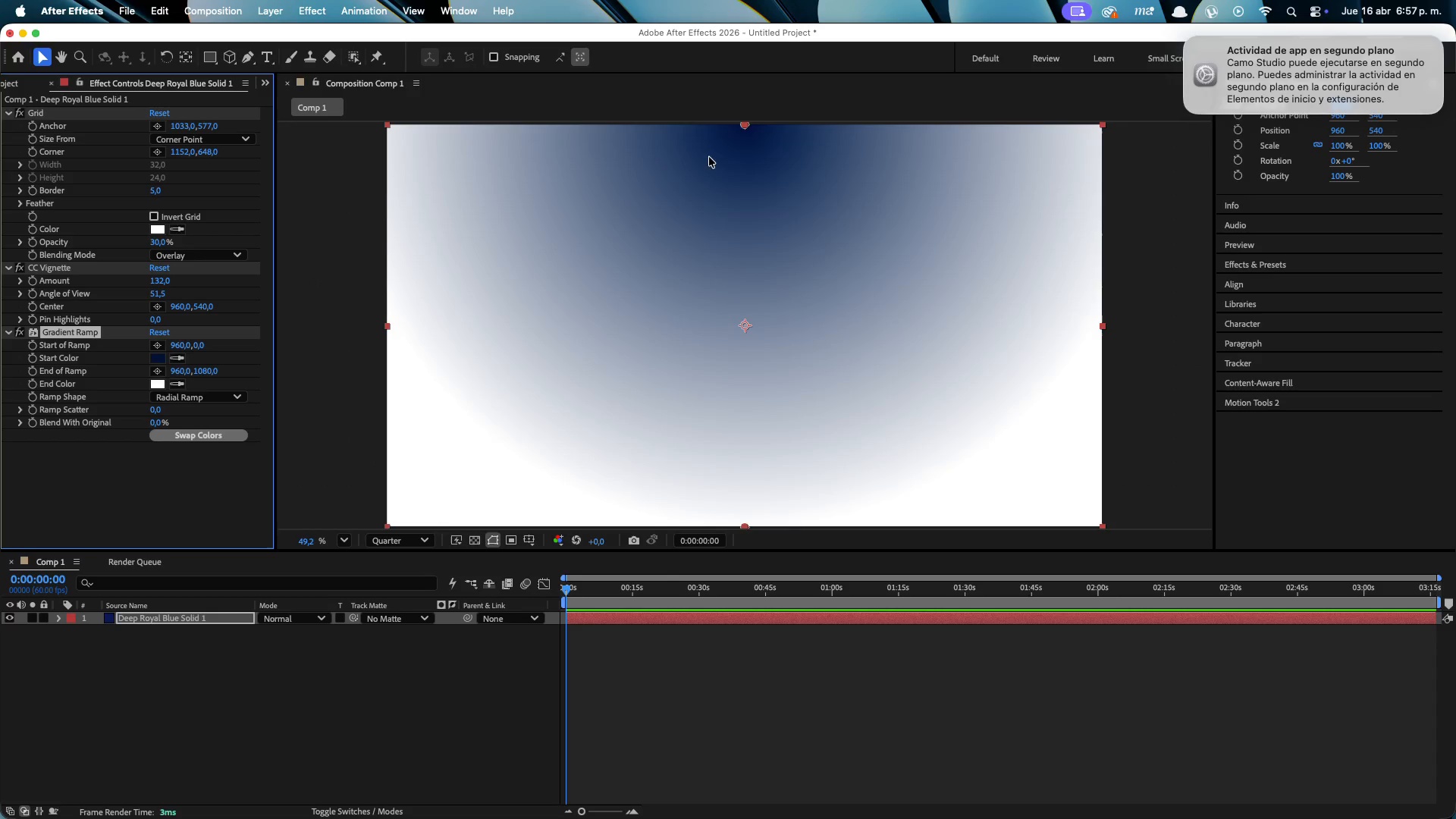 
left_click_drag(start_coordinate=[745, 131], to_coordinate=[746, 151])
 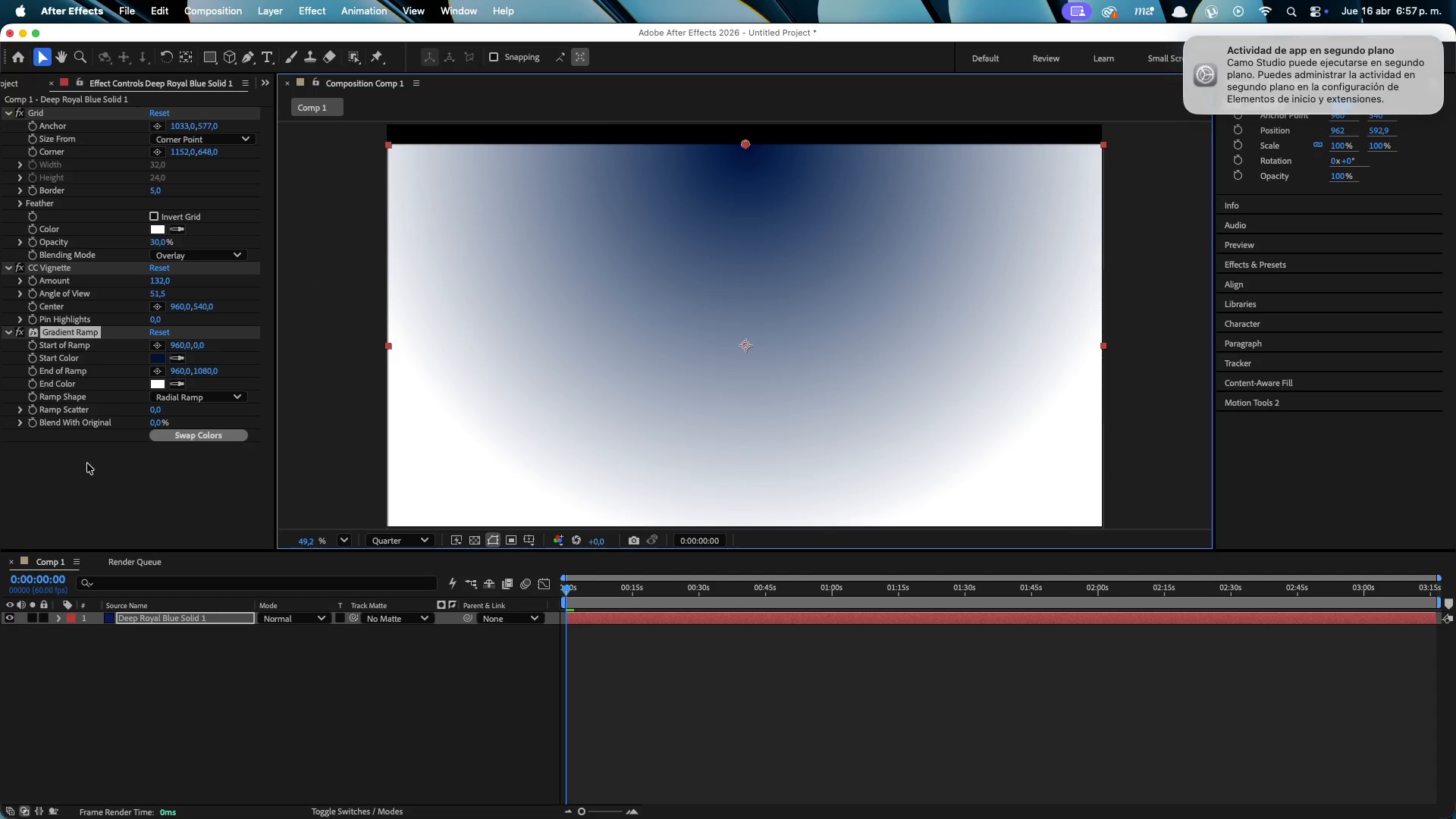 
key(Meta+CommandLeft)
 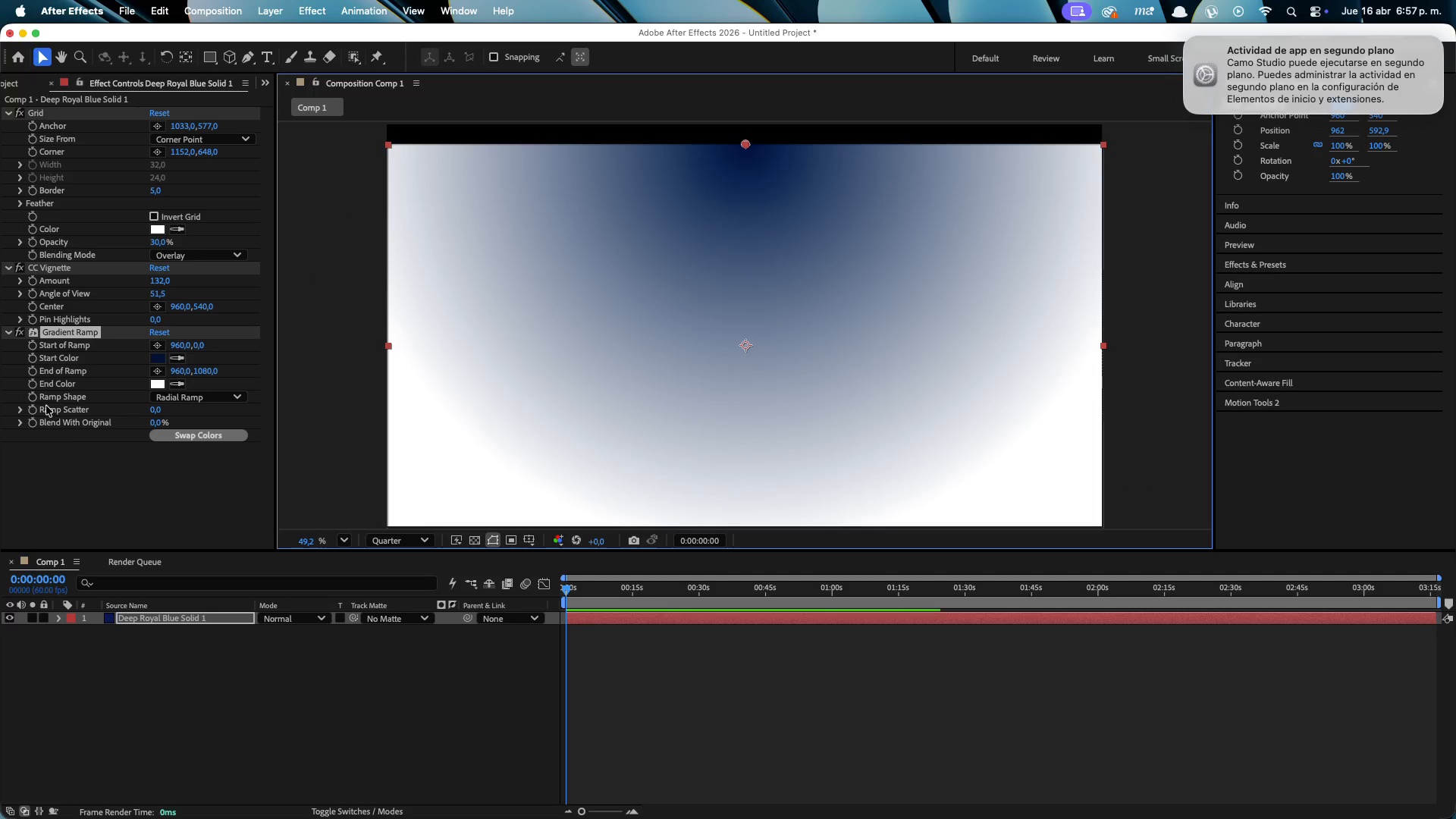 
key(Meta+Z)
 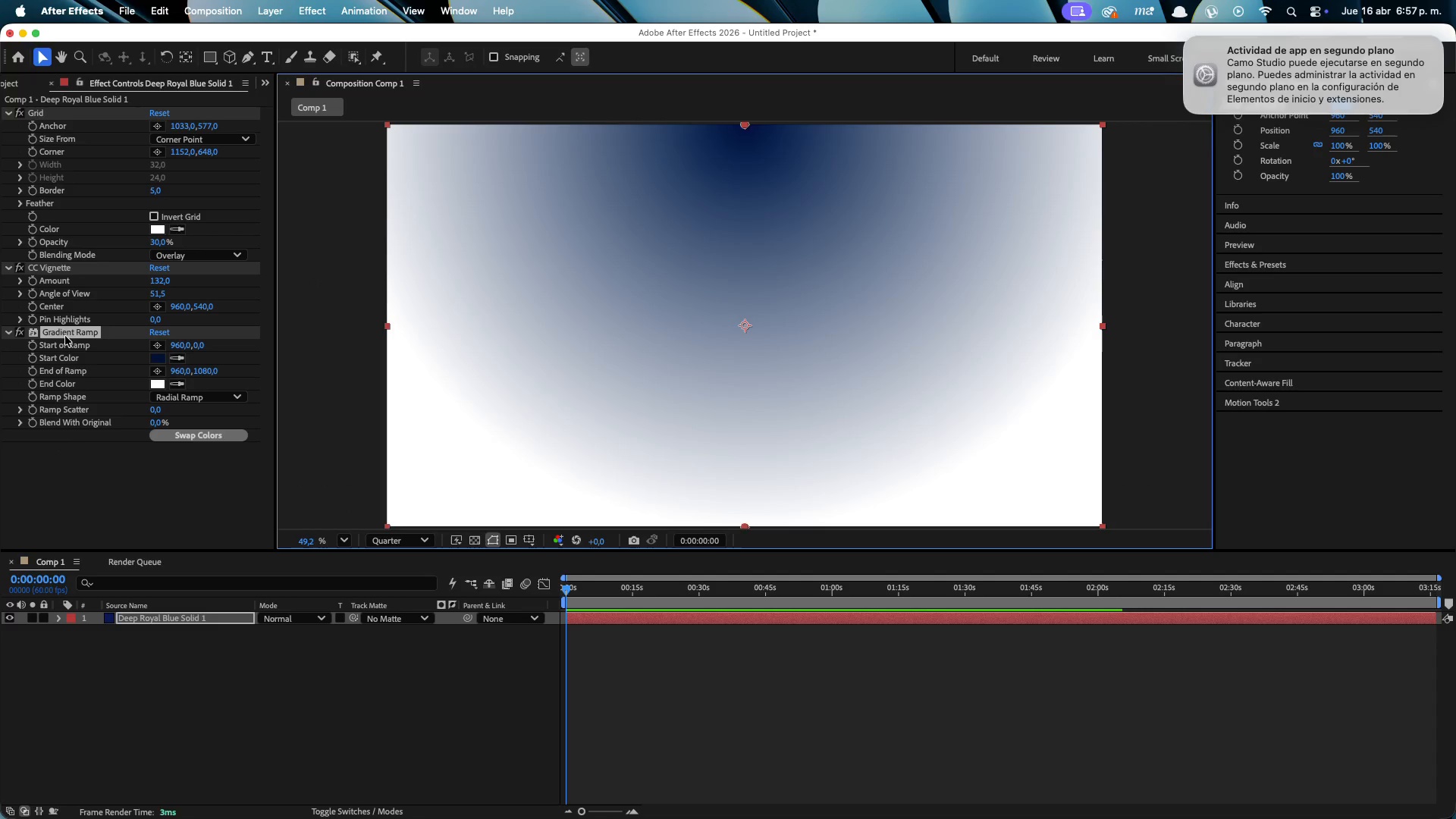 
left_click_drag(start_coordinate=[65, 331], to_coordinate=[57, 110])
 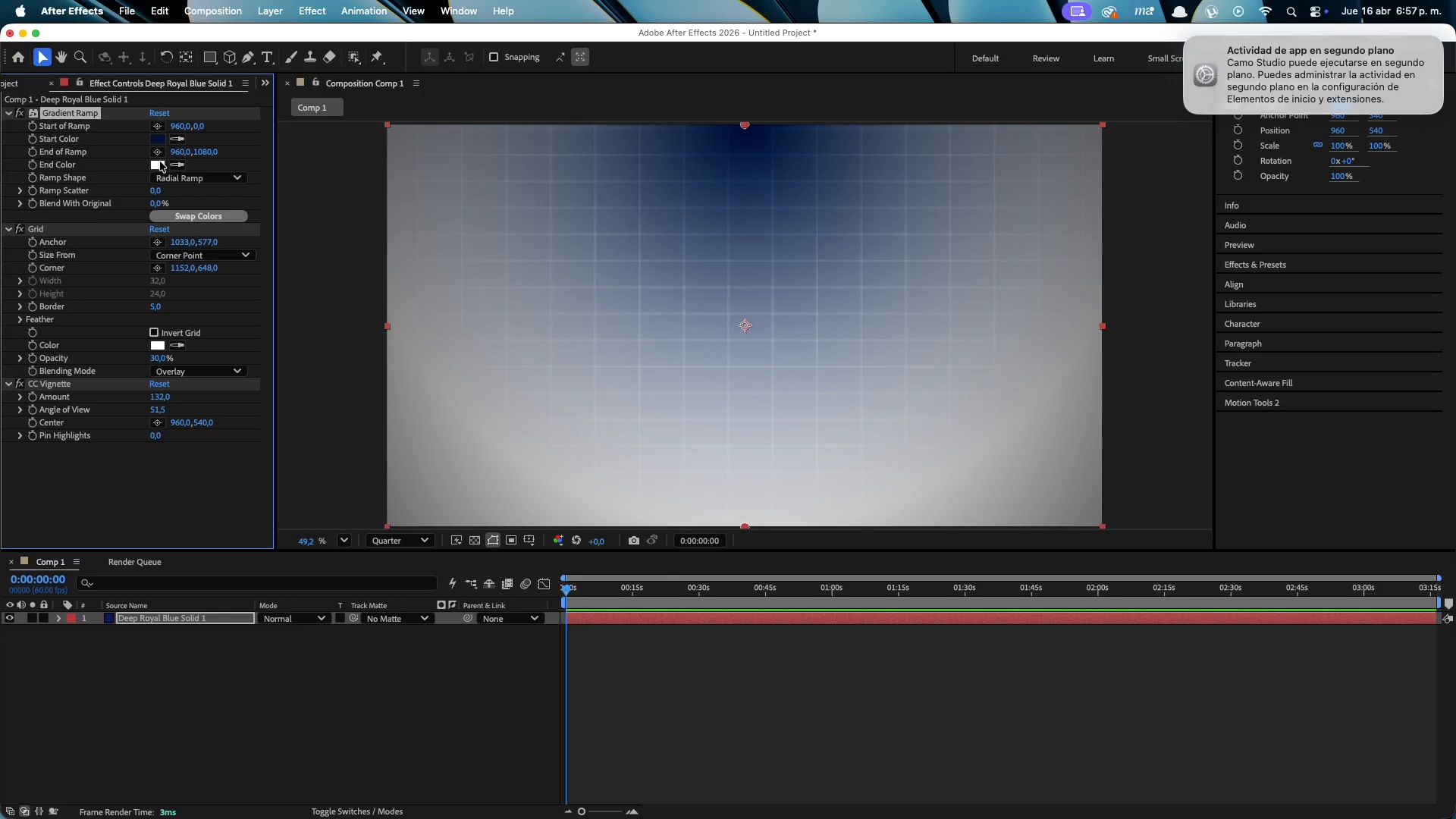 
left_click_drag(start_coordinate=[663, 481], to_coordinate=[678, 601])
 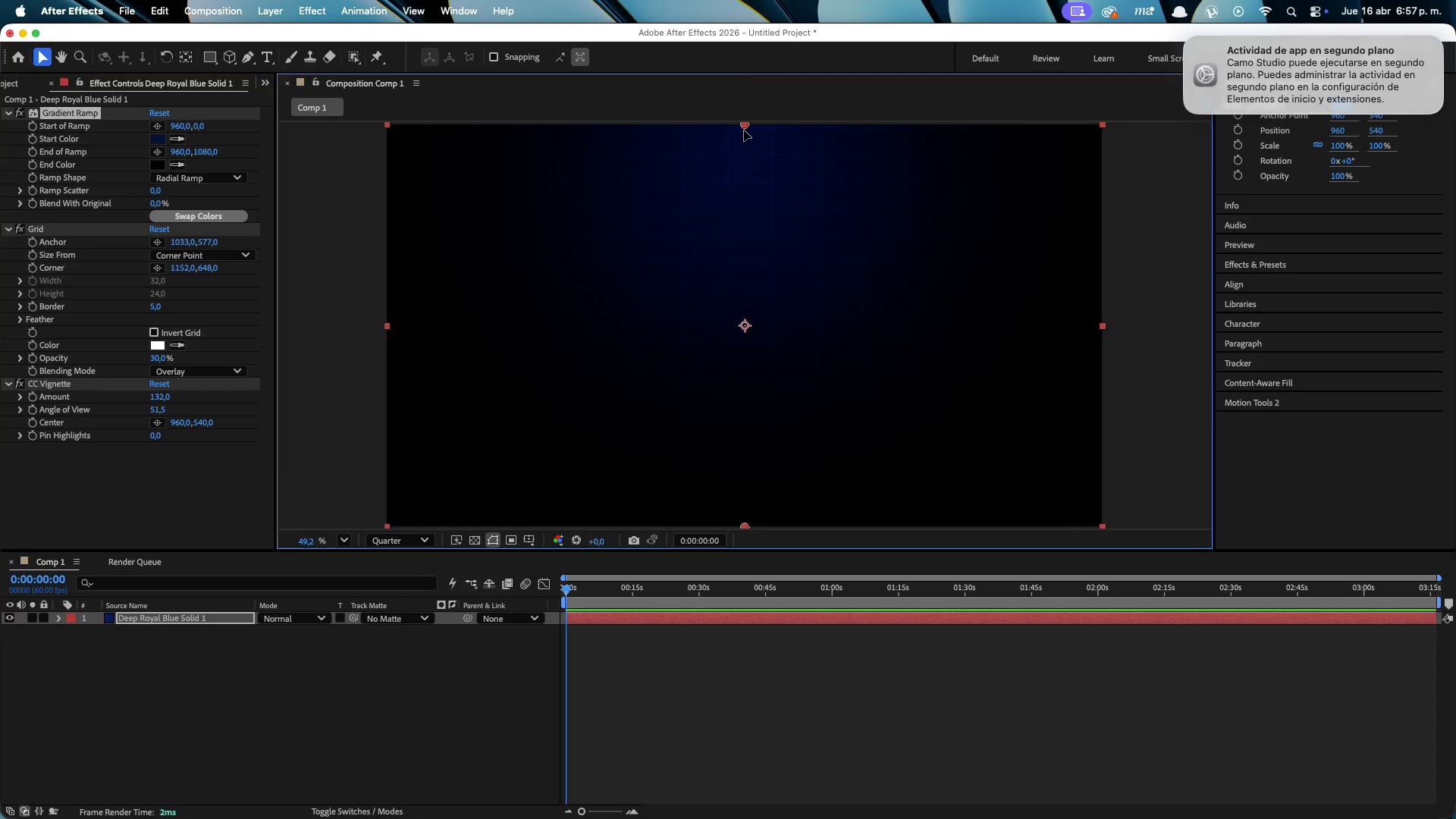 
key(Meta+CommandLeft)
 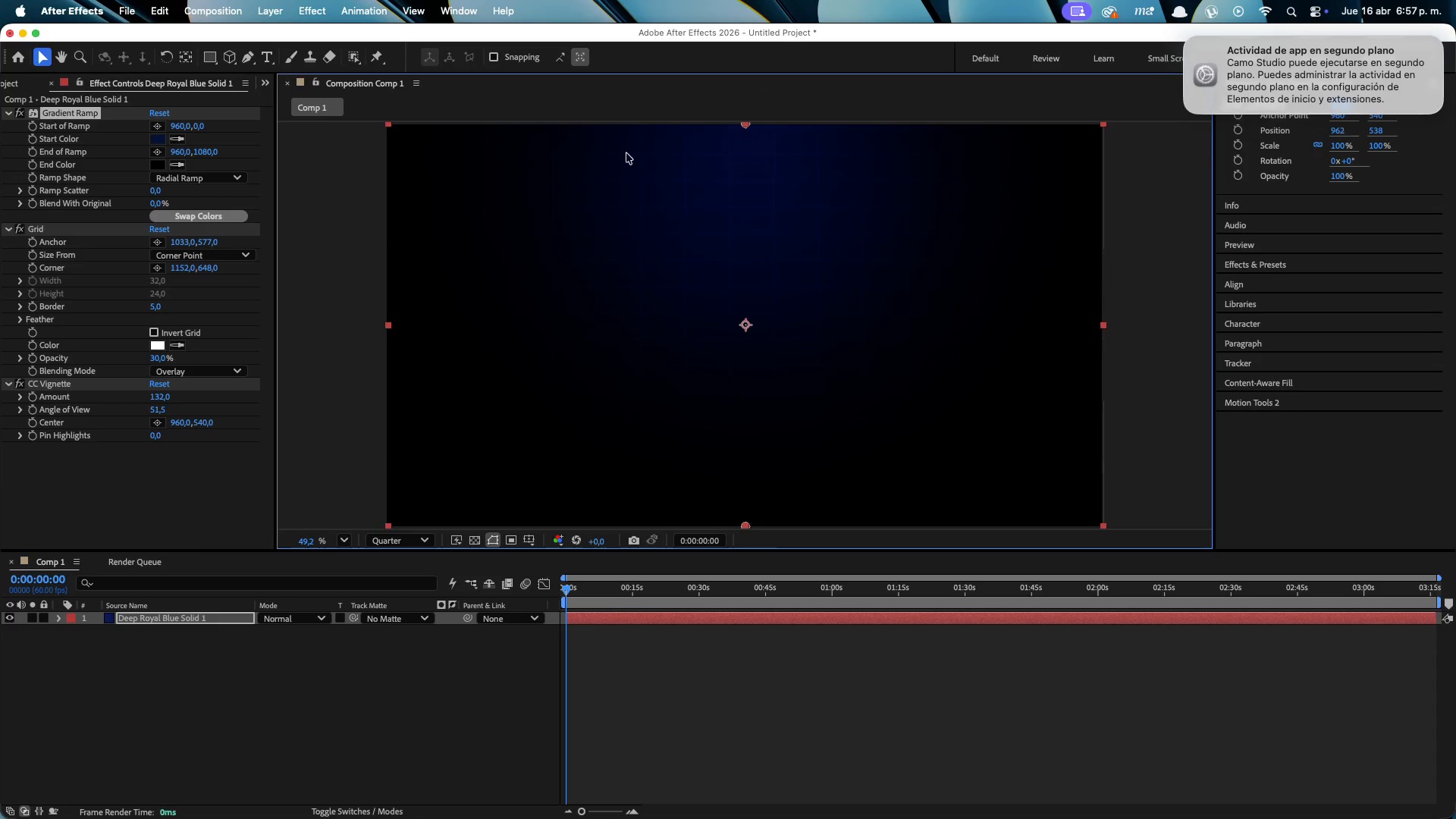 
key(Meta+Z)
 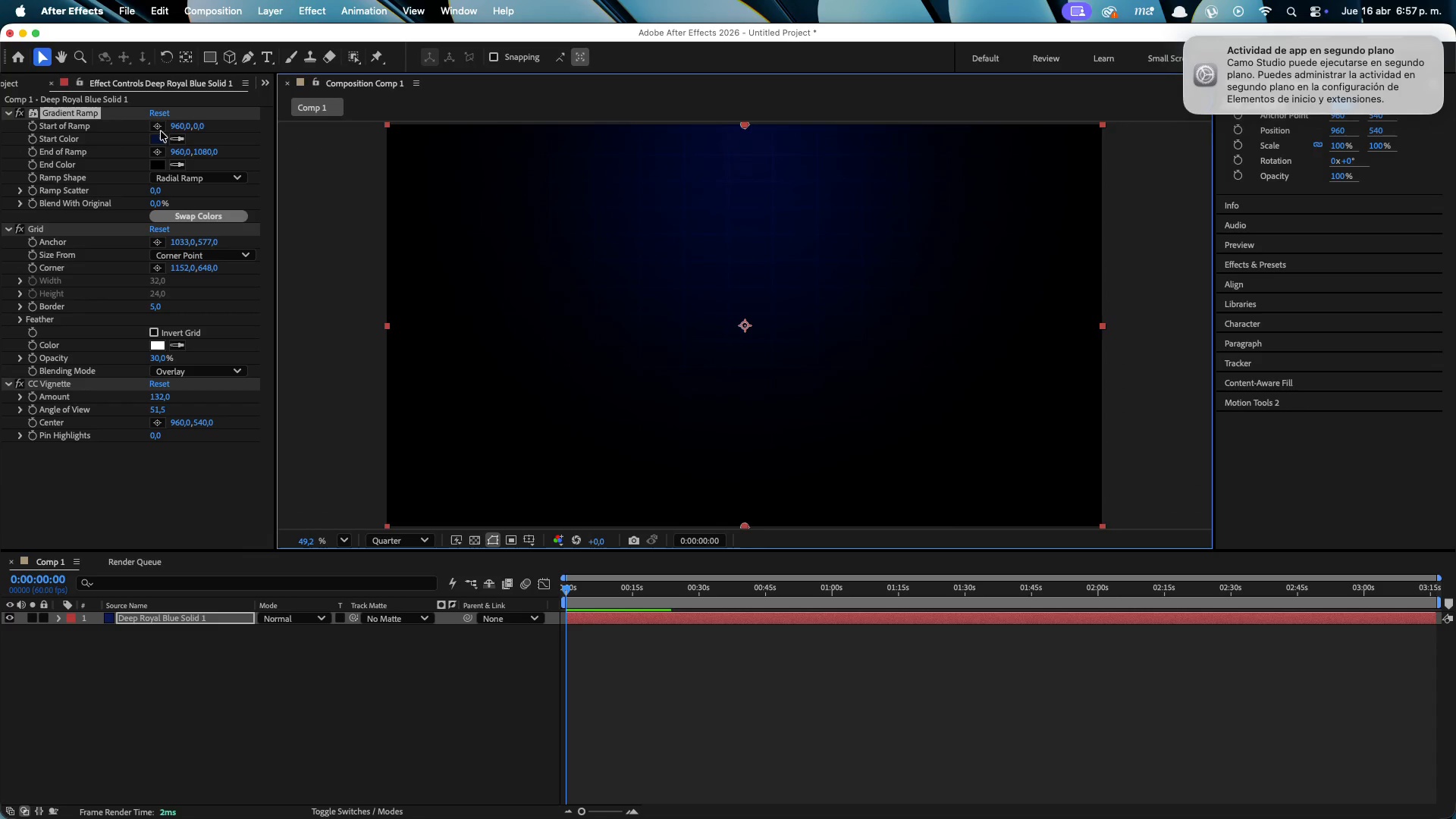 
left_click([158, 125])
 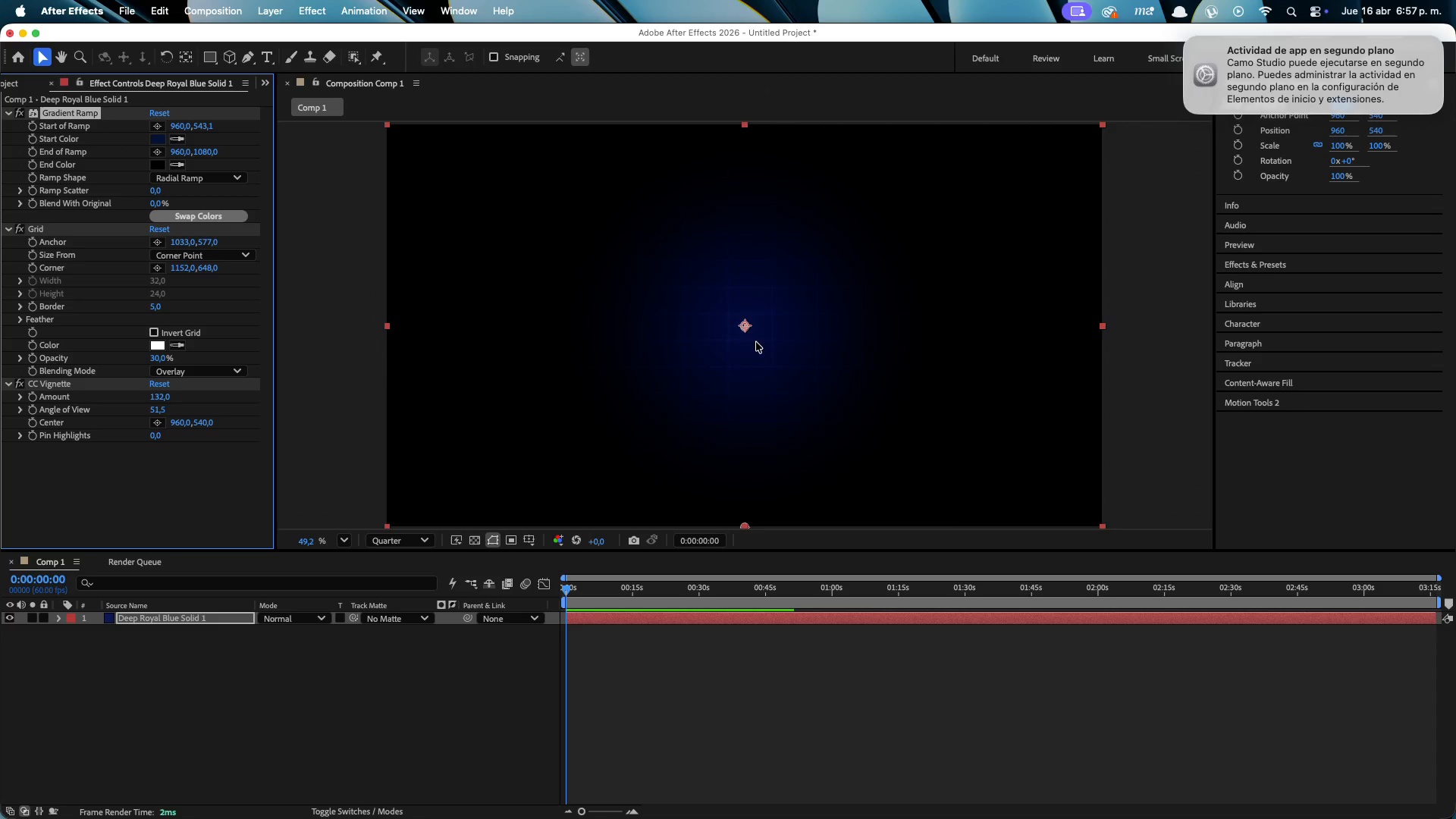 
left_click_drag(start_coordinate=[742, 323], to_coordinate=[757, 308])
 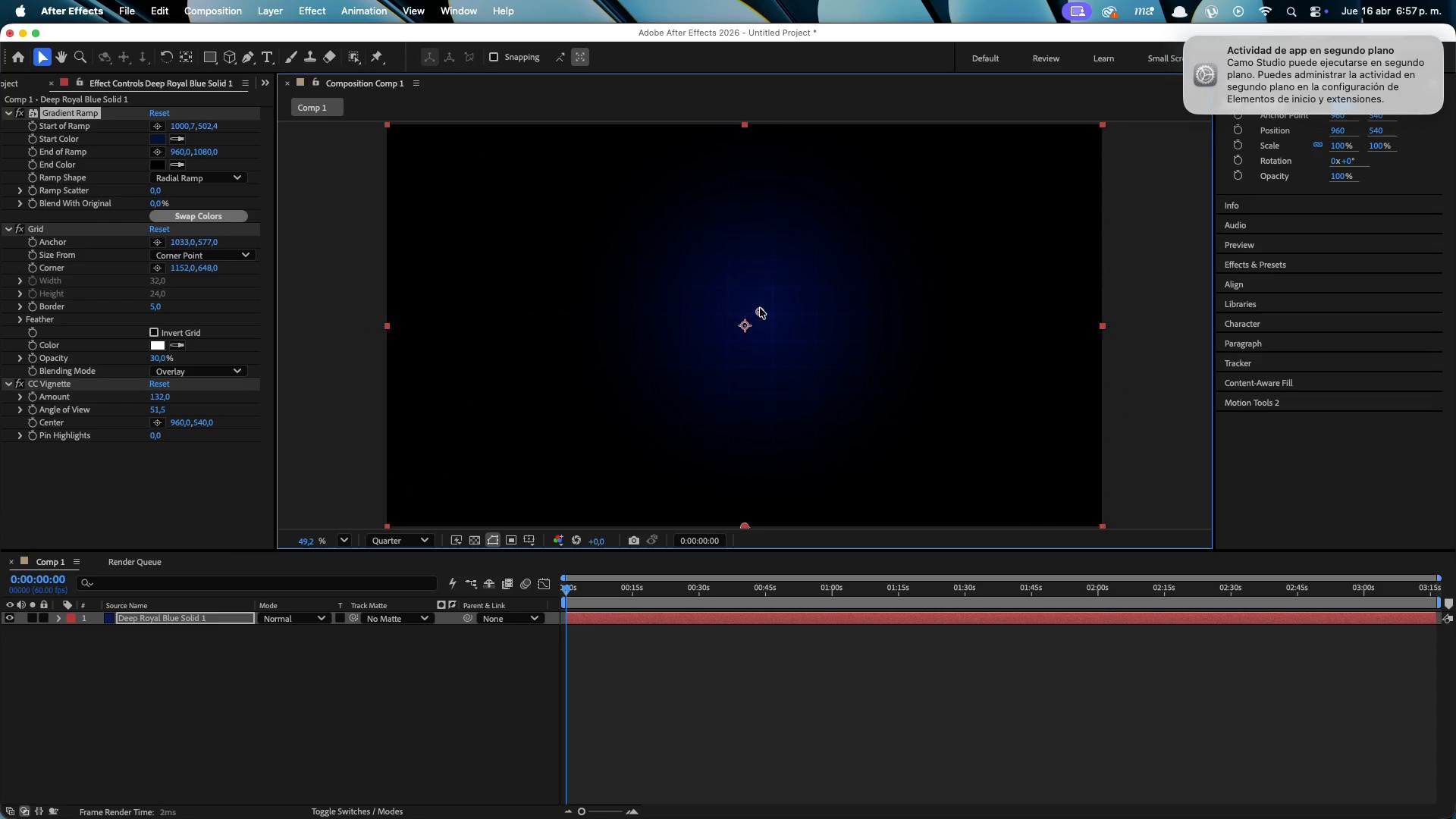 
key(Meta+CommandLeft)
 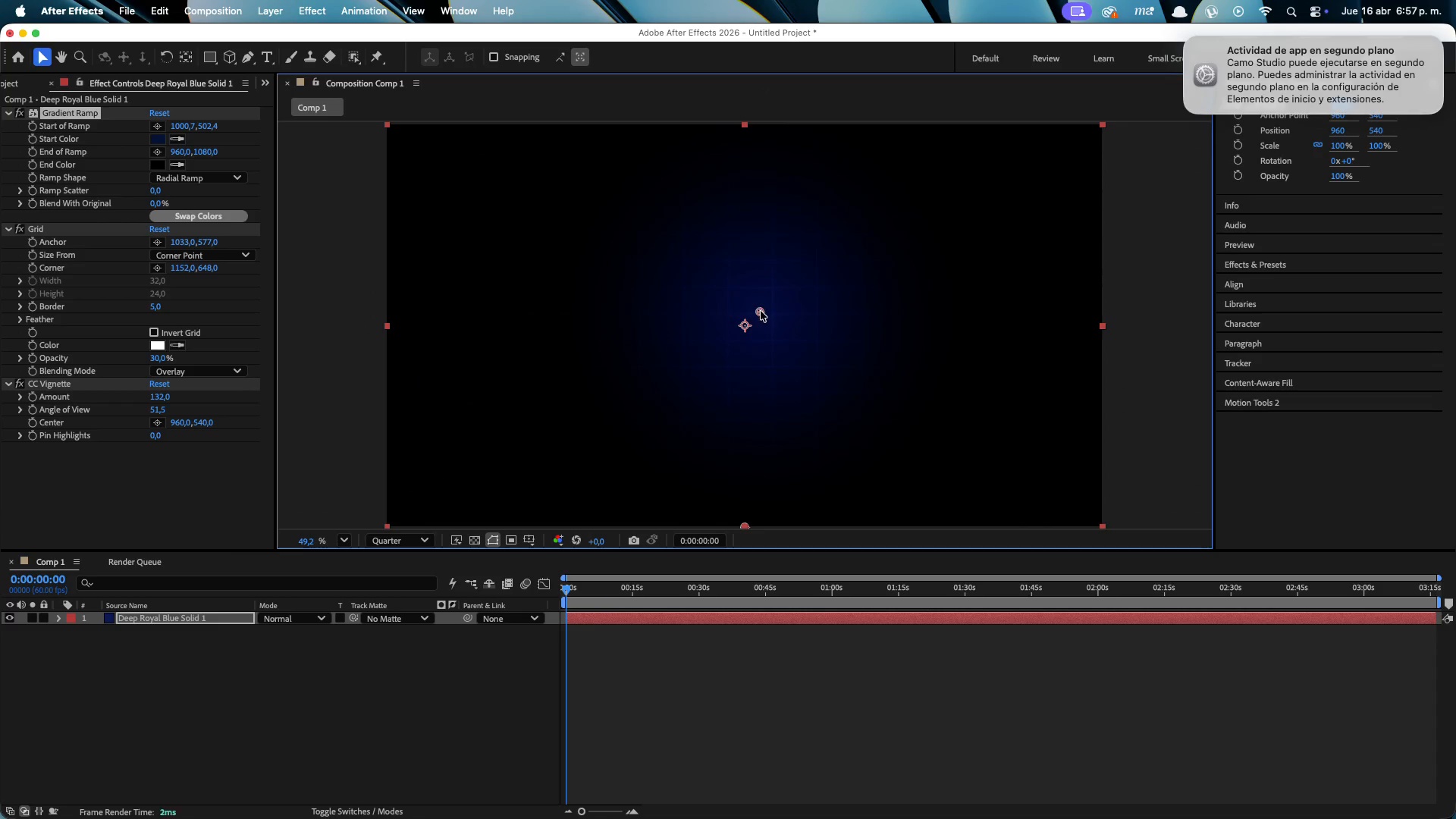 
key(Meta+Z)
 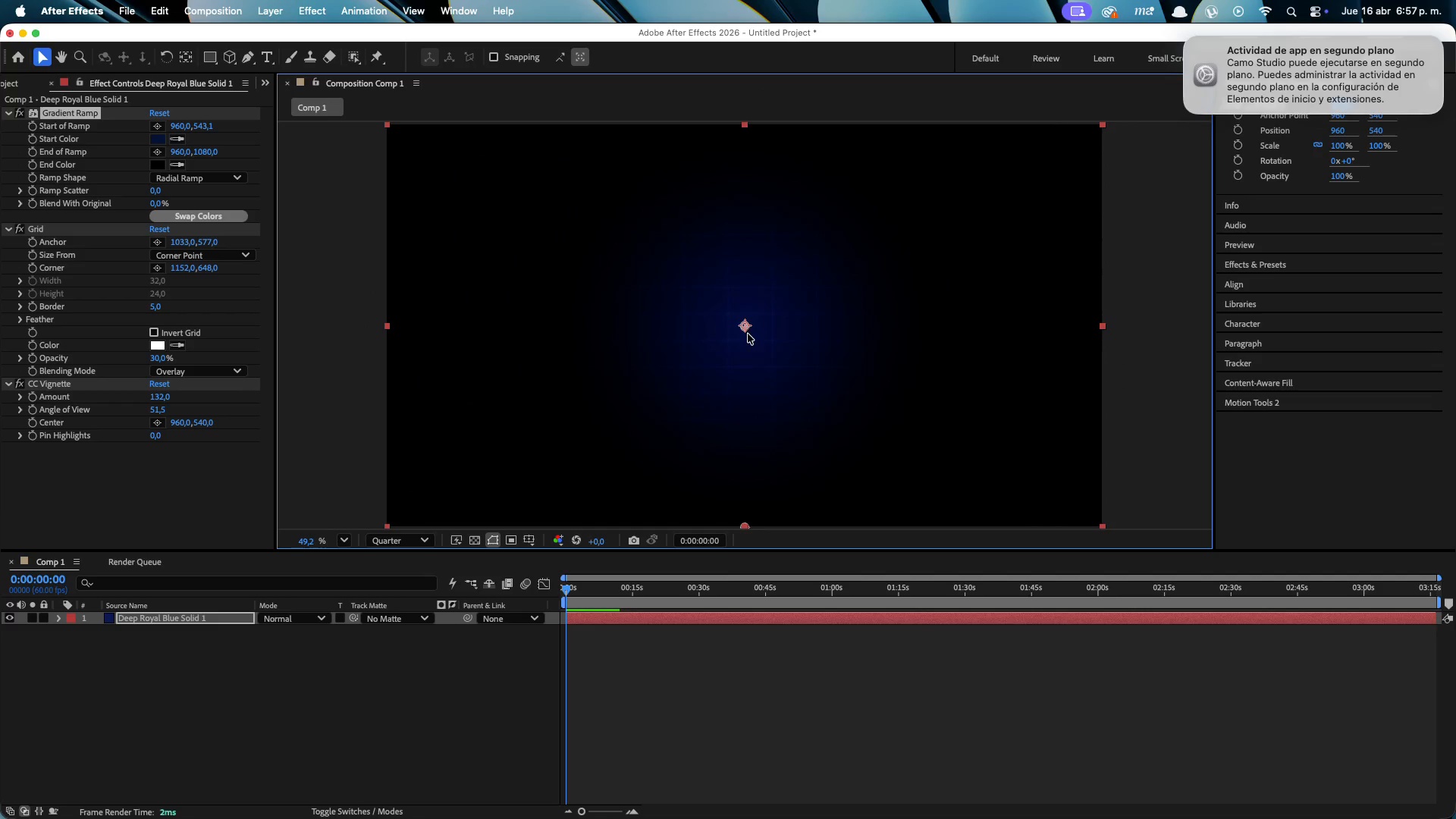 
left_click_drag(start_coordinate=[746, 331], to_coordinate=[627, 348])
 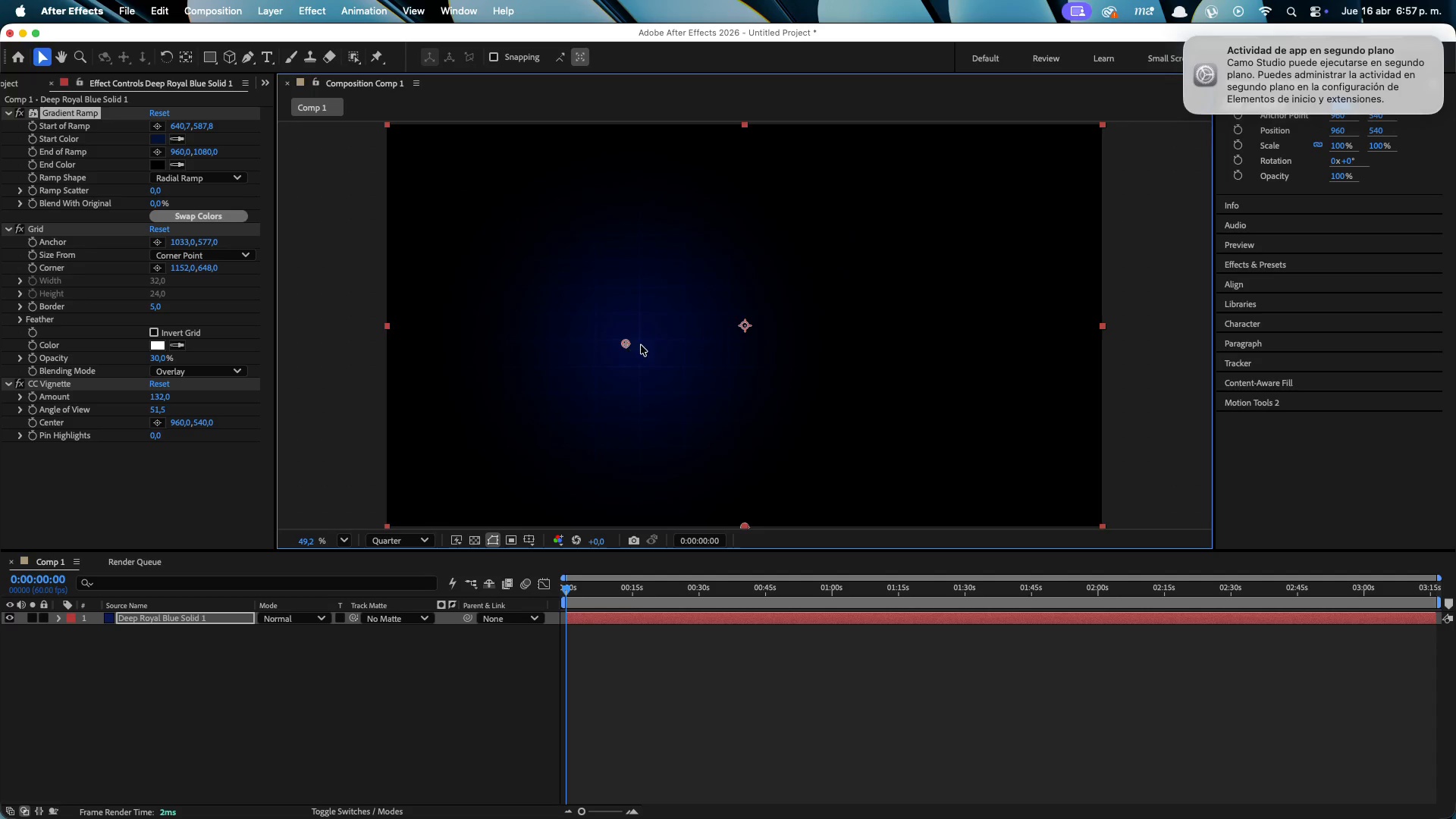 
key(Meta+CommandLeft)
 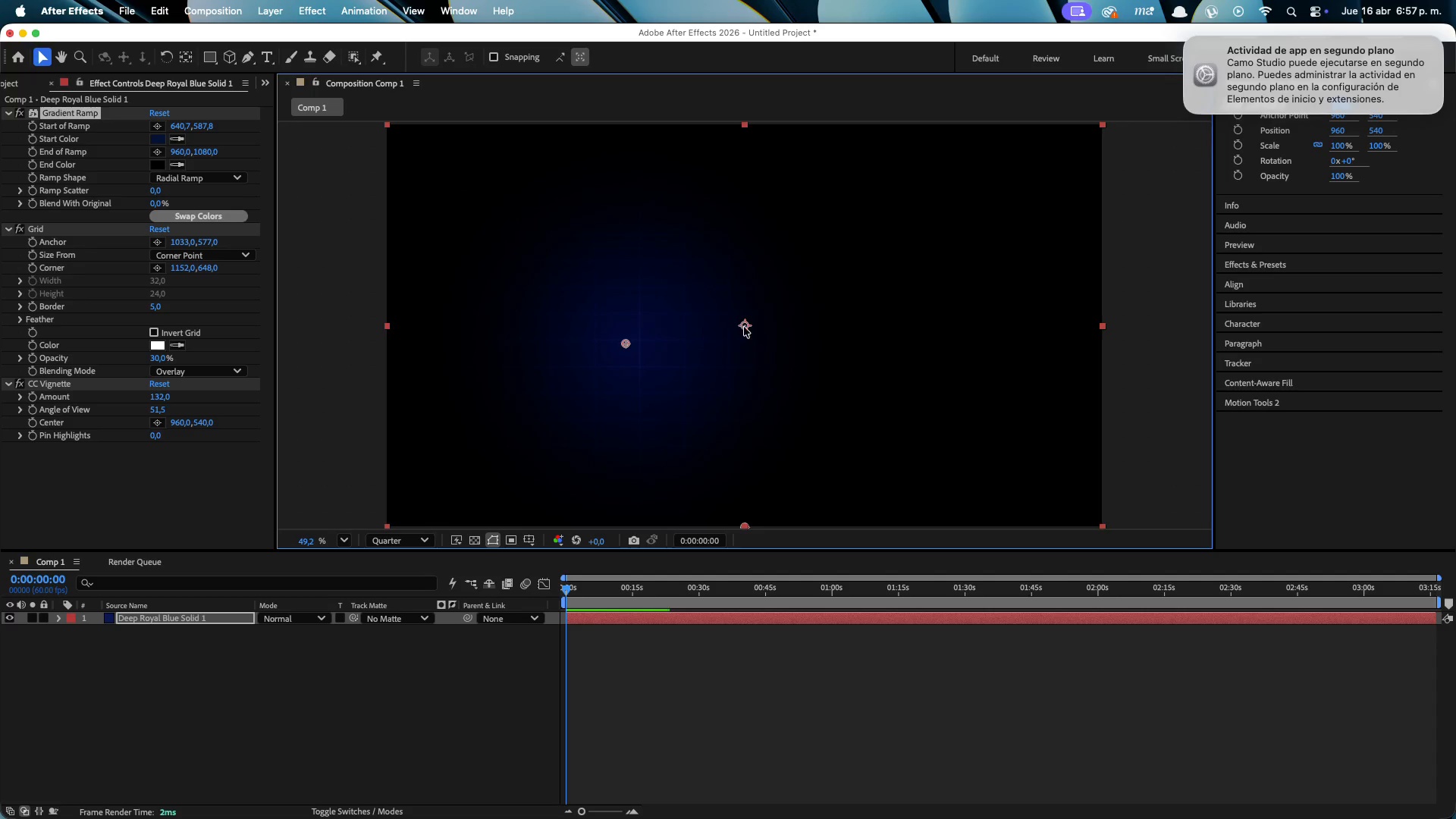 
left_click_drag(start_coordinate=[748, 325], to_coordinate=[901, 290])
 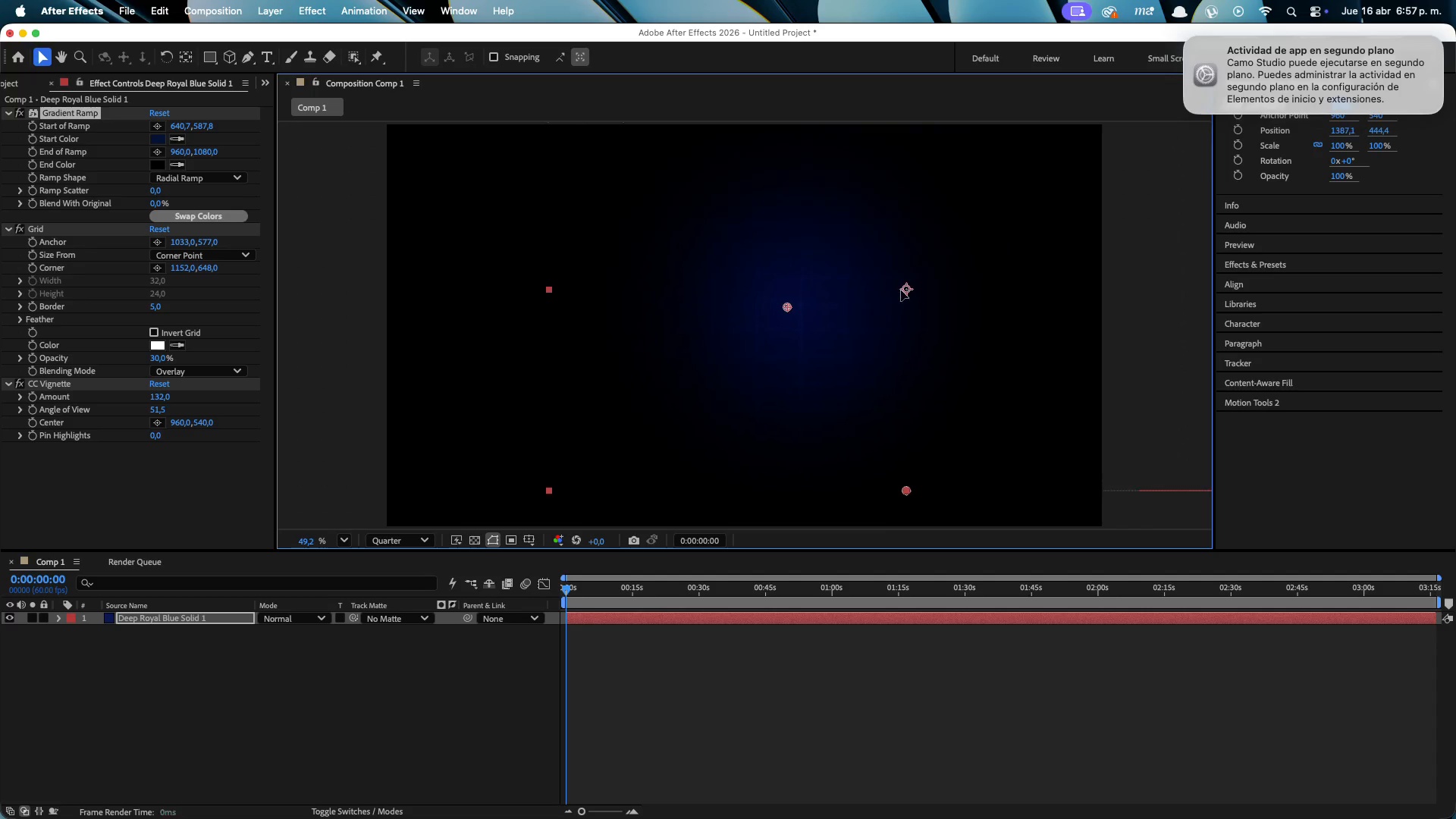 
key(Meta+CommandLeft)
 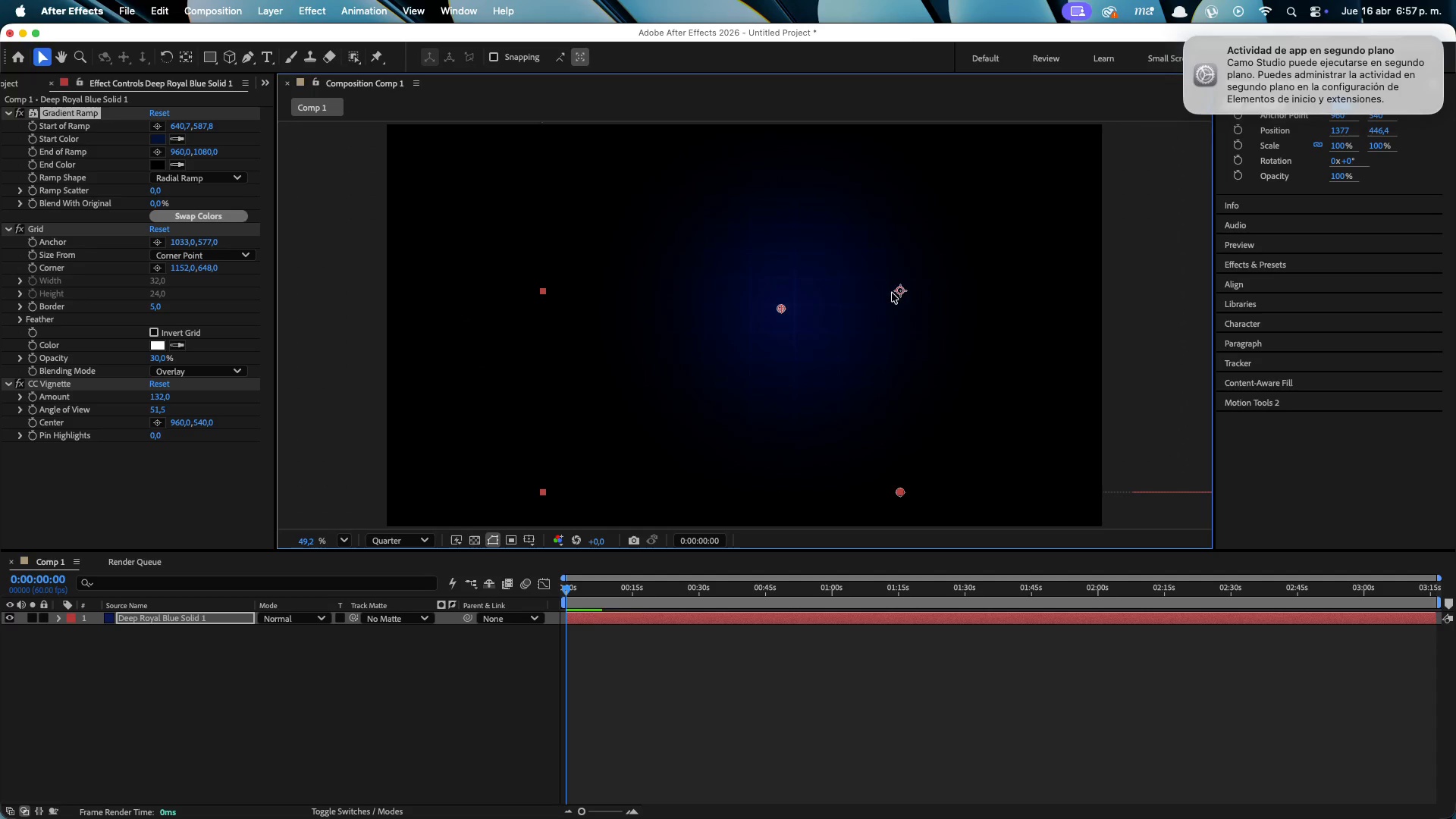 
key(Meta+Z)
 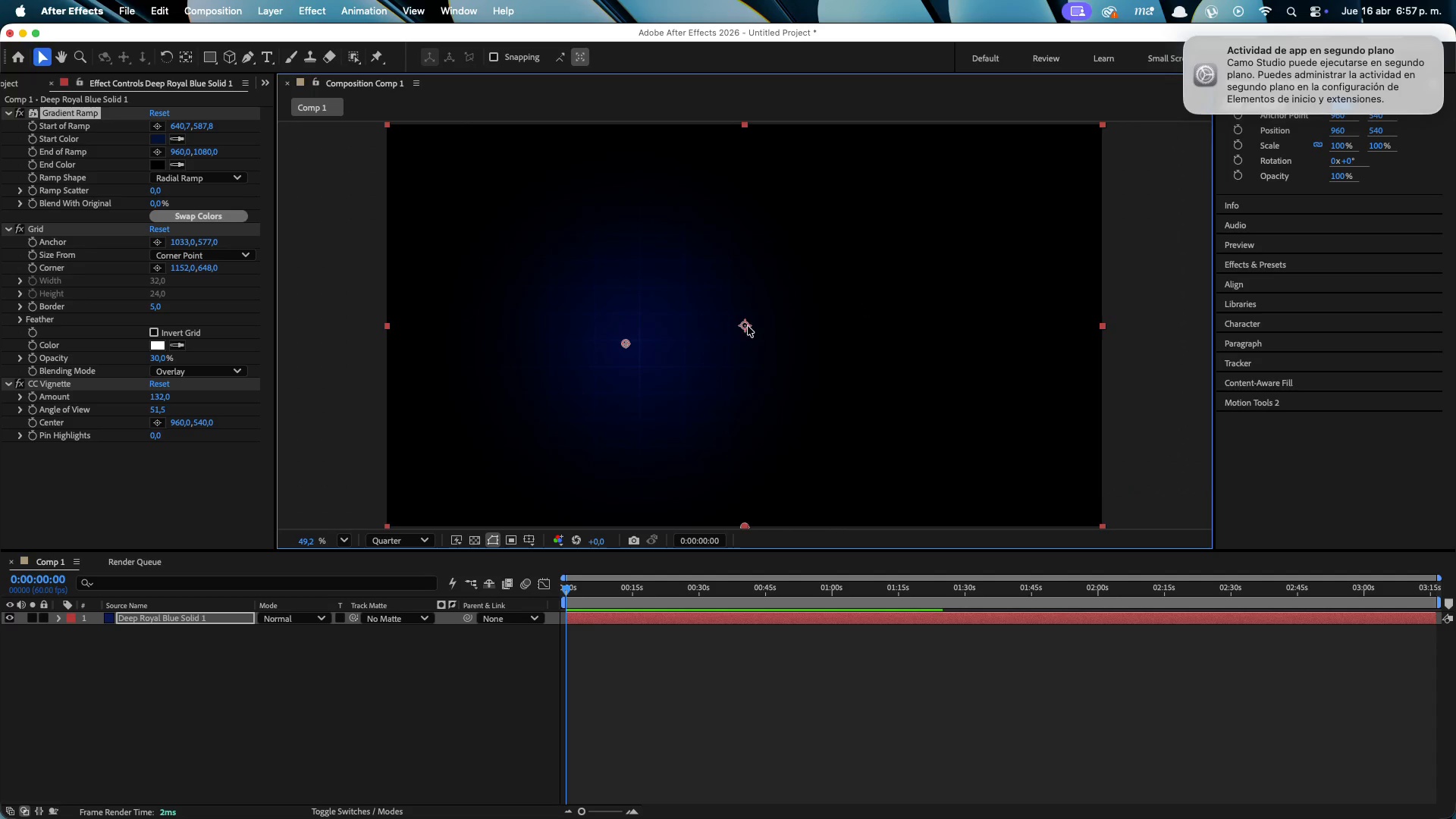 
left_click_drag(start_coordinate=[748, 326], to_coordinate=[757, 320])
 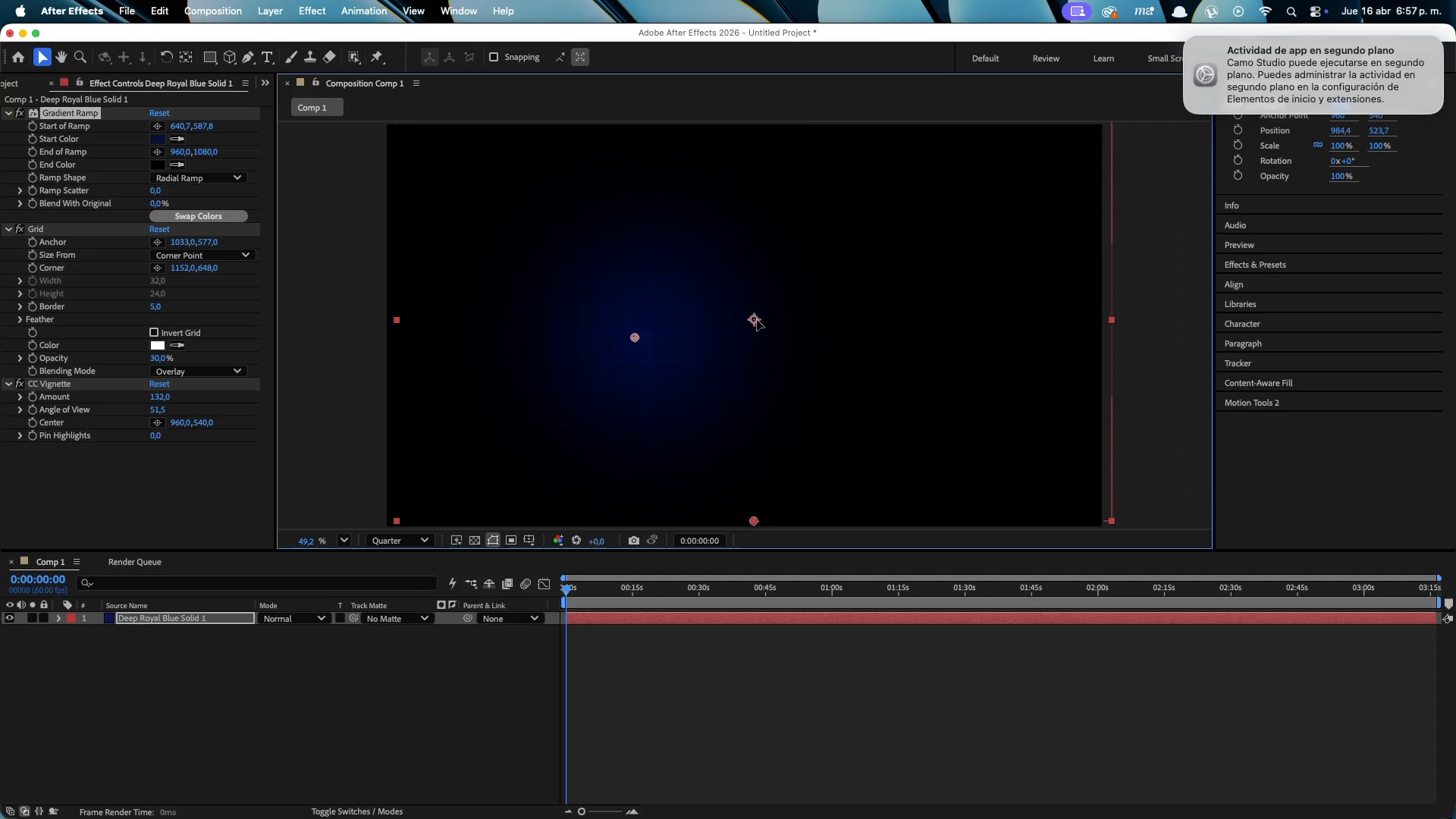 
key(Meta+CommandLeft)
 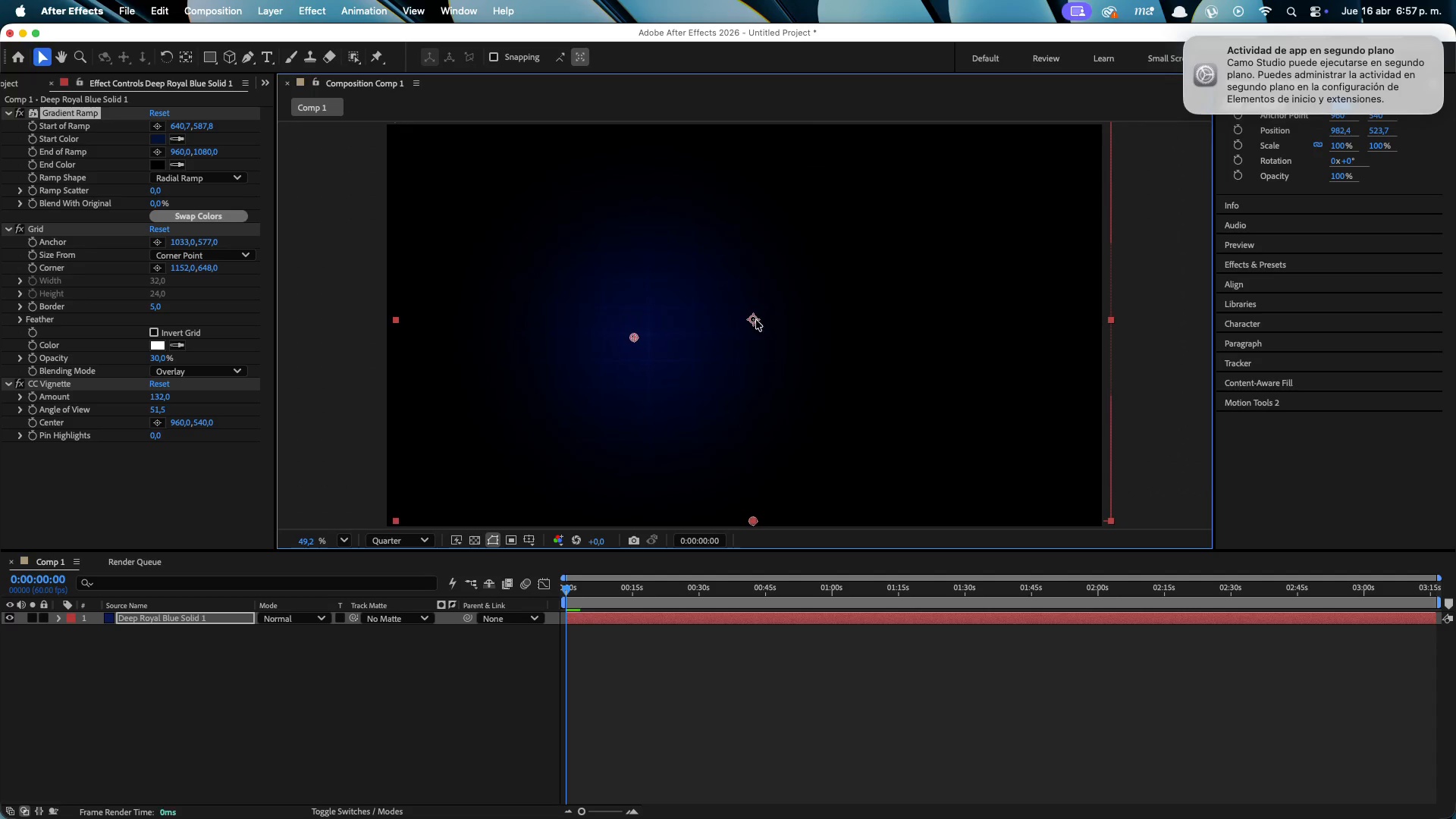 
key(Meta+Z)
 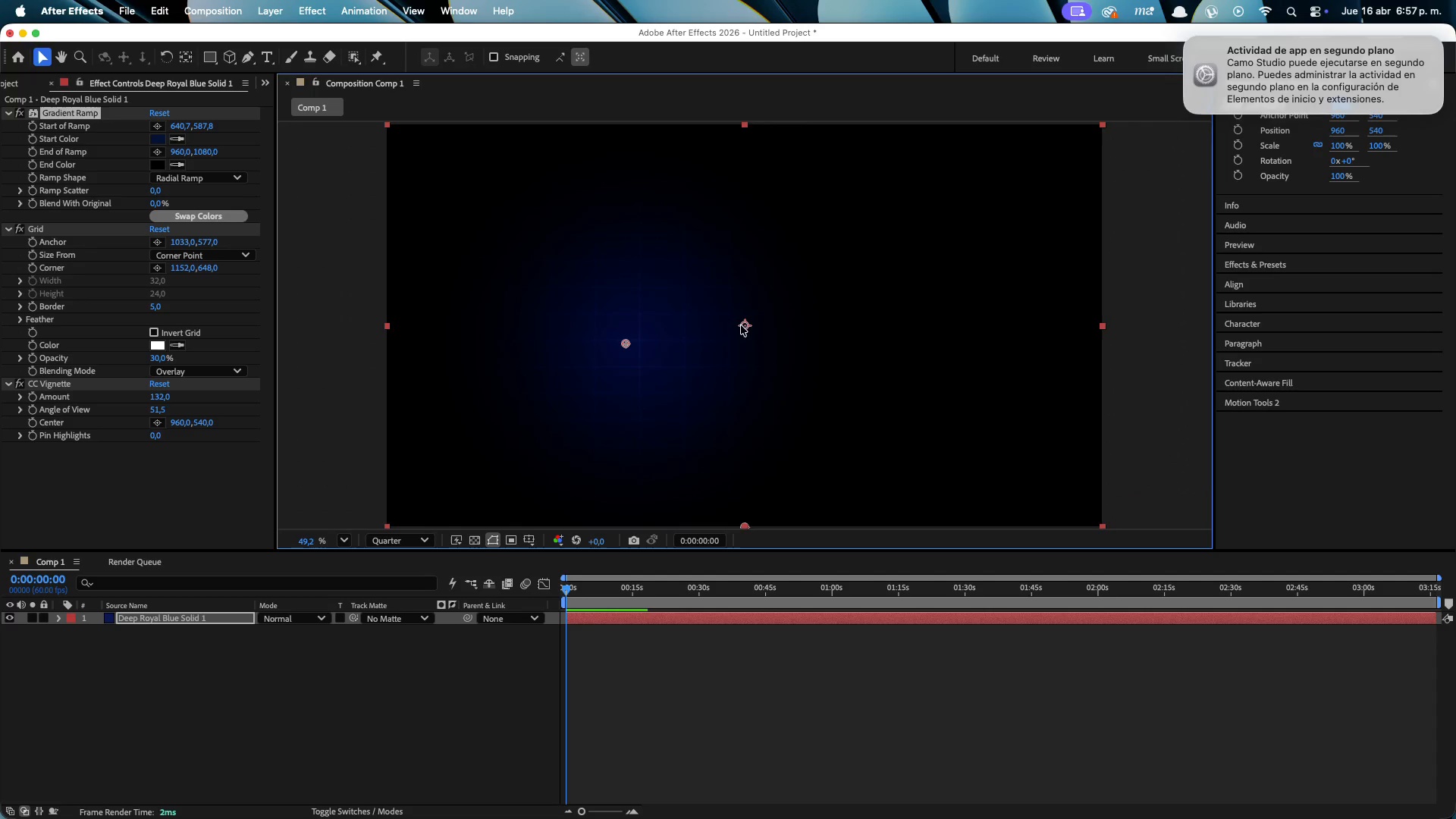 
left_click_drag(start_coordinate=[745, 326], to_coordinate=[749, 323])
 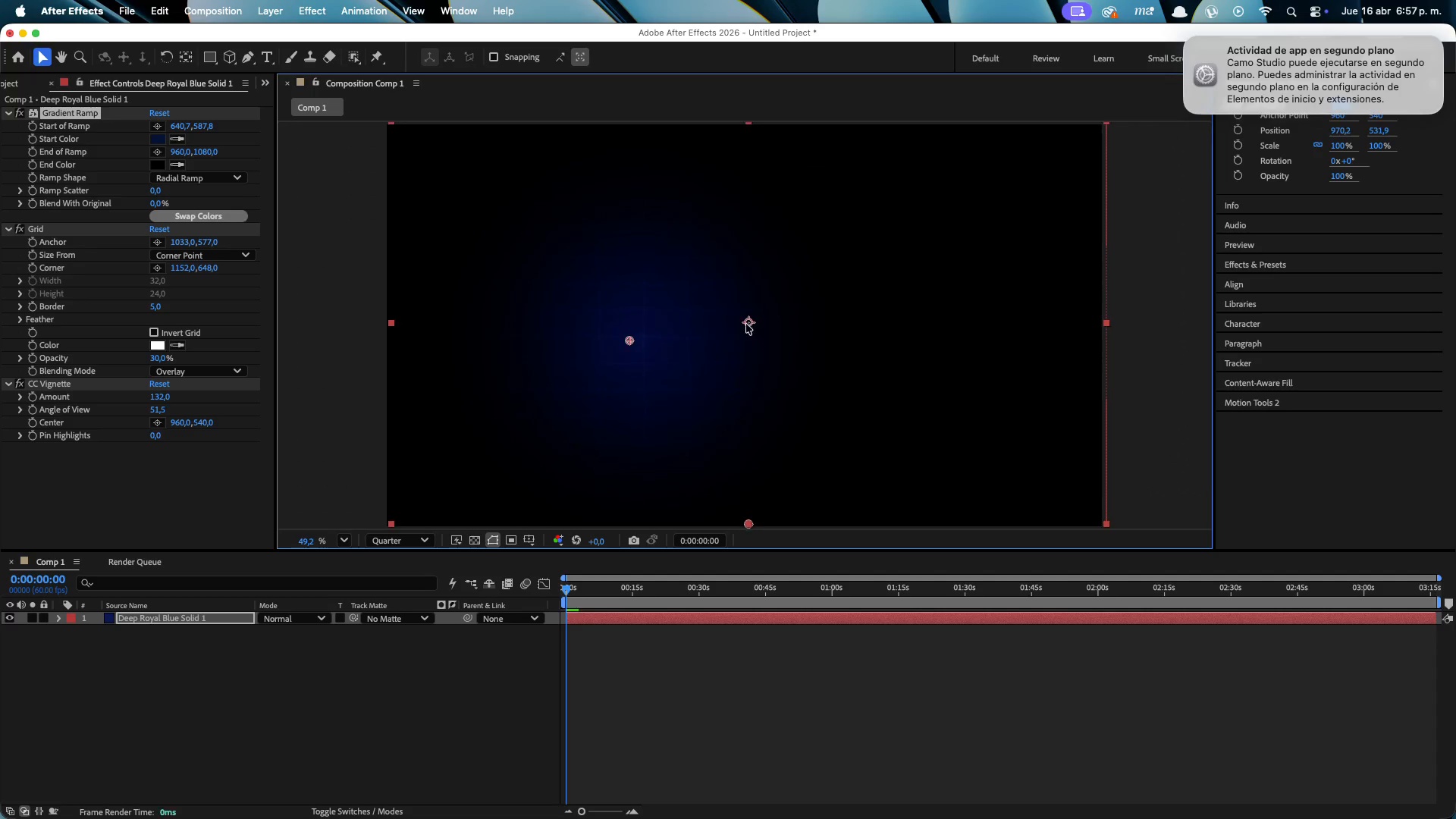 
key(Meta+CommandLeft)
 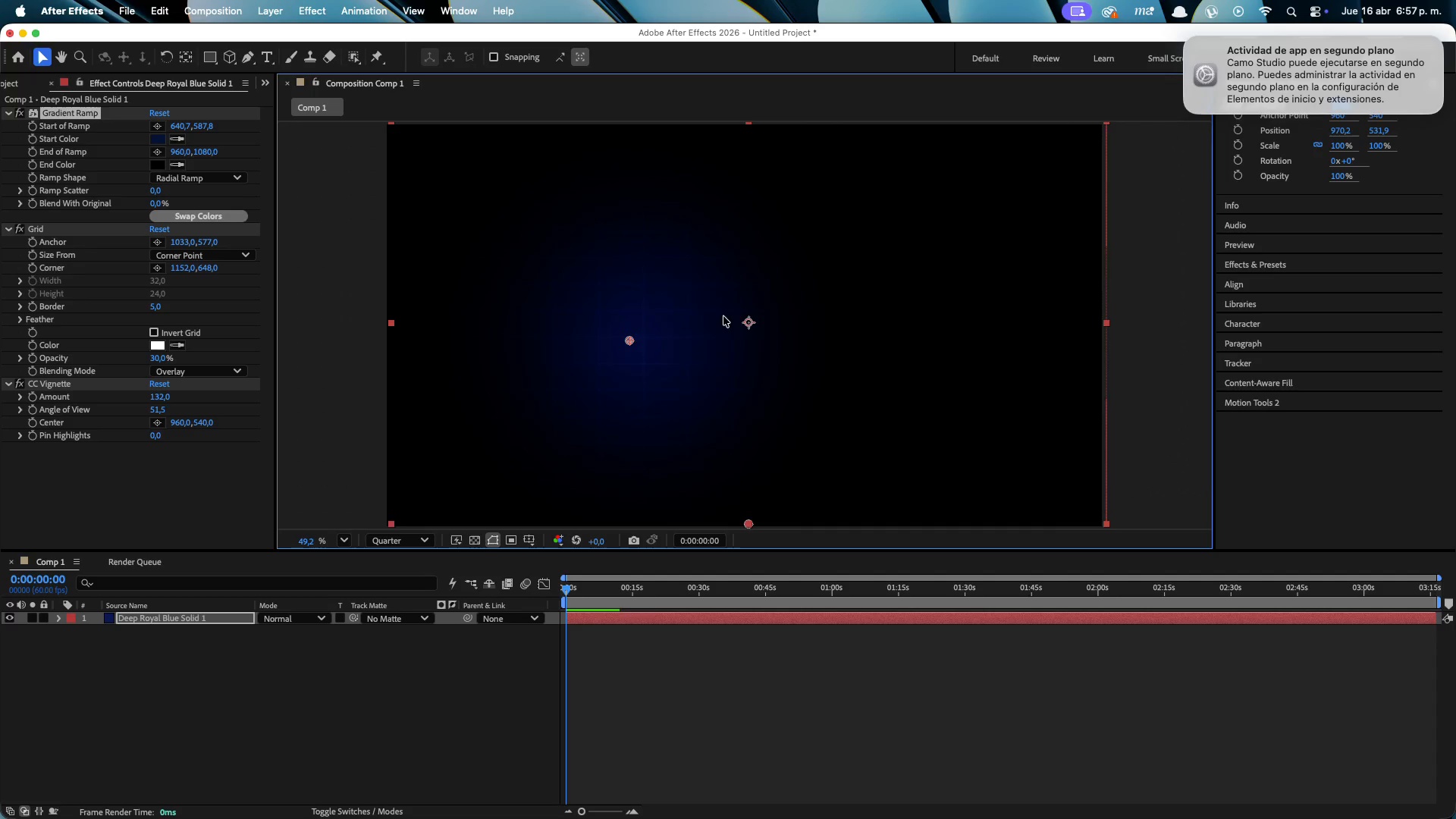 
key(Meta+Z)
 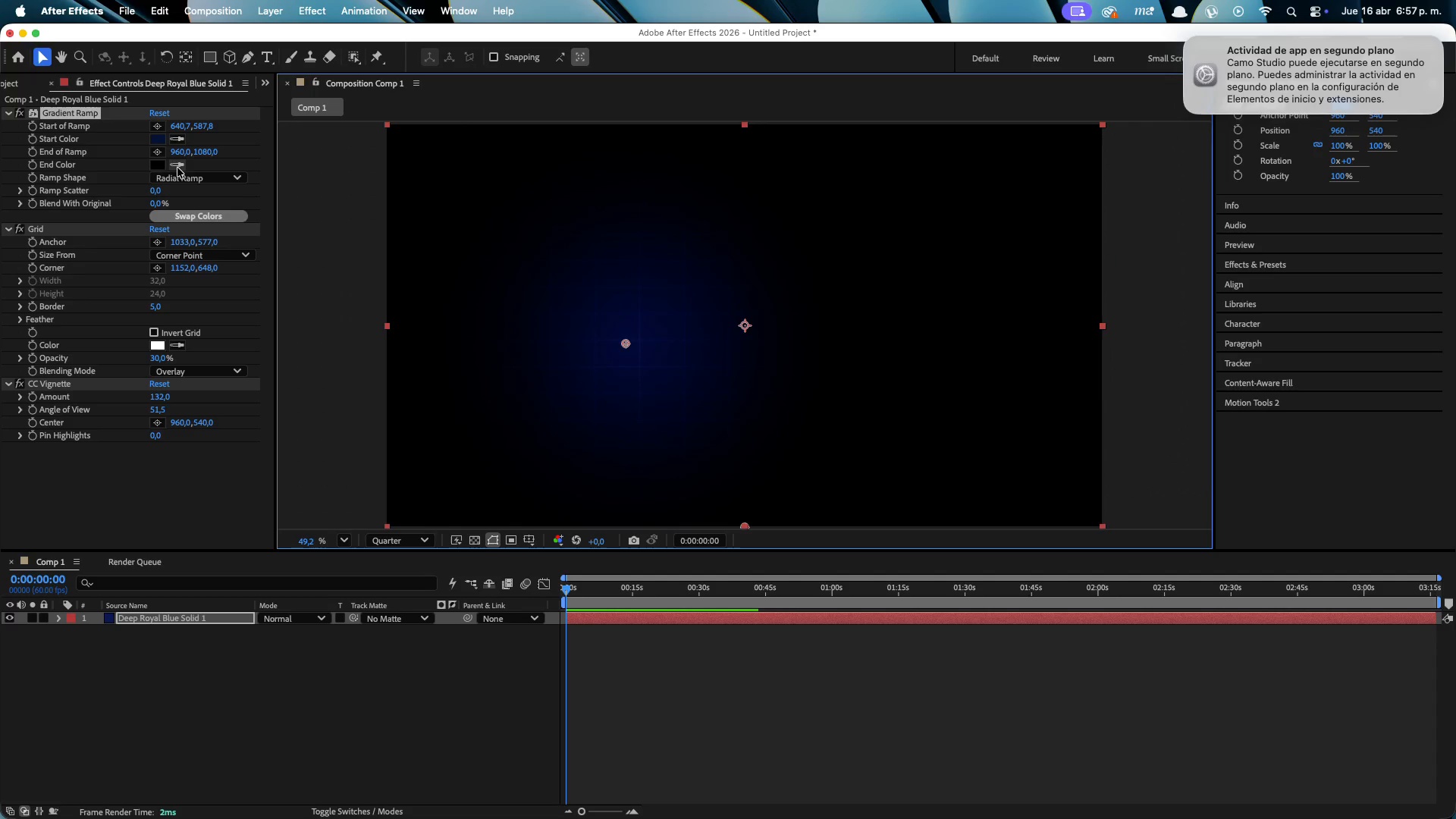 
left_click_drag(start_coordinate=[153, 158], to_coordinate=[161, 156])
 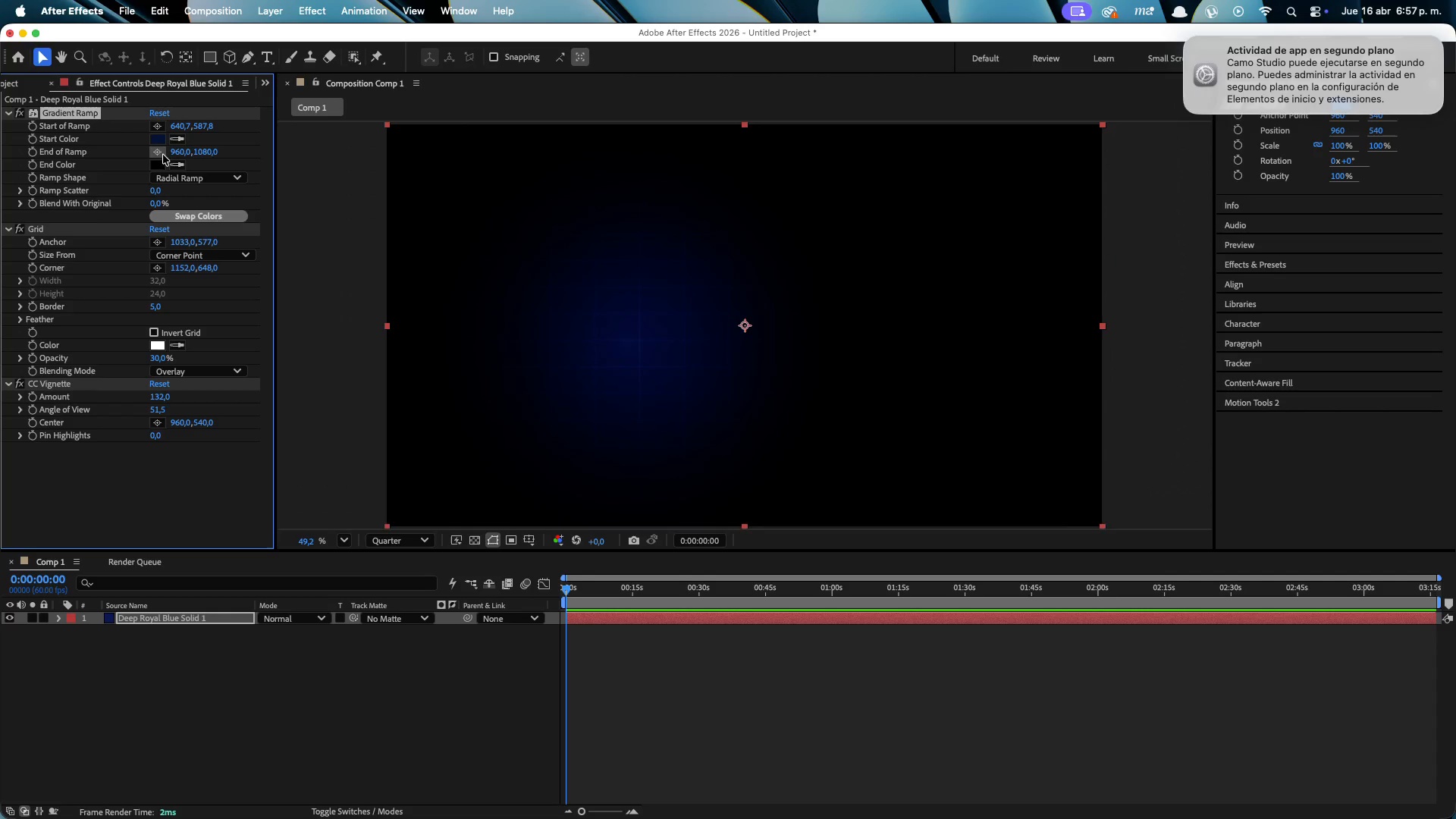 
left_click([795, 231])
 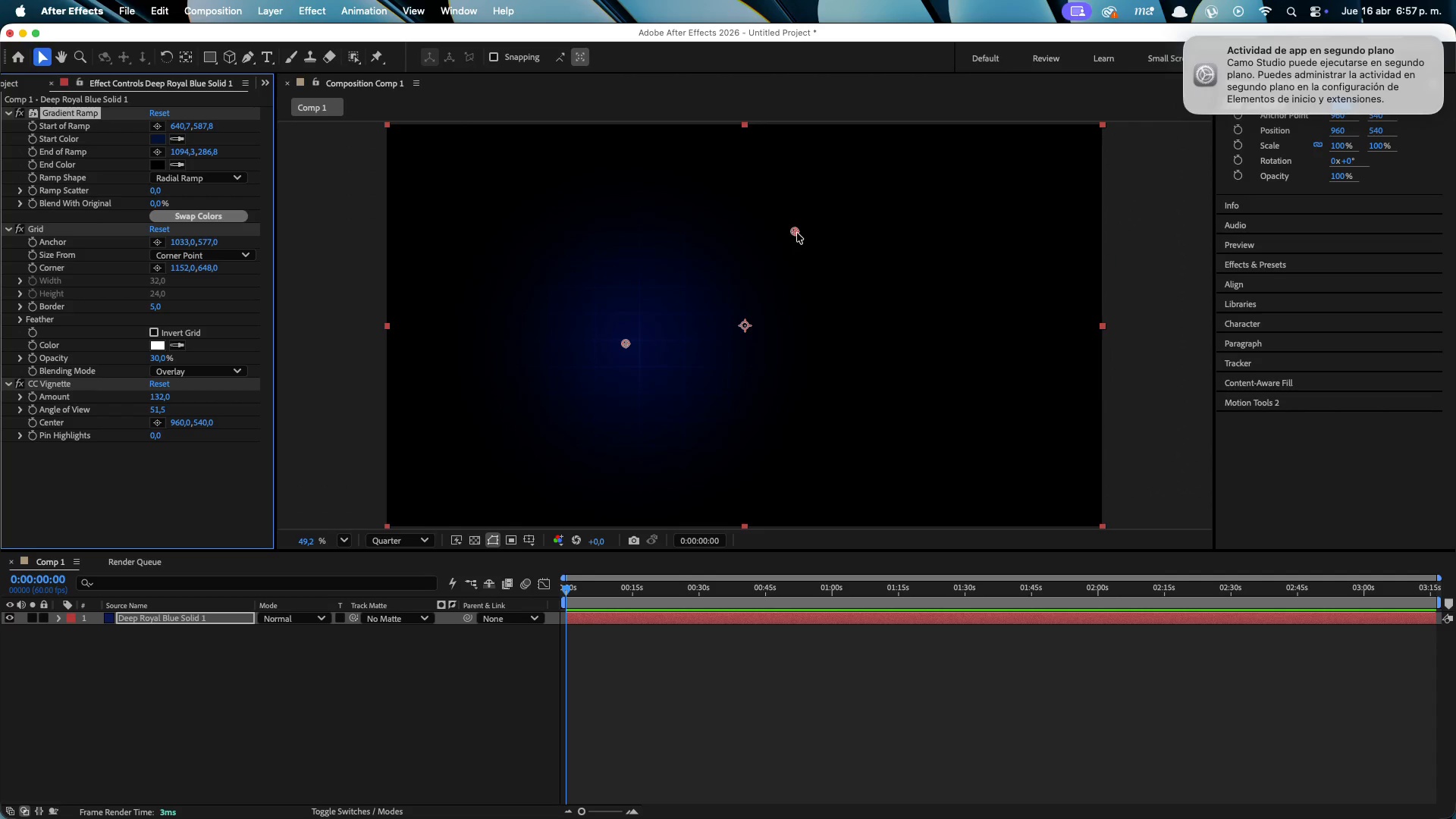 
left_click_drag(start_coordinate=[795, 229], to_coordinate=[1429, 304])
 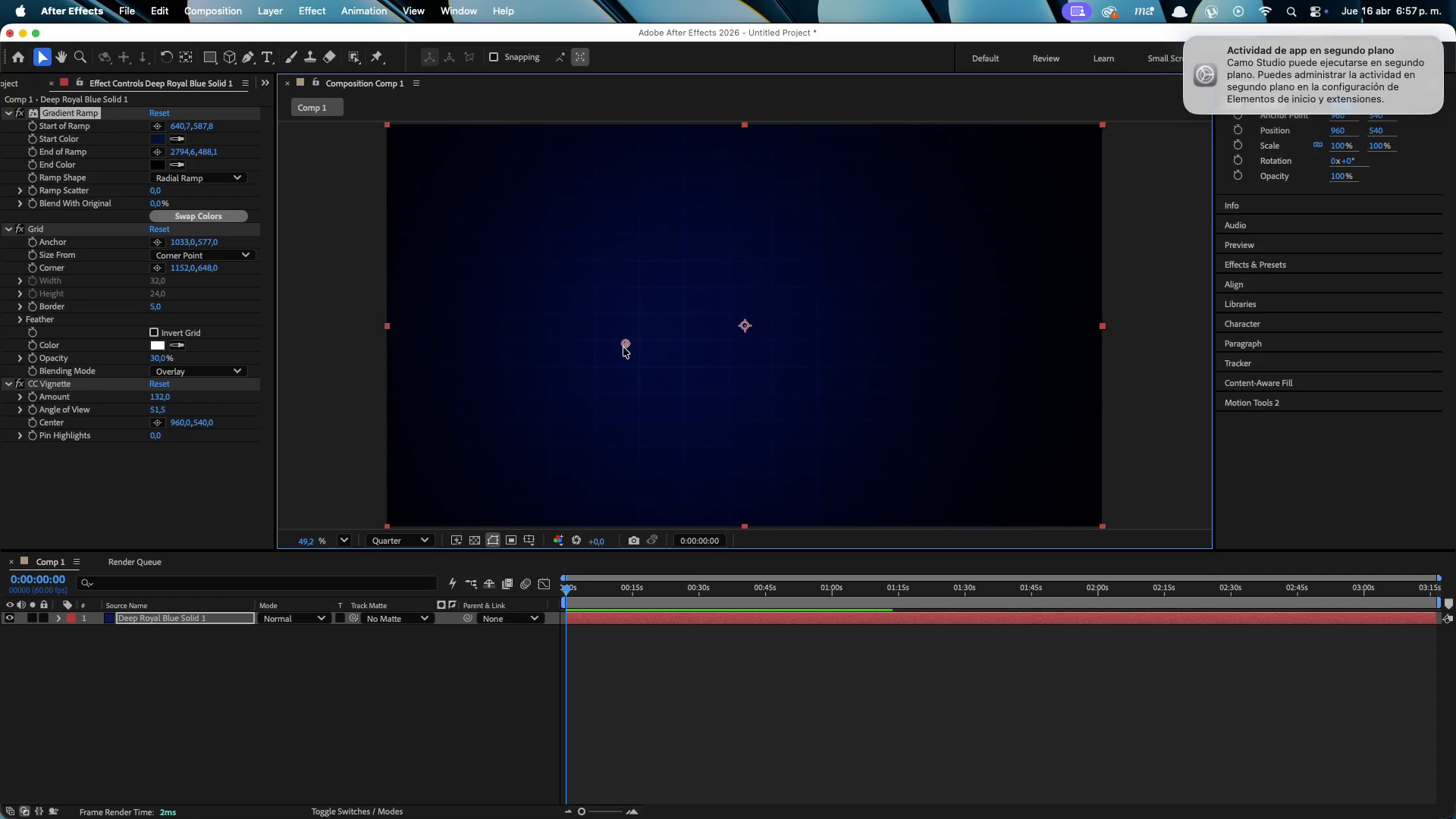 
left_click_drag(start_coordinate=[619, 342], to_coordinate=[626, 338])
 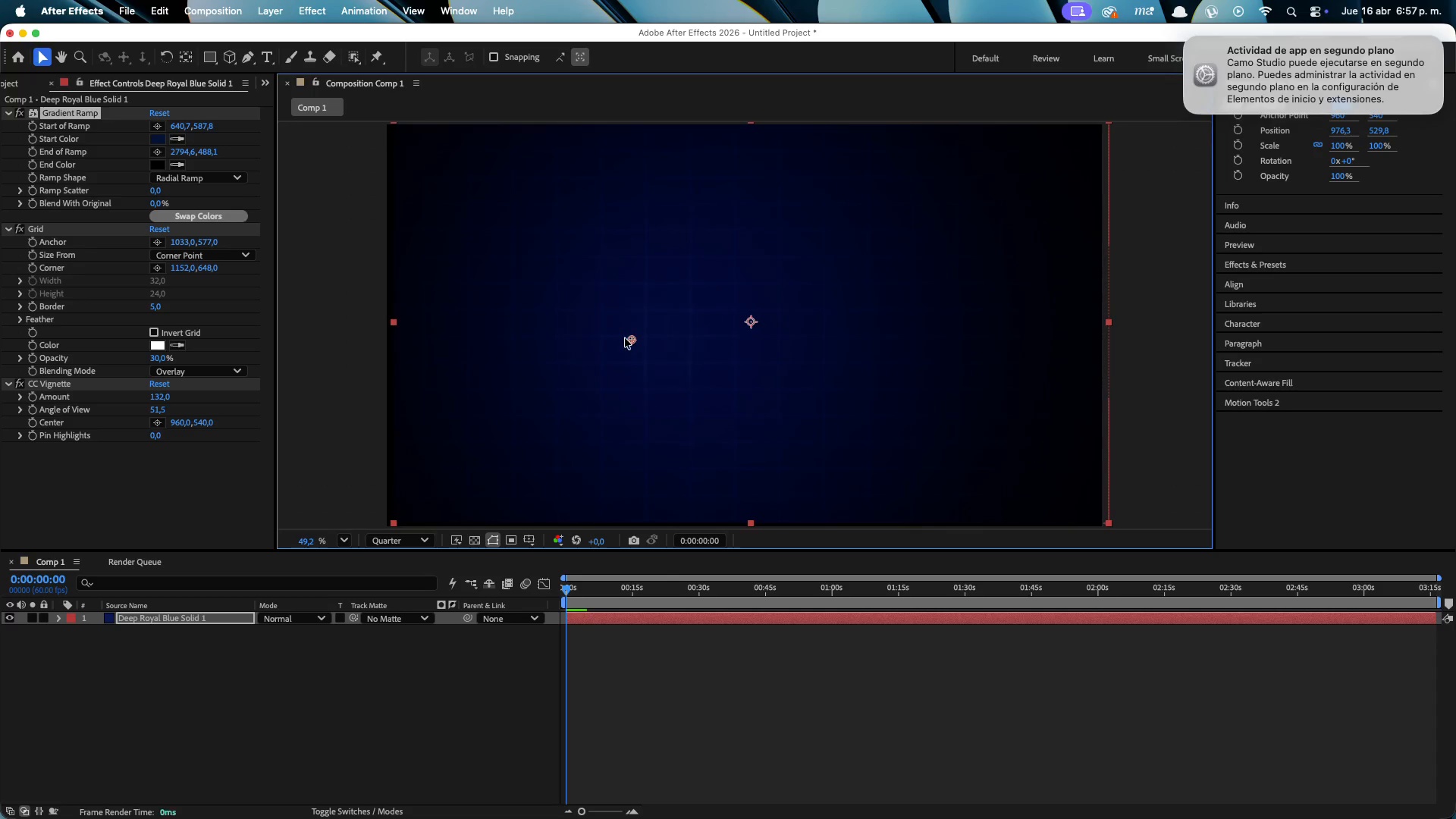 
key(Meta+CommandLeft)
 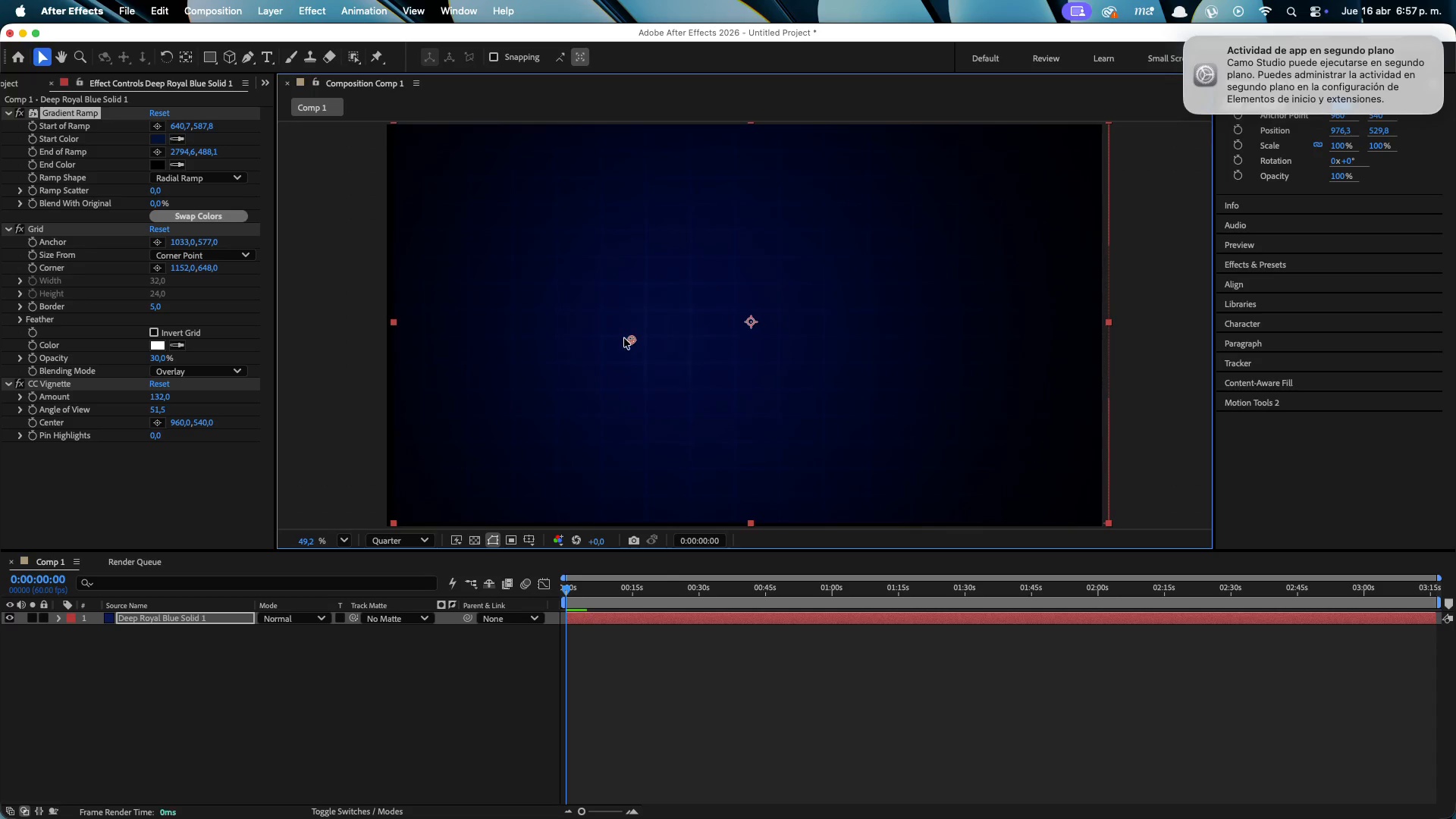 
key(Meta+Z)
 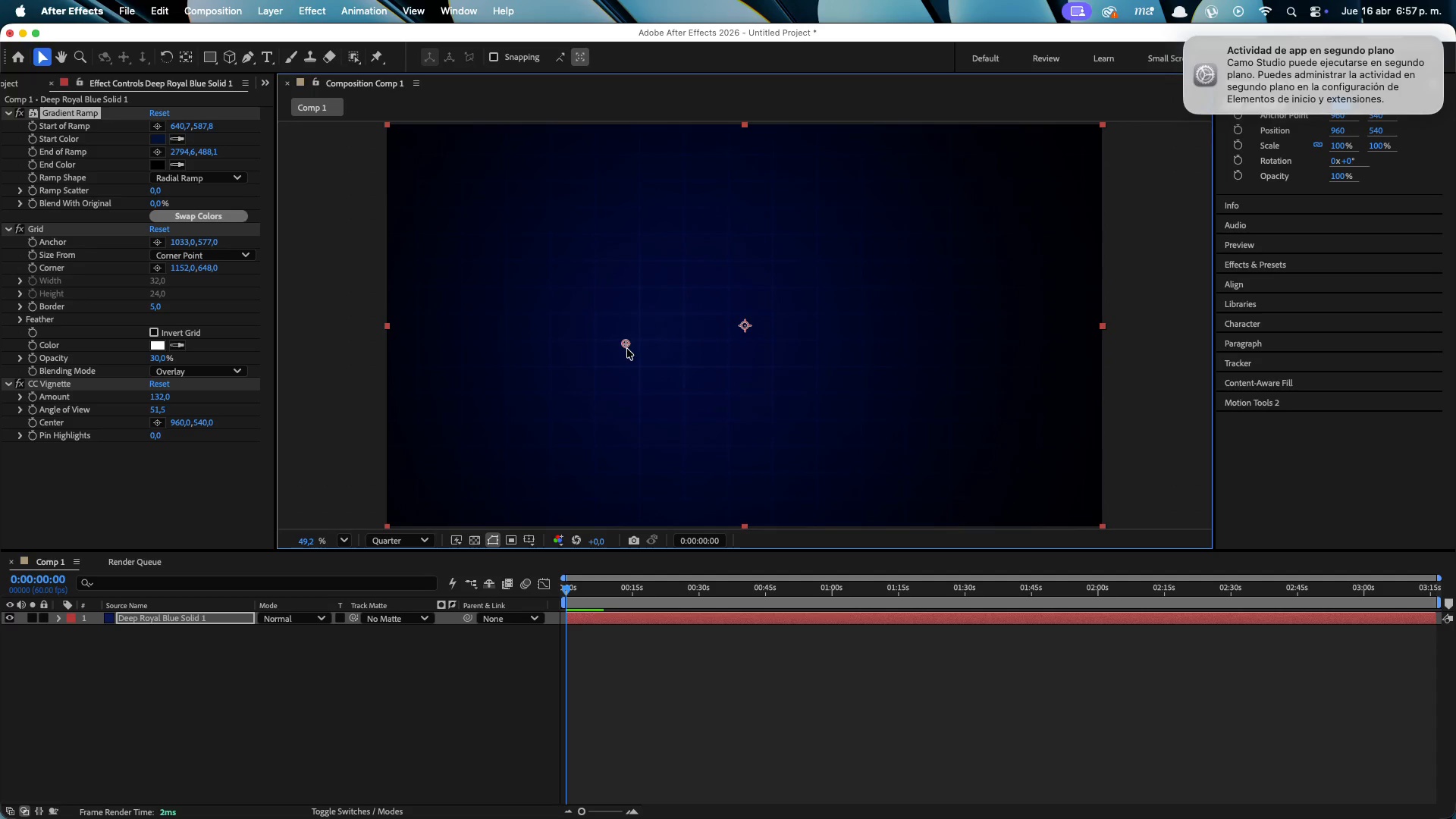 
left_click_drag(start_coordinate=[629, 346], to_coordinate=[749, 328])
 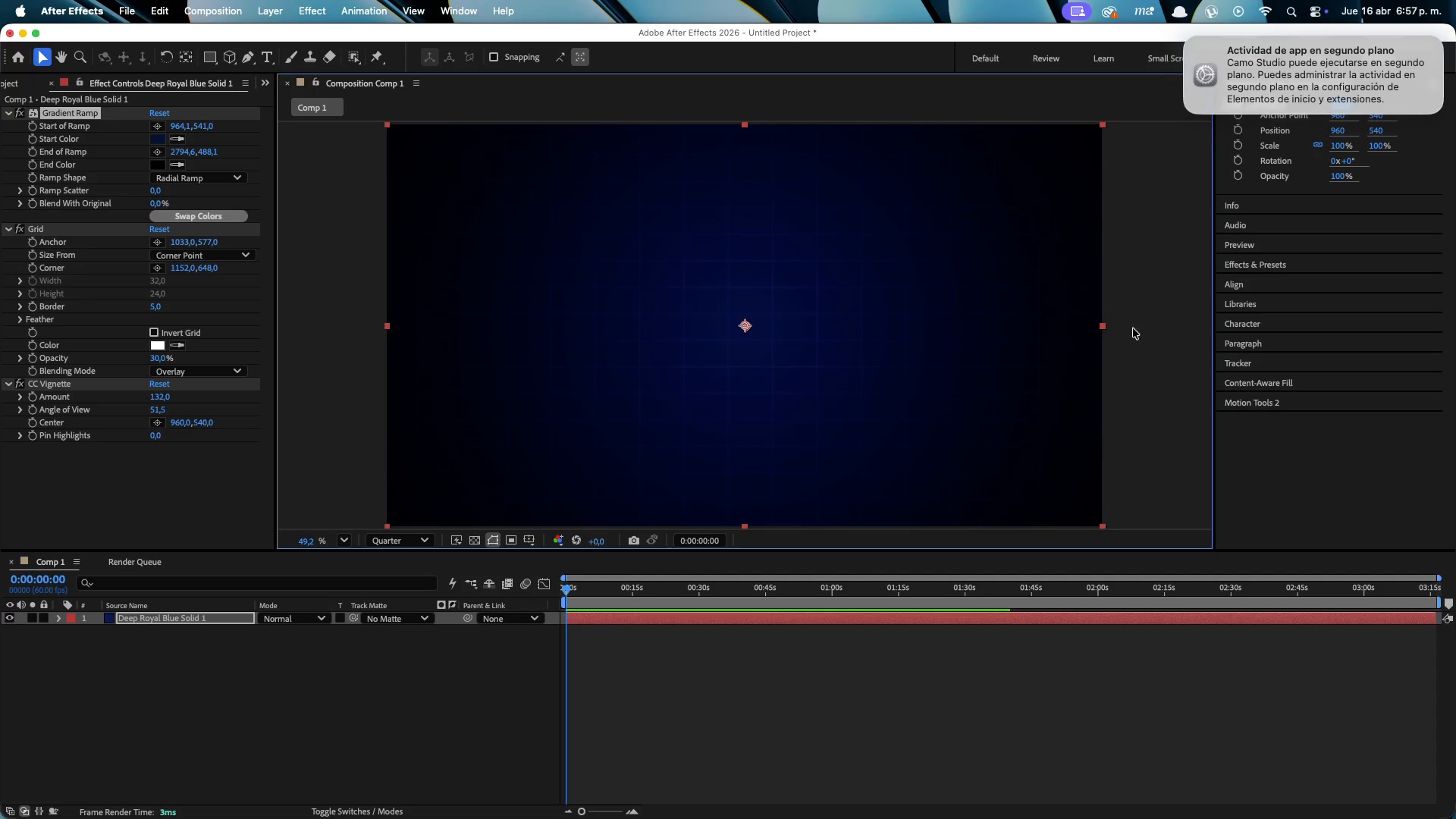 
scroll: coordinate [976, 315], scroll_direction: down, amount: 8.0
 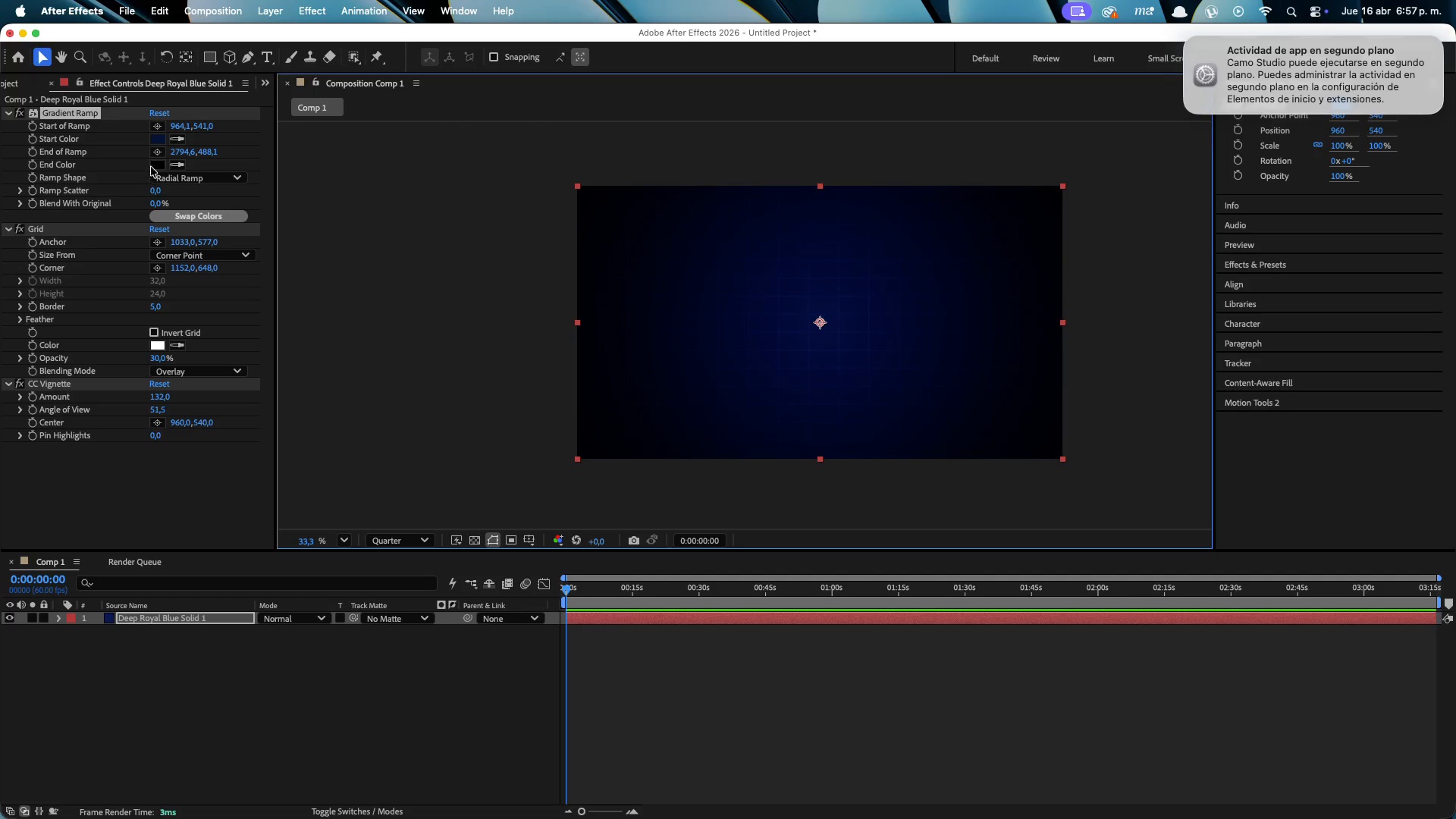 
left_click([157, 156])
 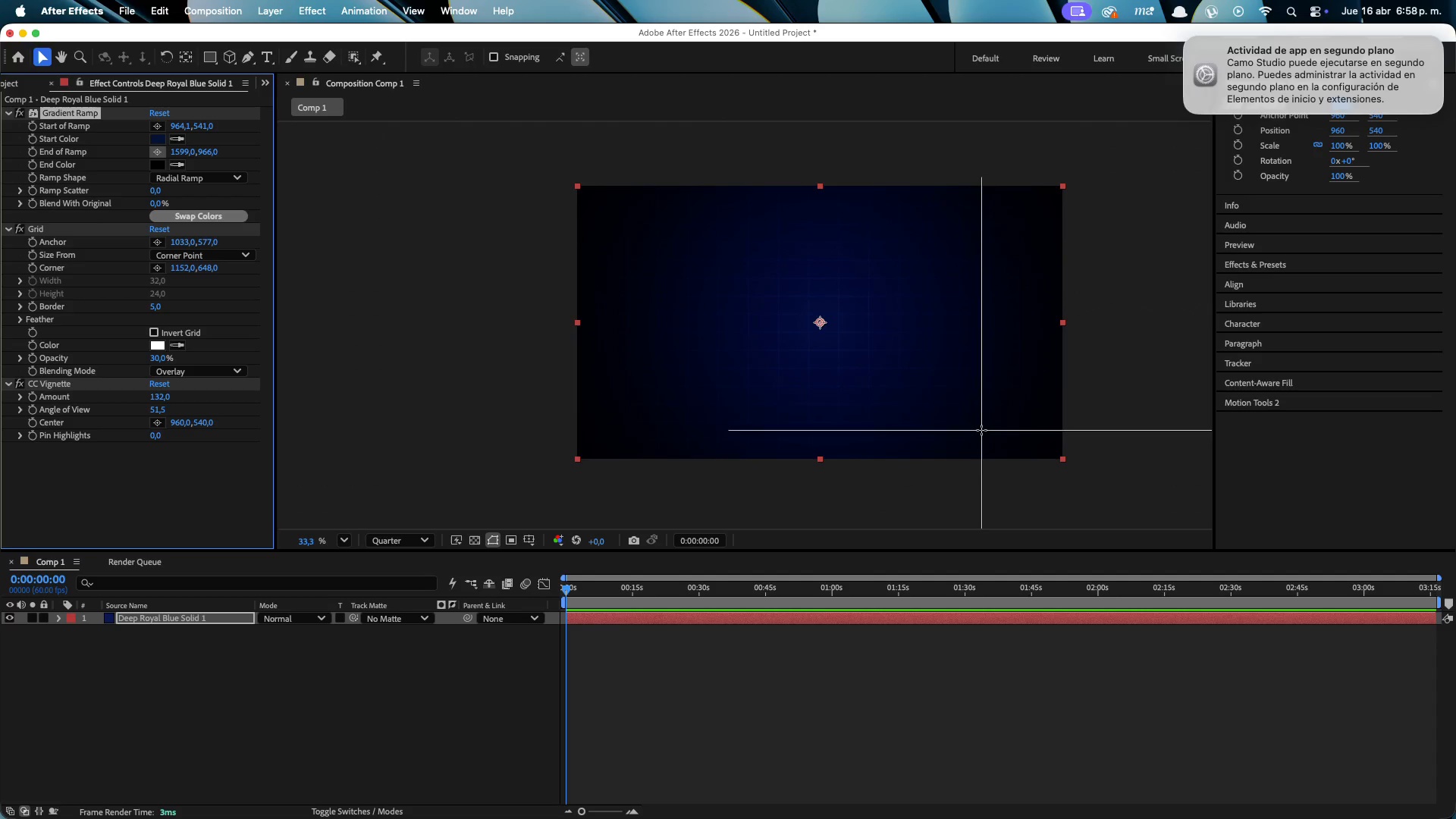 
left_click([964, 399])
 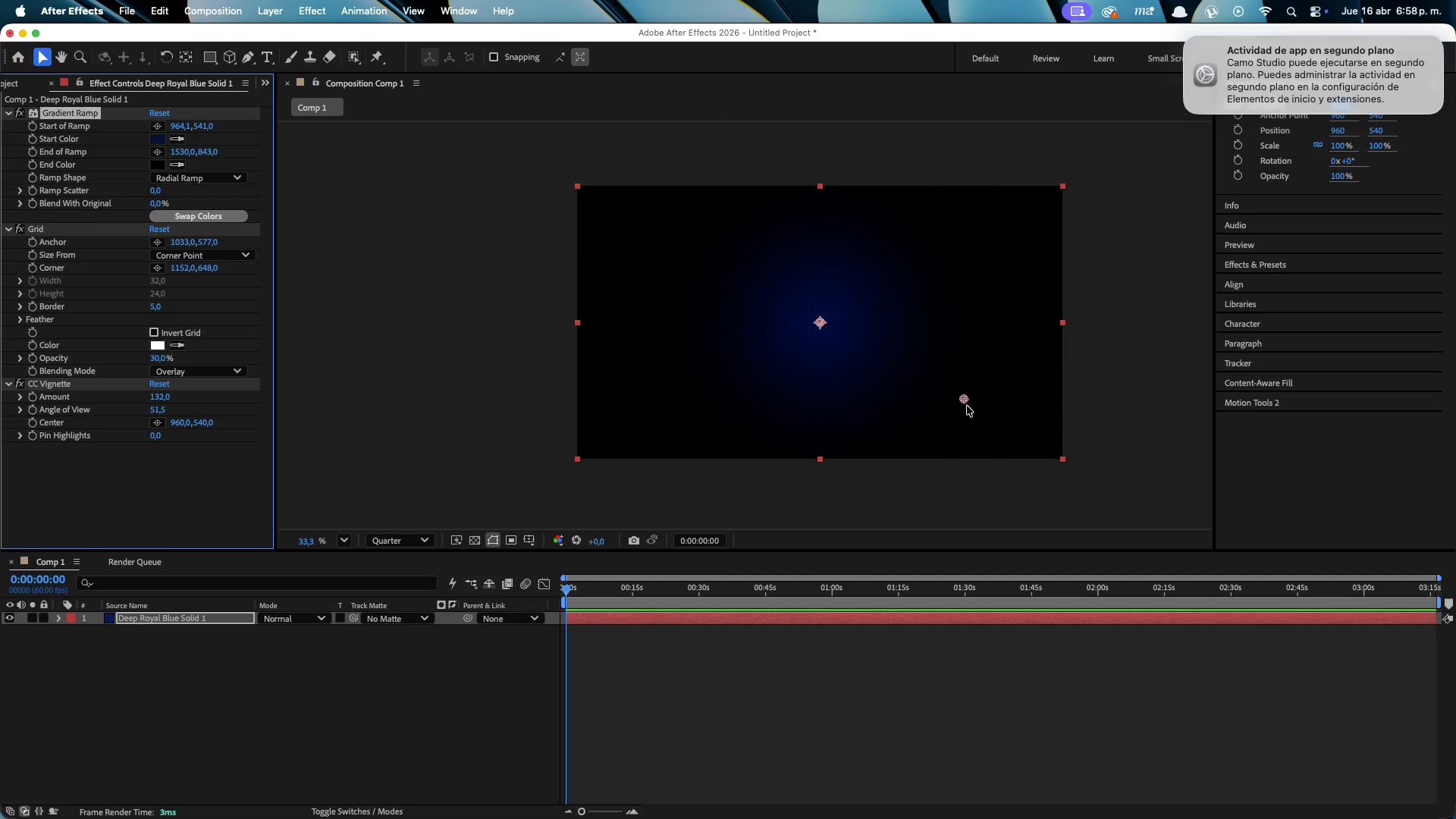 
left_click_drag(start_coordinate=[962, 401], to_coordinate=[381, 344])
 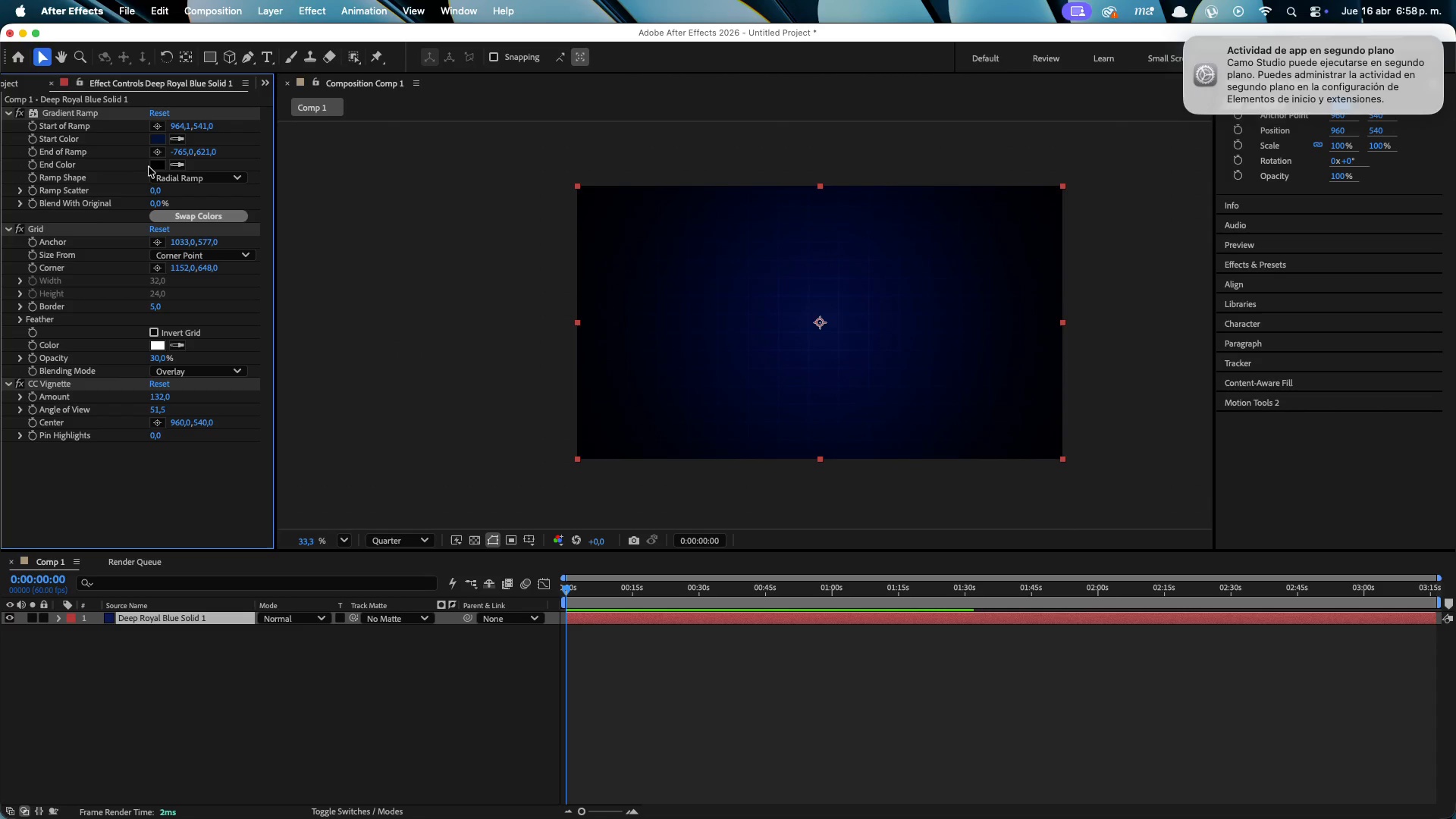 
double_click([164, 165])
 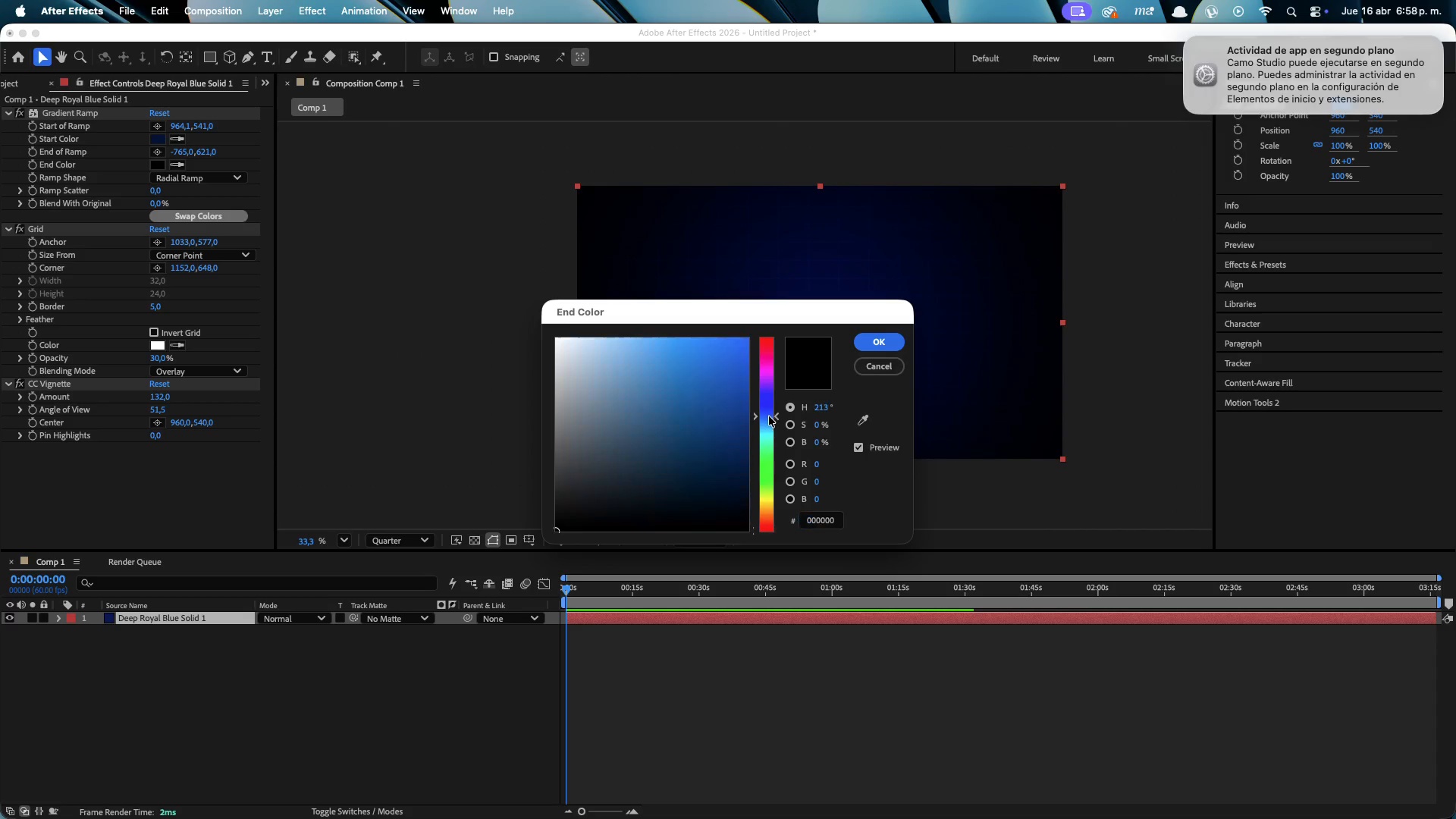 
left_click_drag(start_coordinate=[678, 510], to_coordinate=[719, 475])
 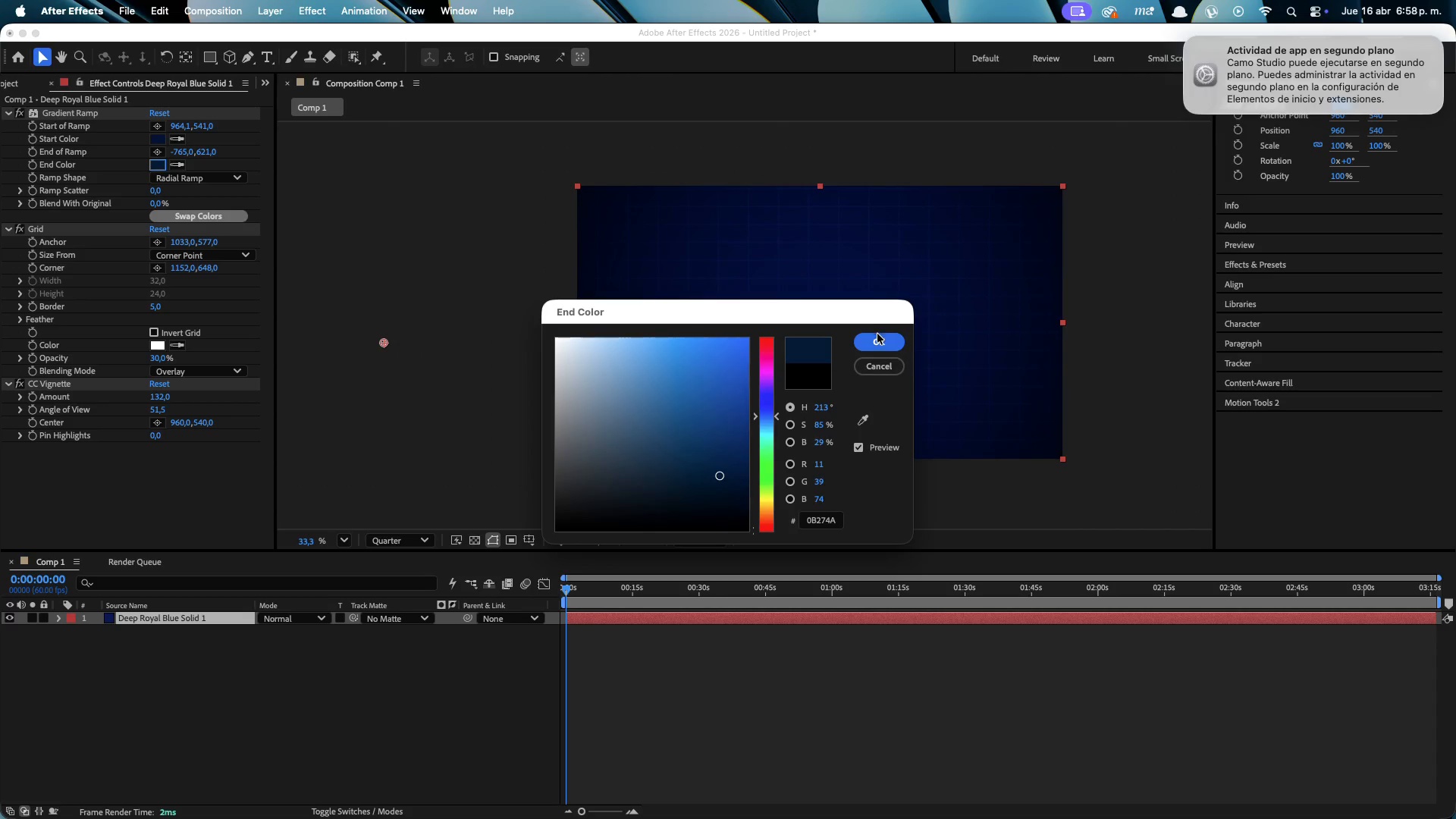 
left_click([879, 339])
 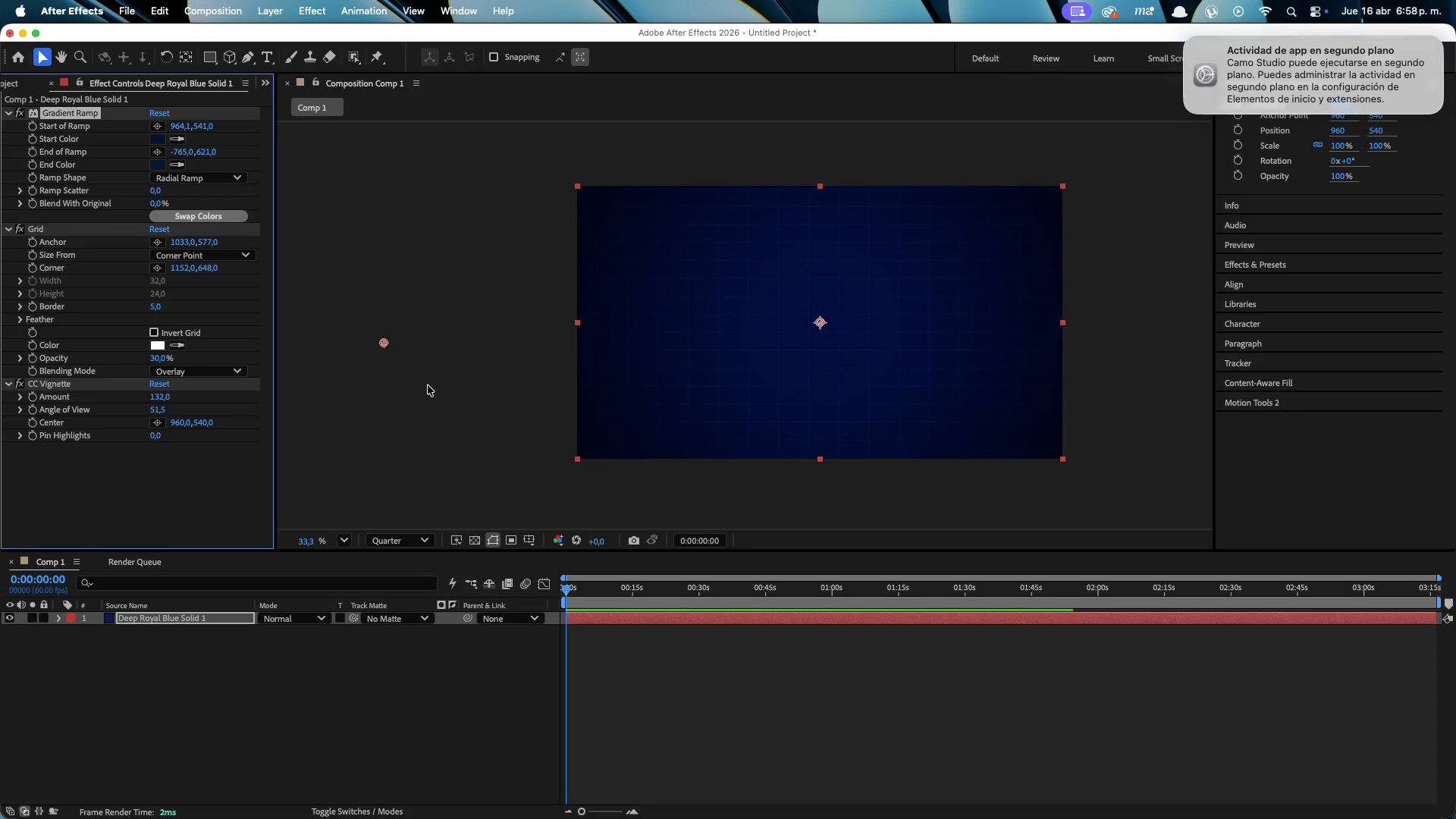 
key(Control+Space)
 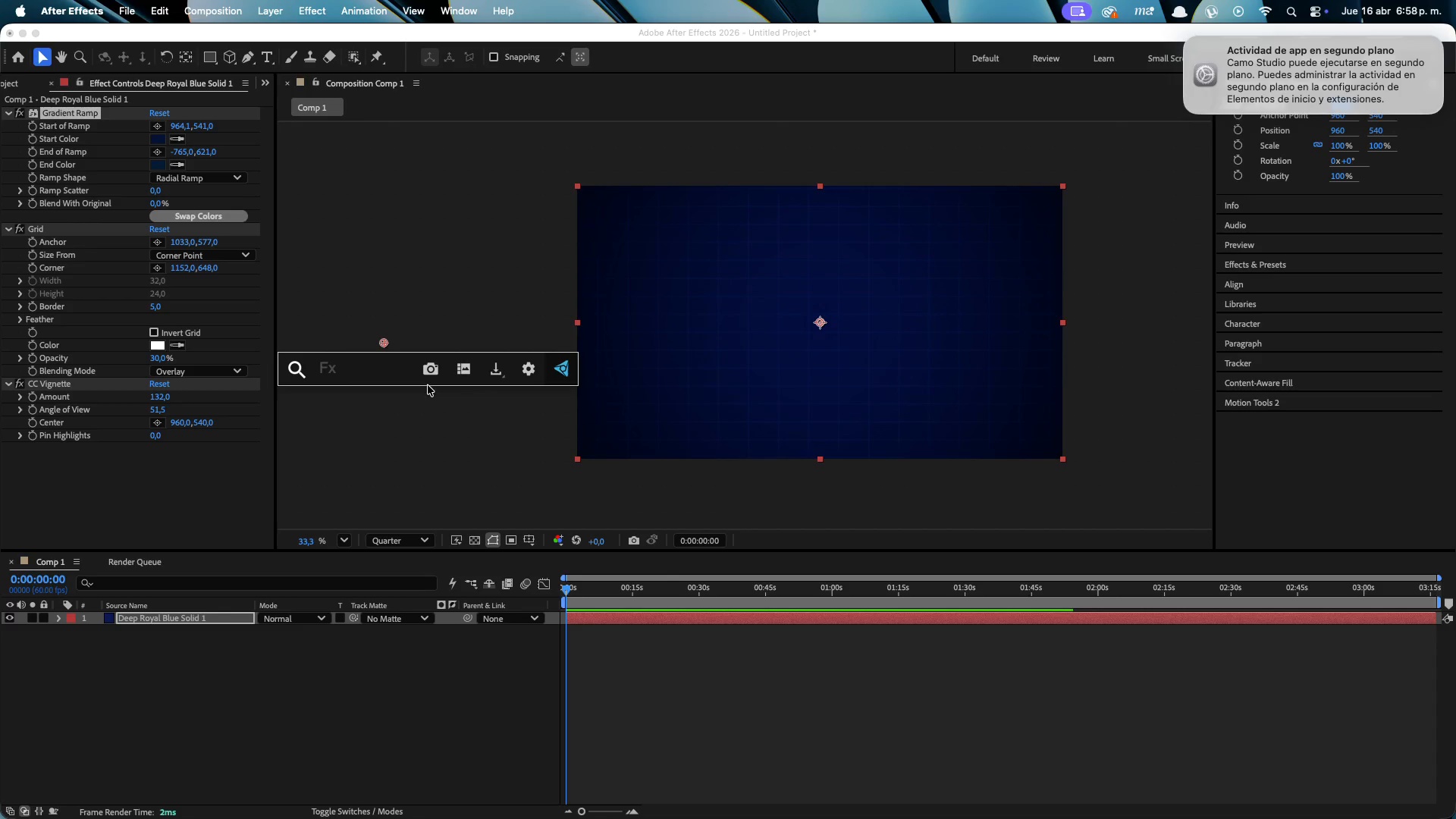 
type(mpose)
 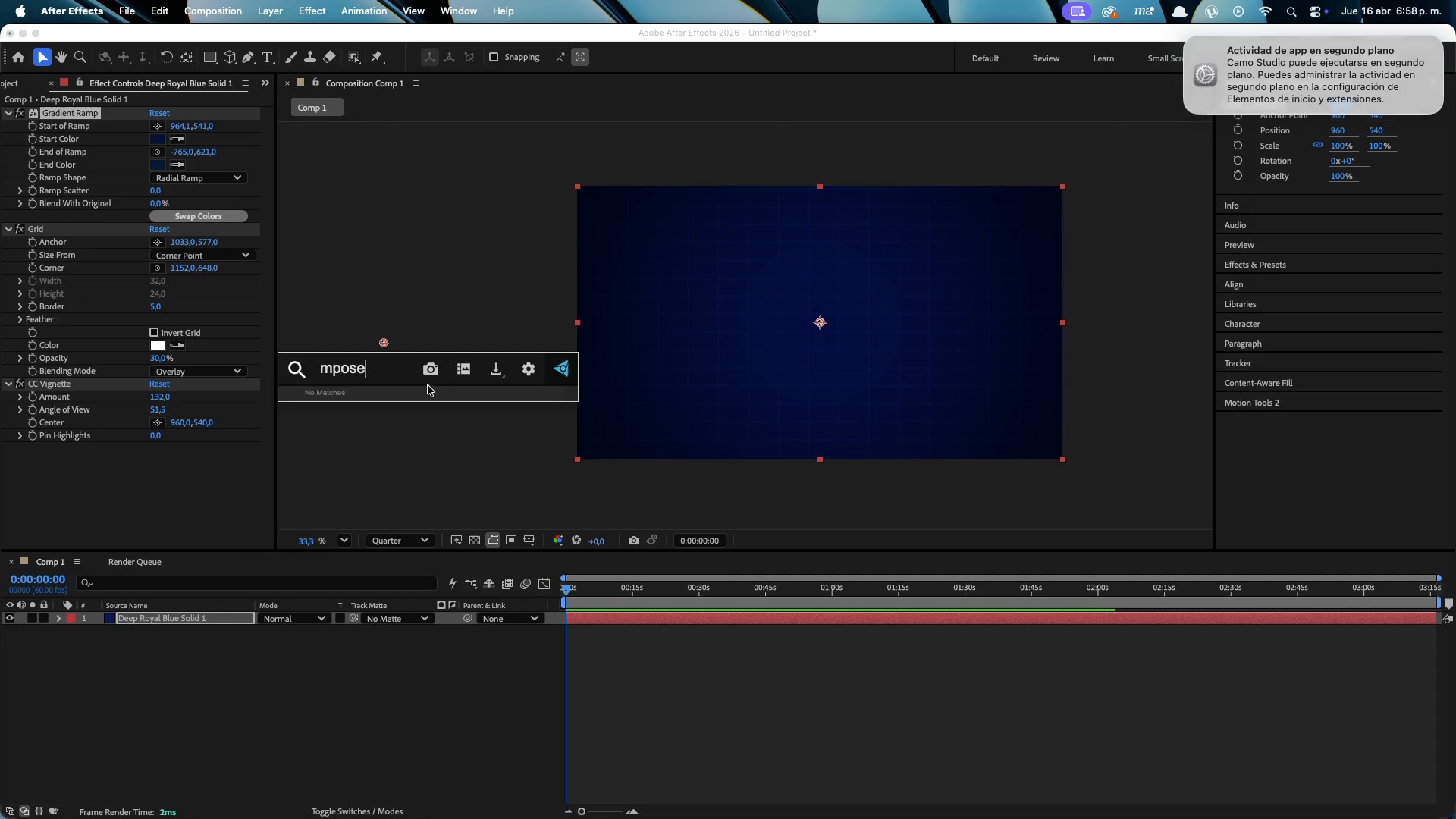 
key(Meta+CommandLeft)
 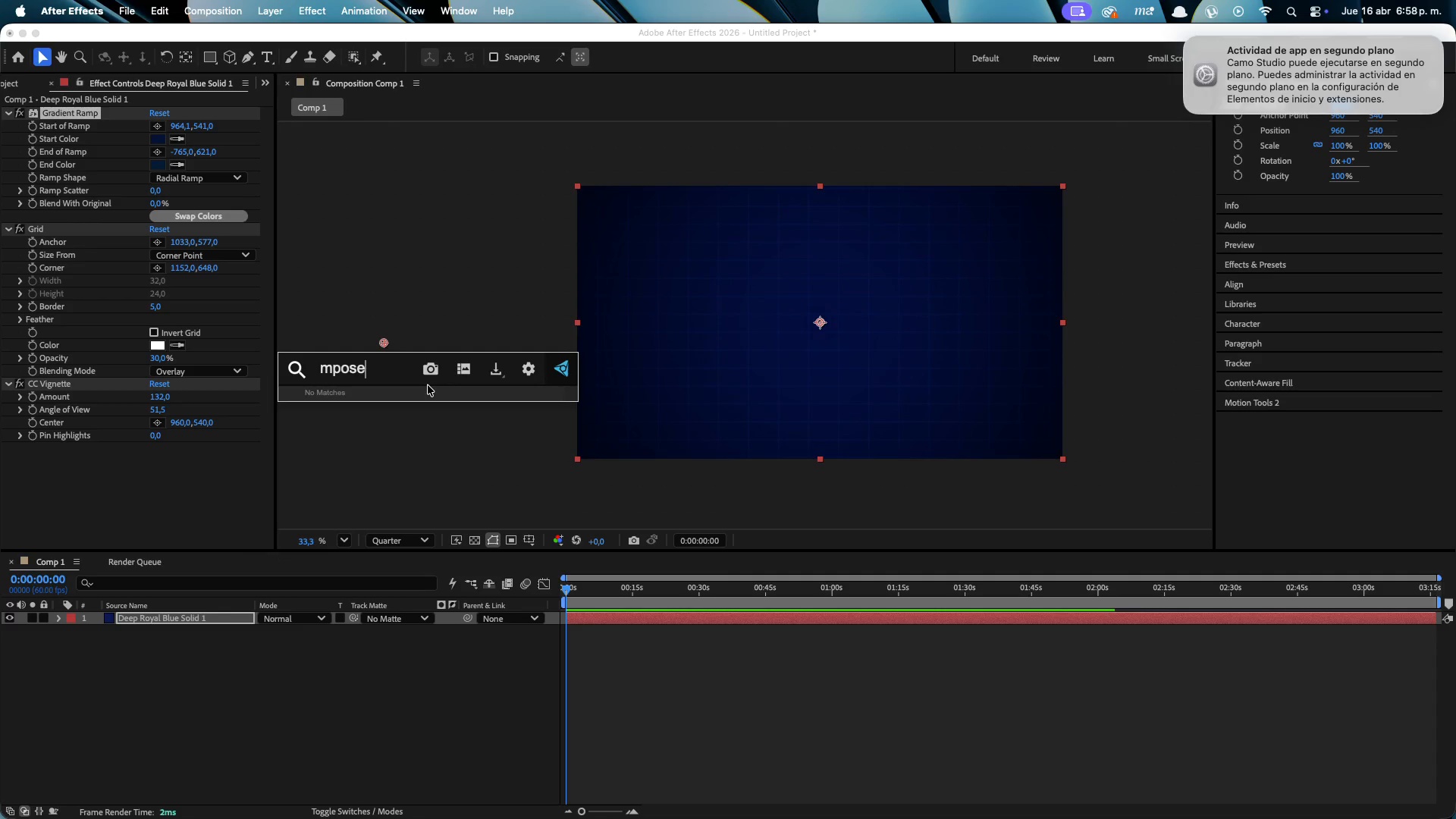 
key(Meta+A)
 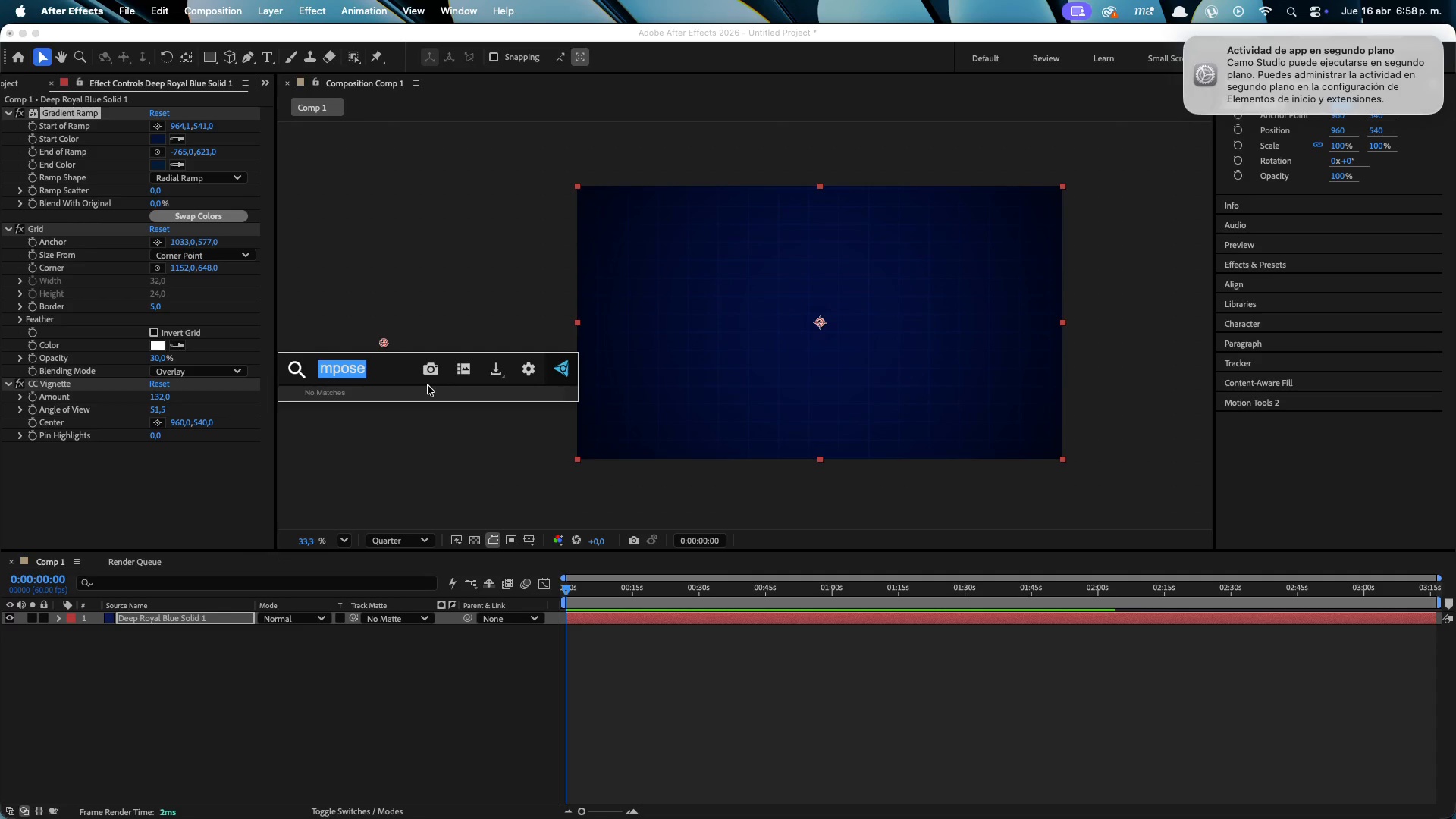 
type(noise)
 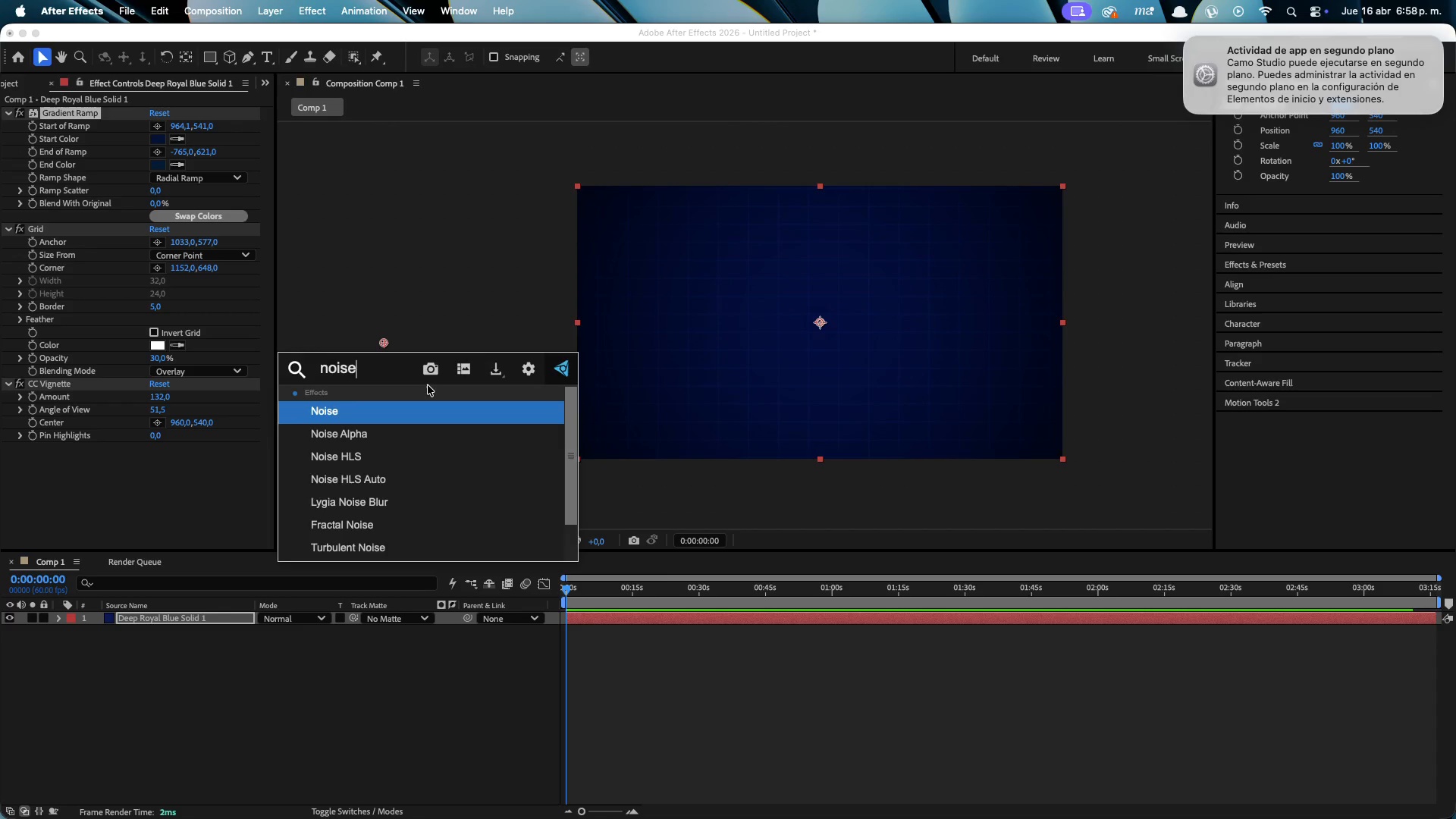 
key(Enter)
 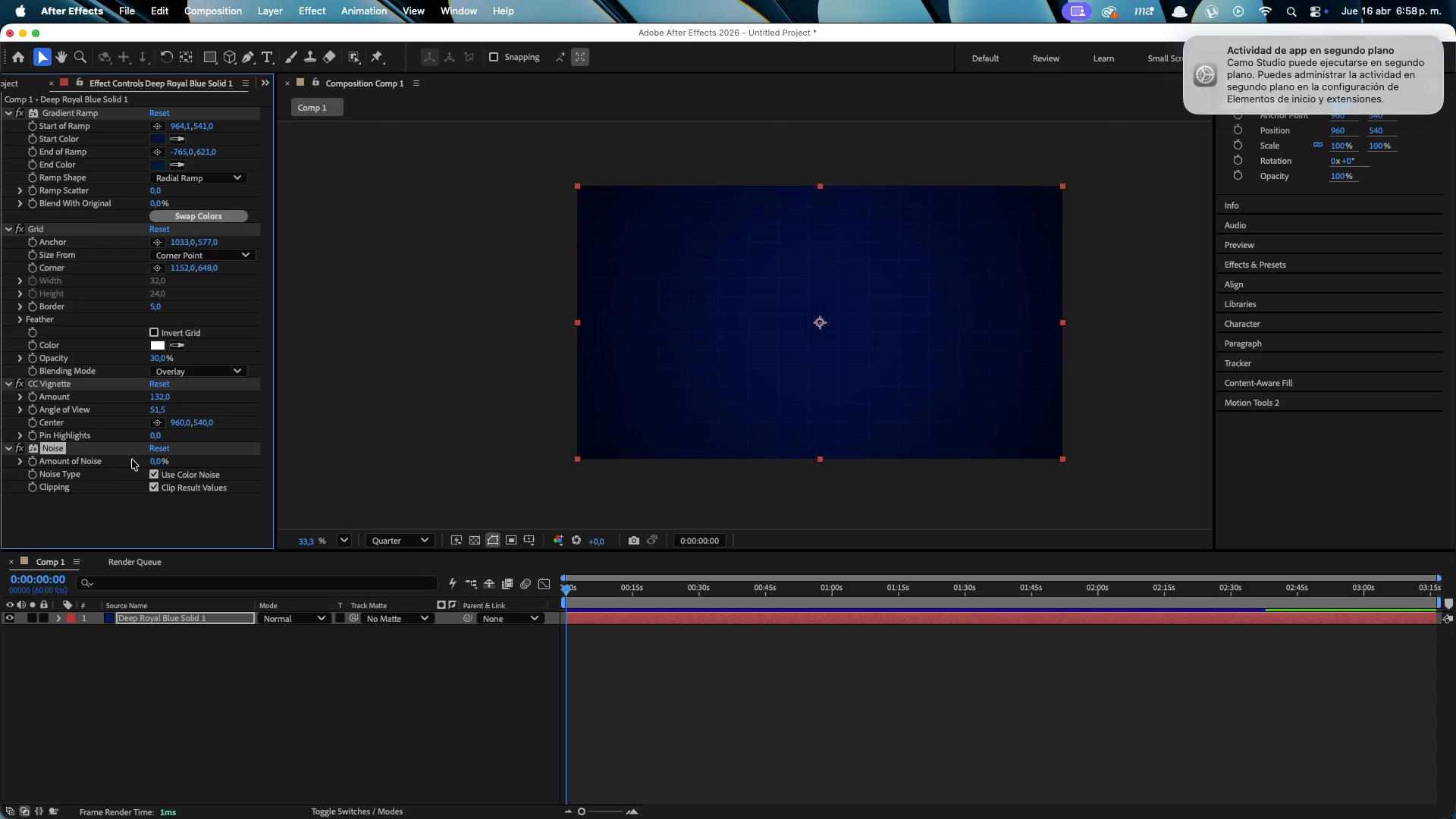 
left_click([153, 460])
 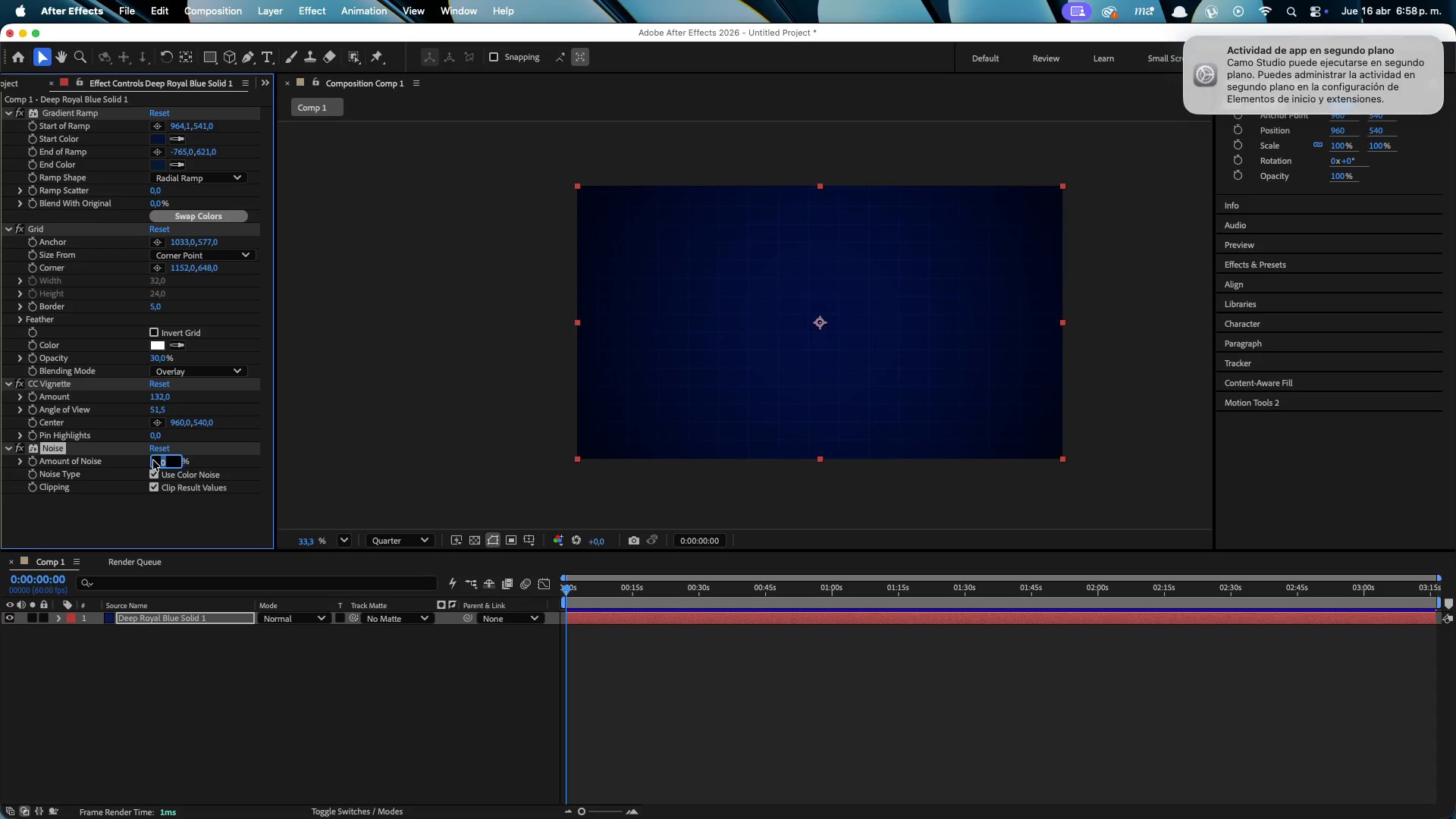 
key(3)
 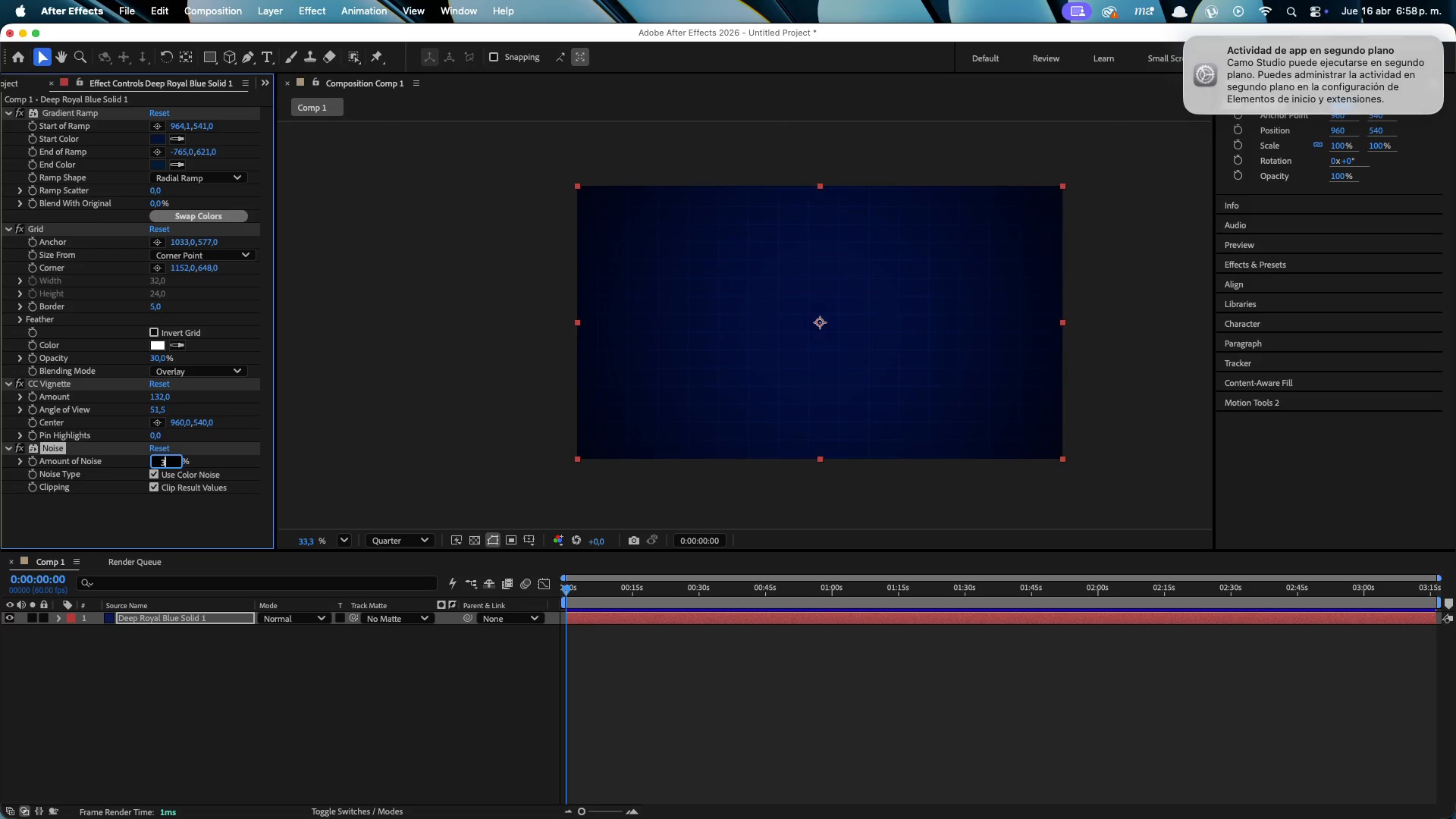 
key(Enter)
 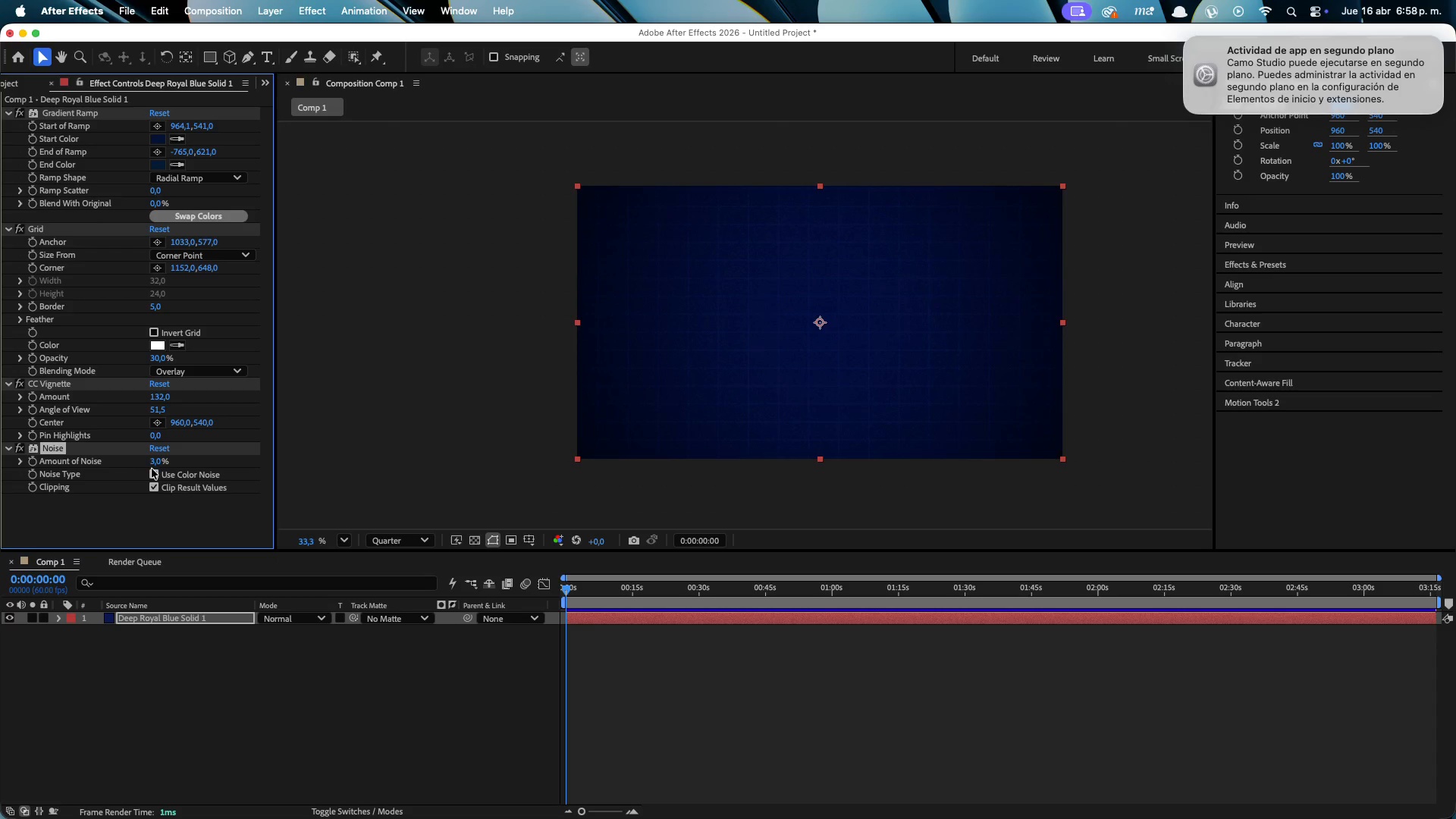 
left_click([153, 471])
 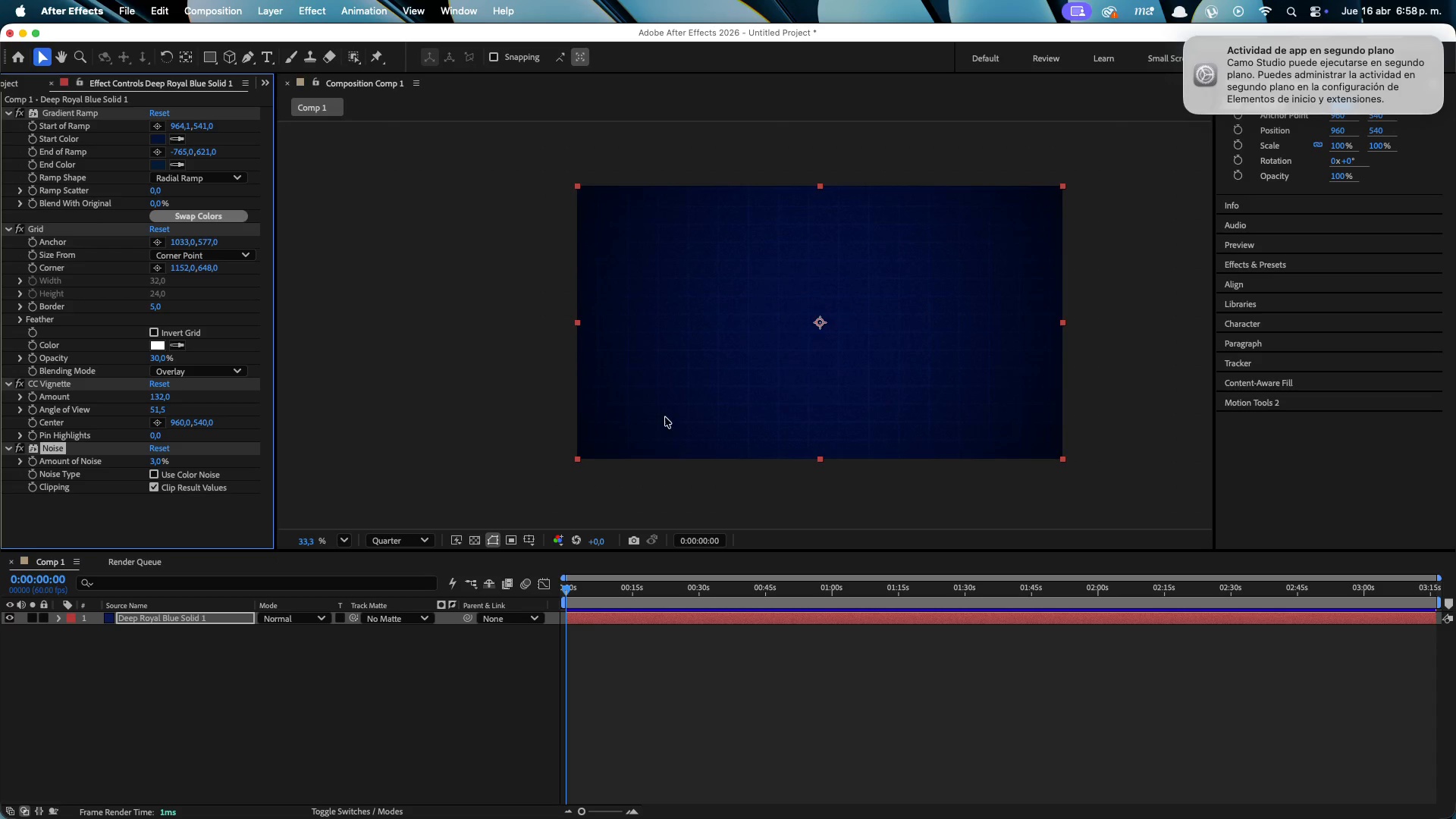 
left_click([450, 420])
 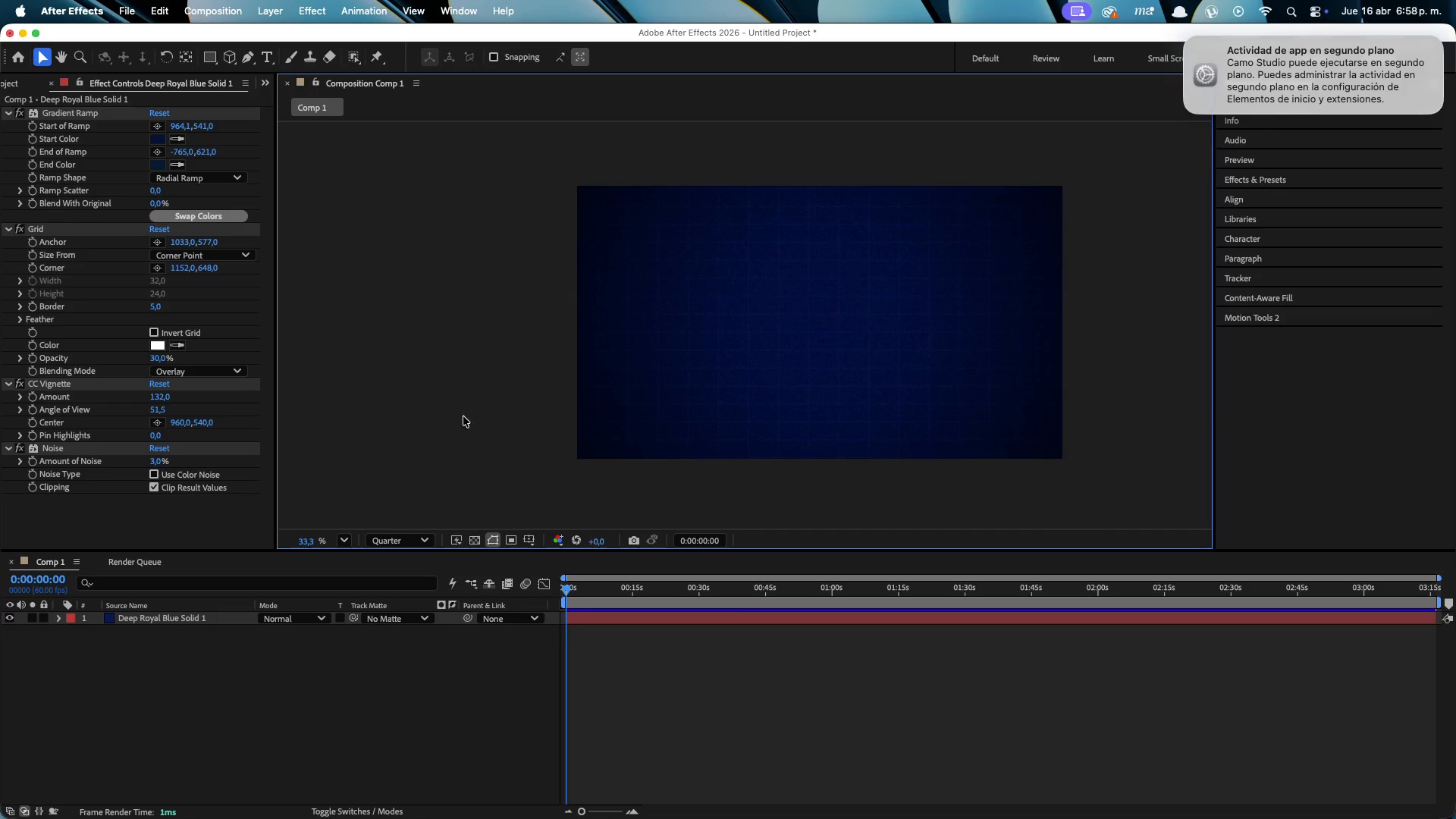 
left_click([872, 287])
 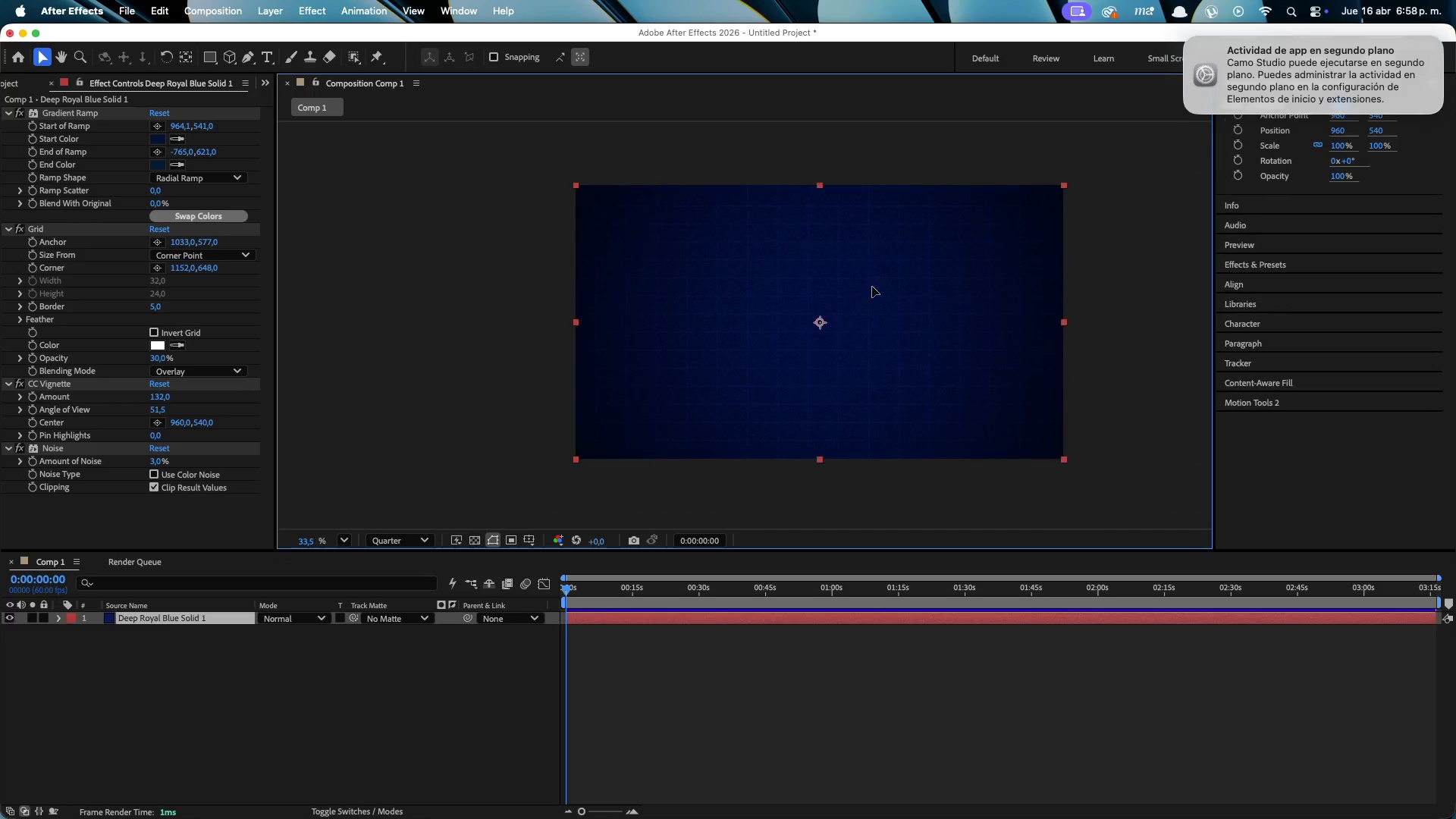 
key(Meta+CommandLeft)
 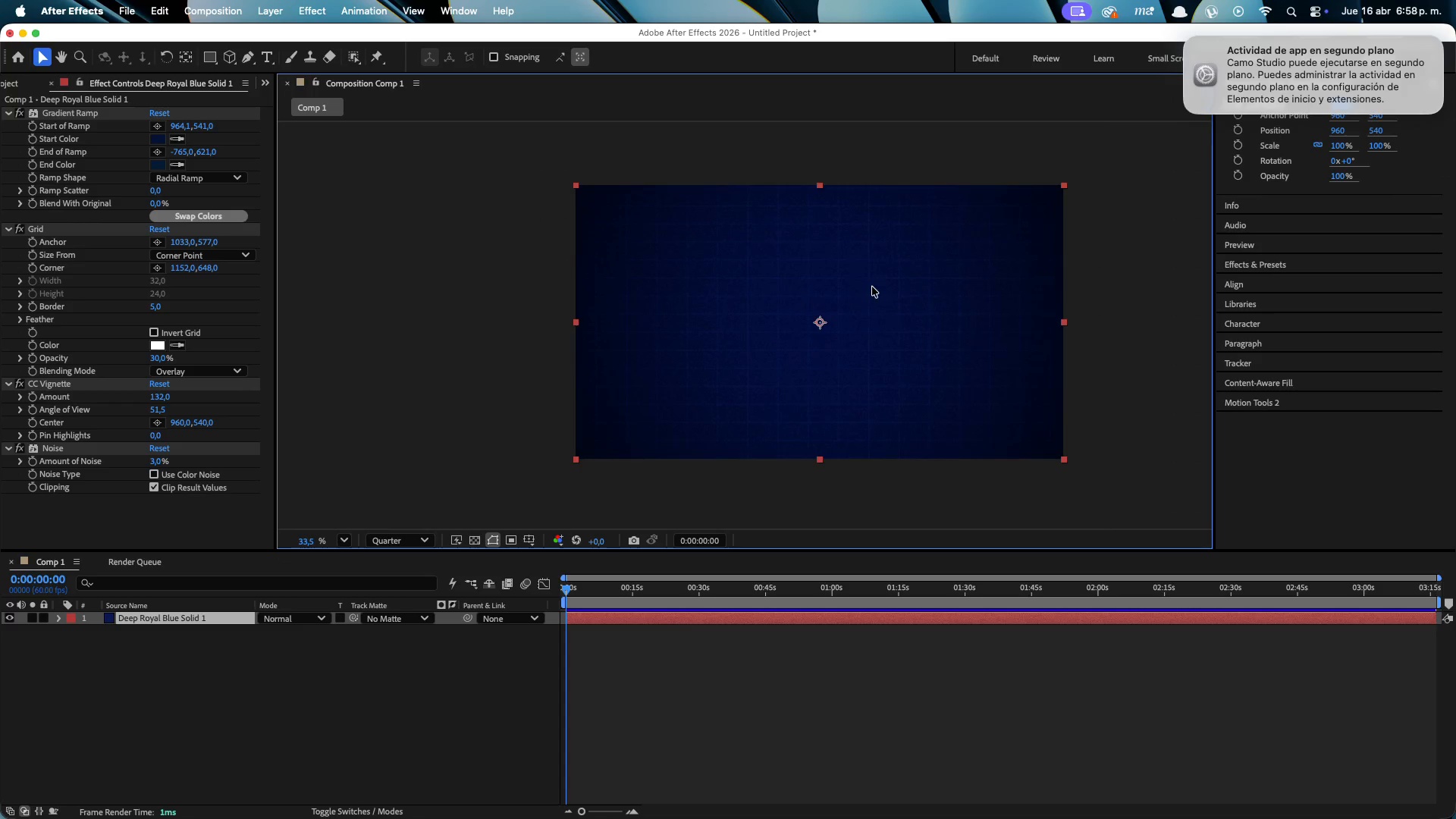 
key(Meta+1)
 